 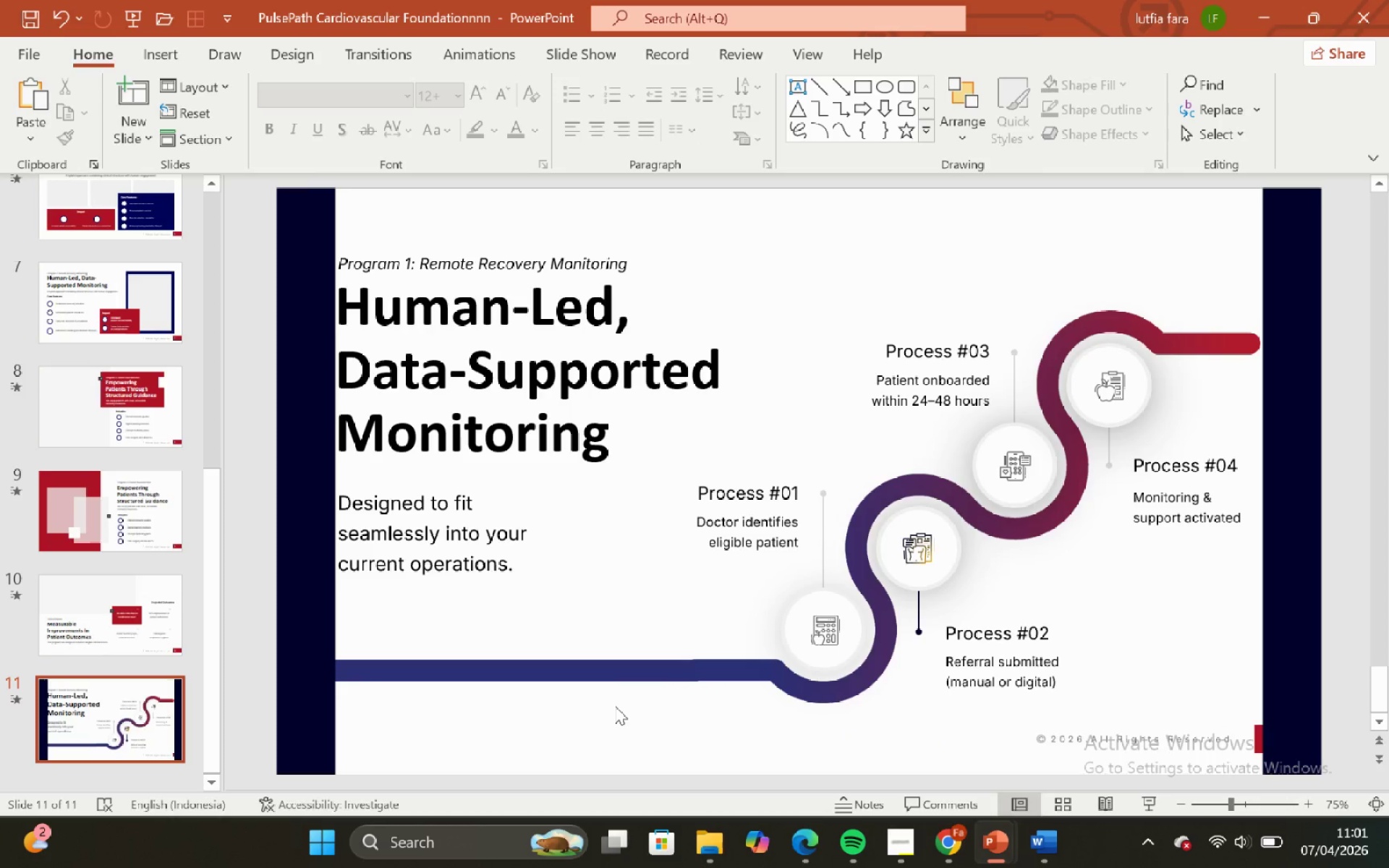 
double_click([618, 704])
 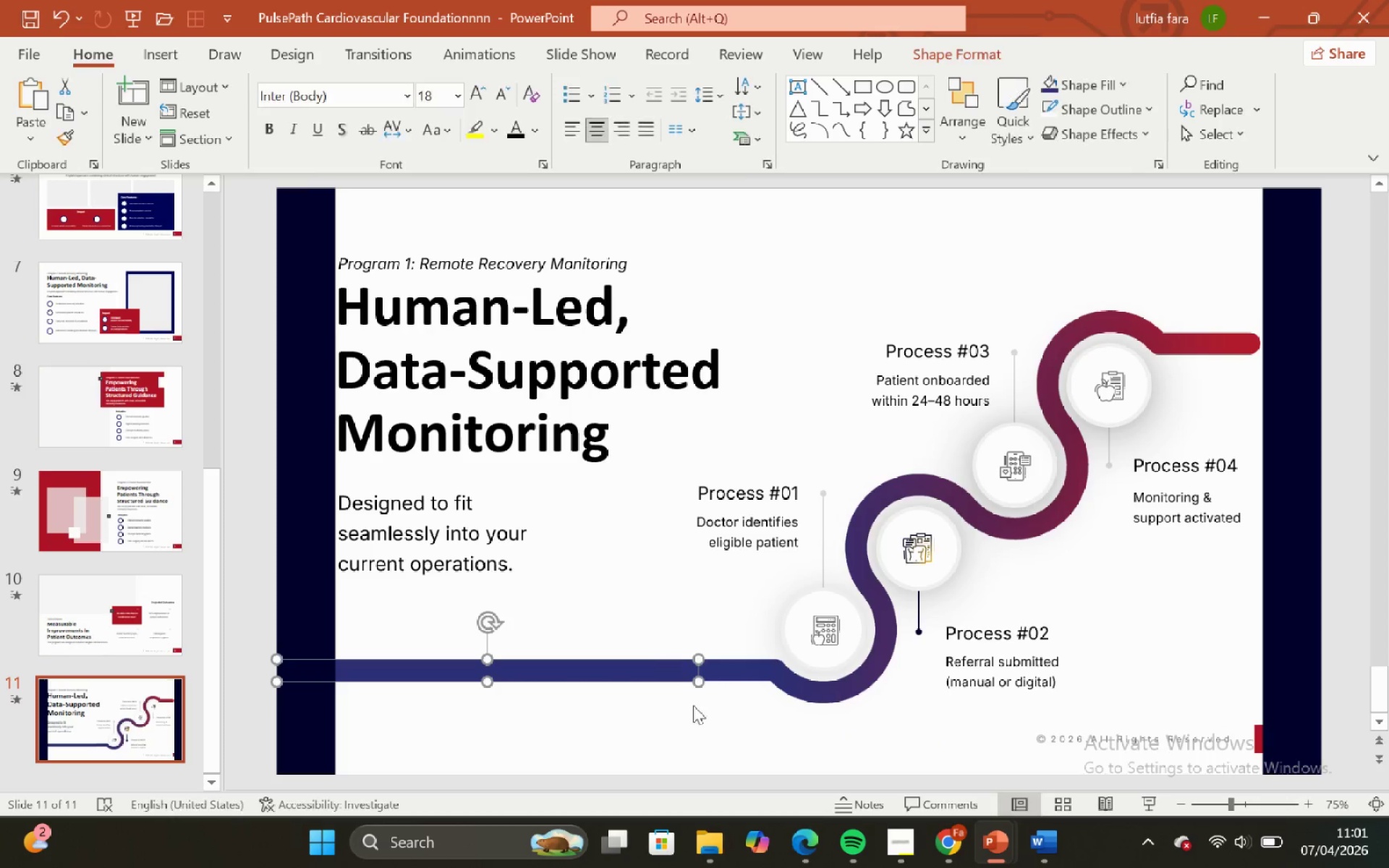 
double_click([697, 708])
 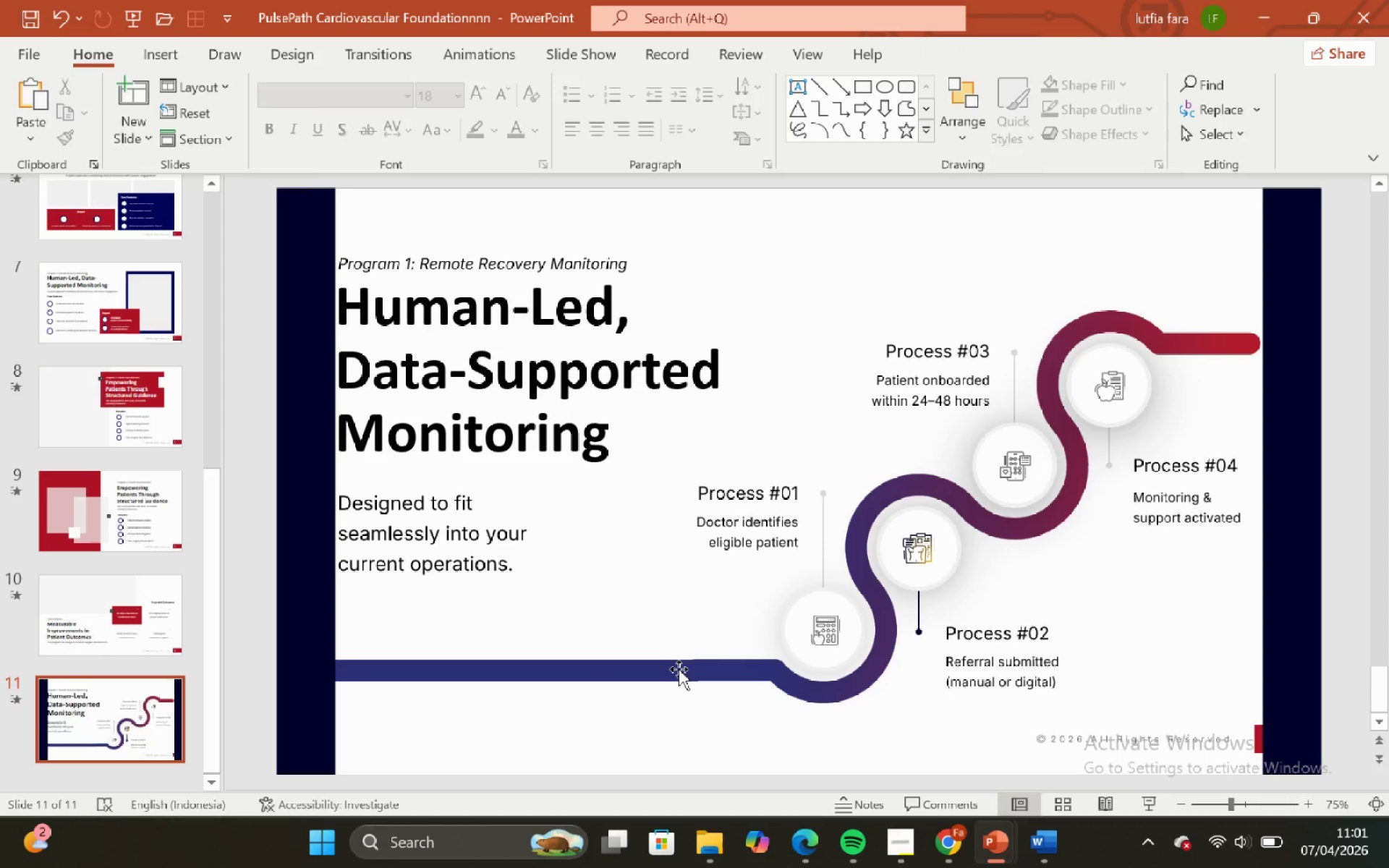 
left_click([679, 669])
 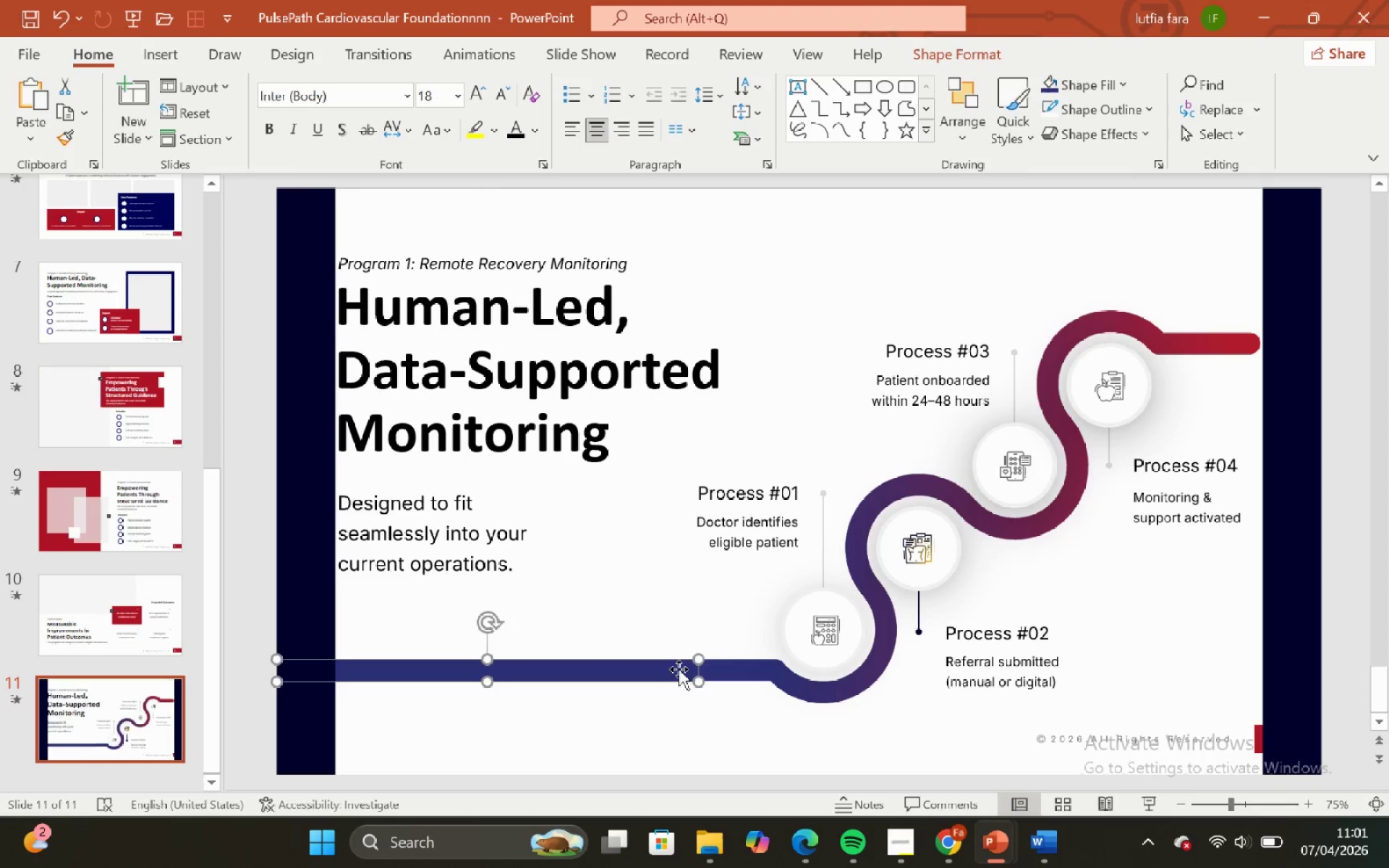 
key(ArrowUp)
 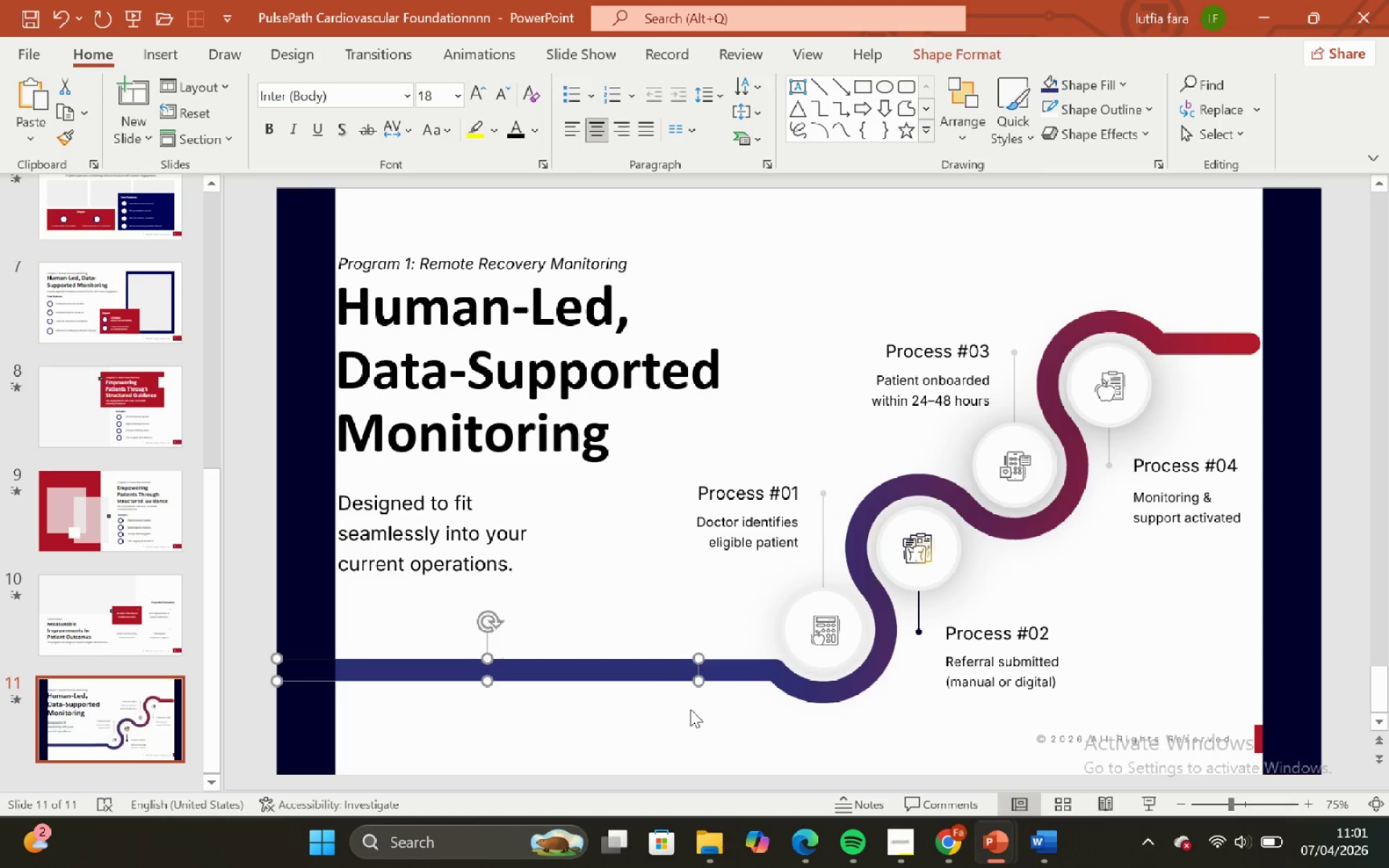 
left_click([690, 709])
 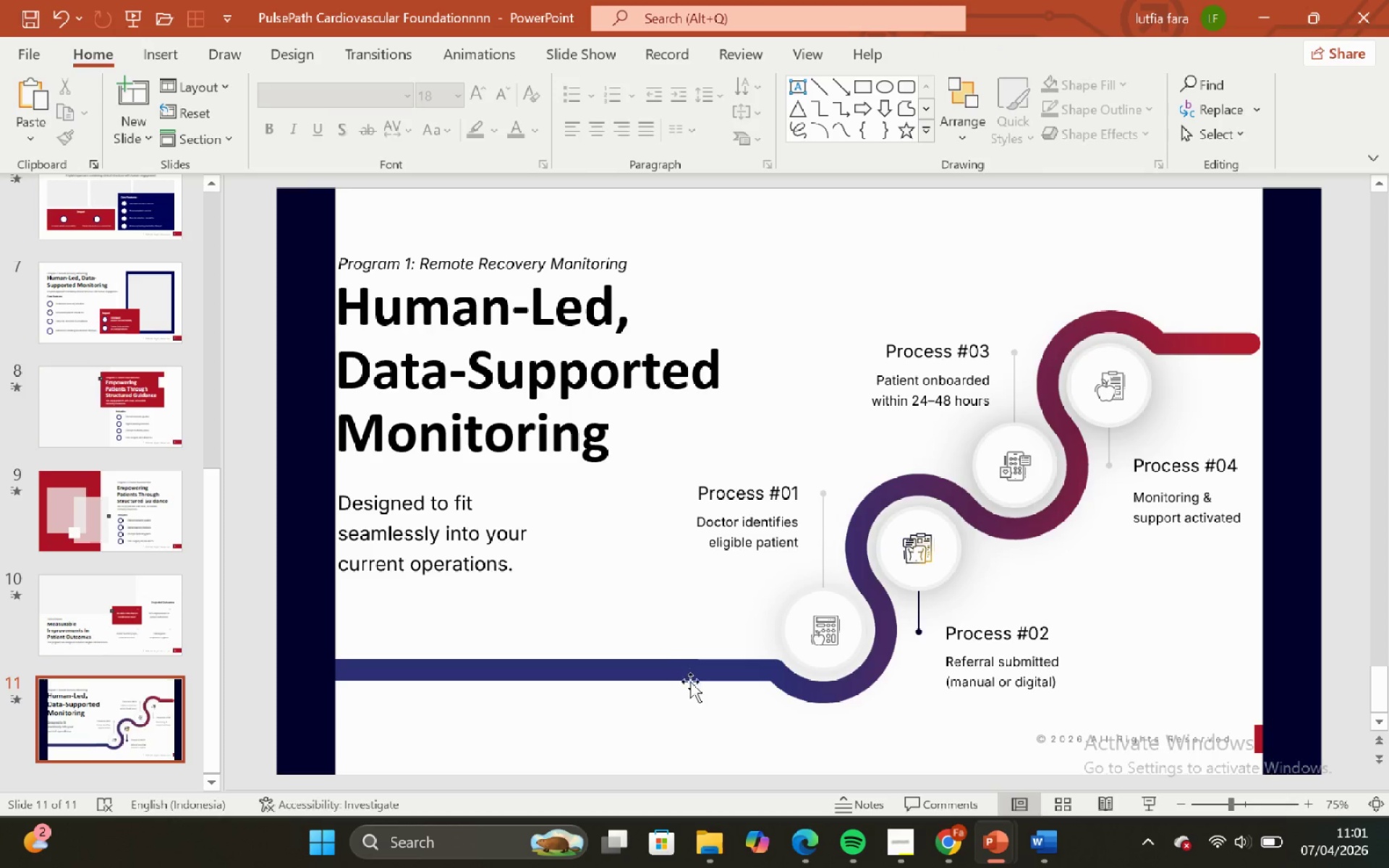 
left_click([698, 695])
 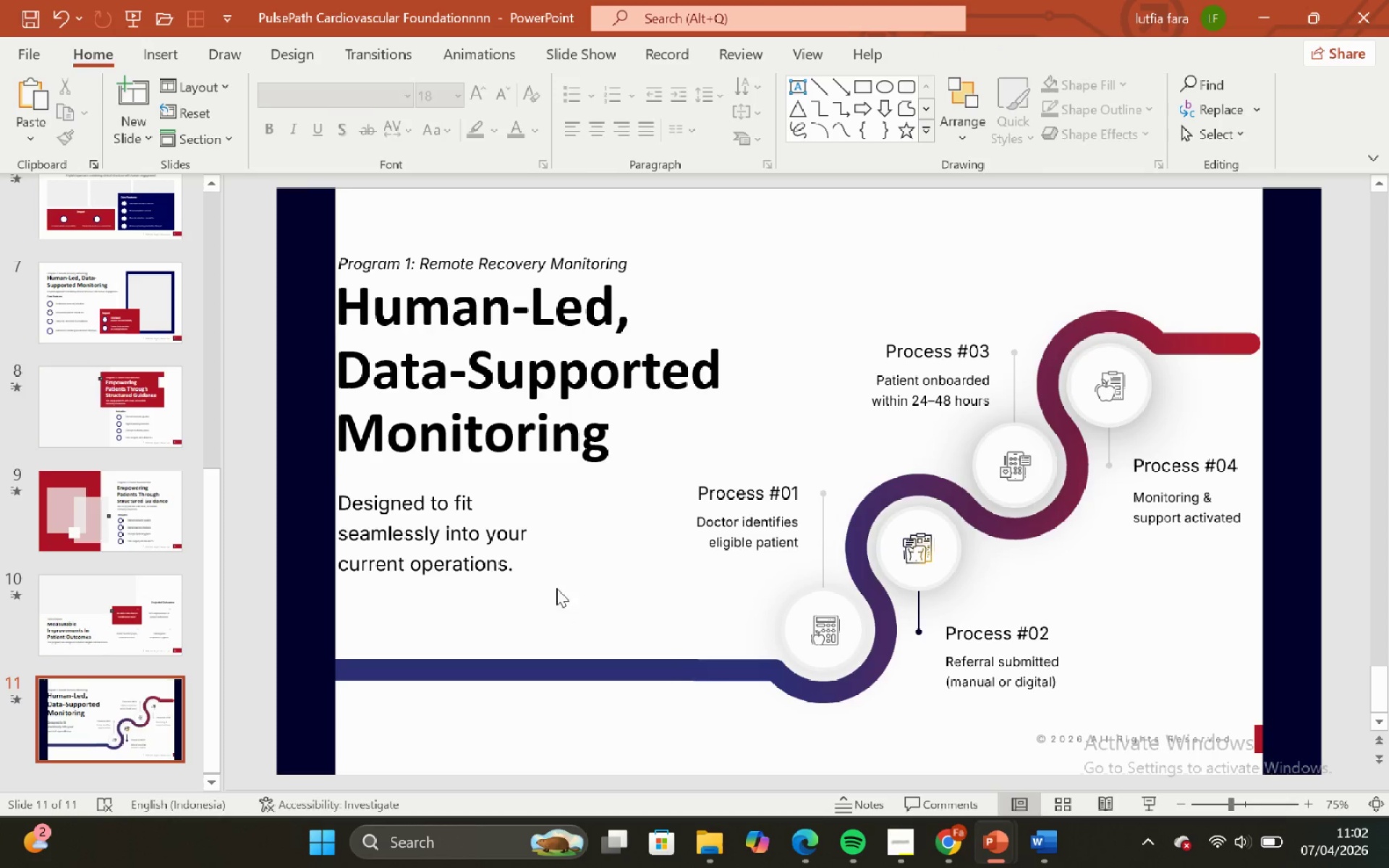 
left_click([548, 576])
 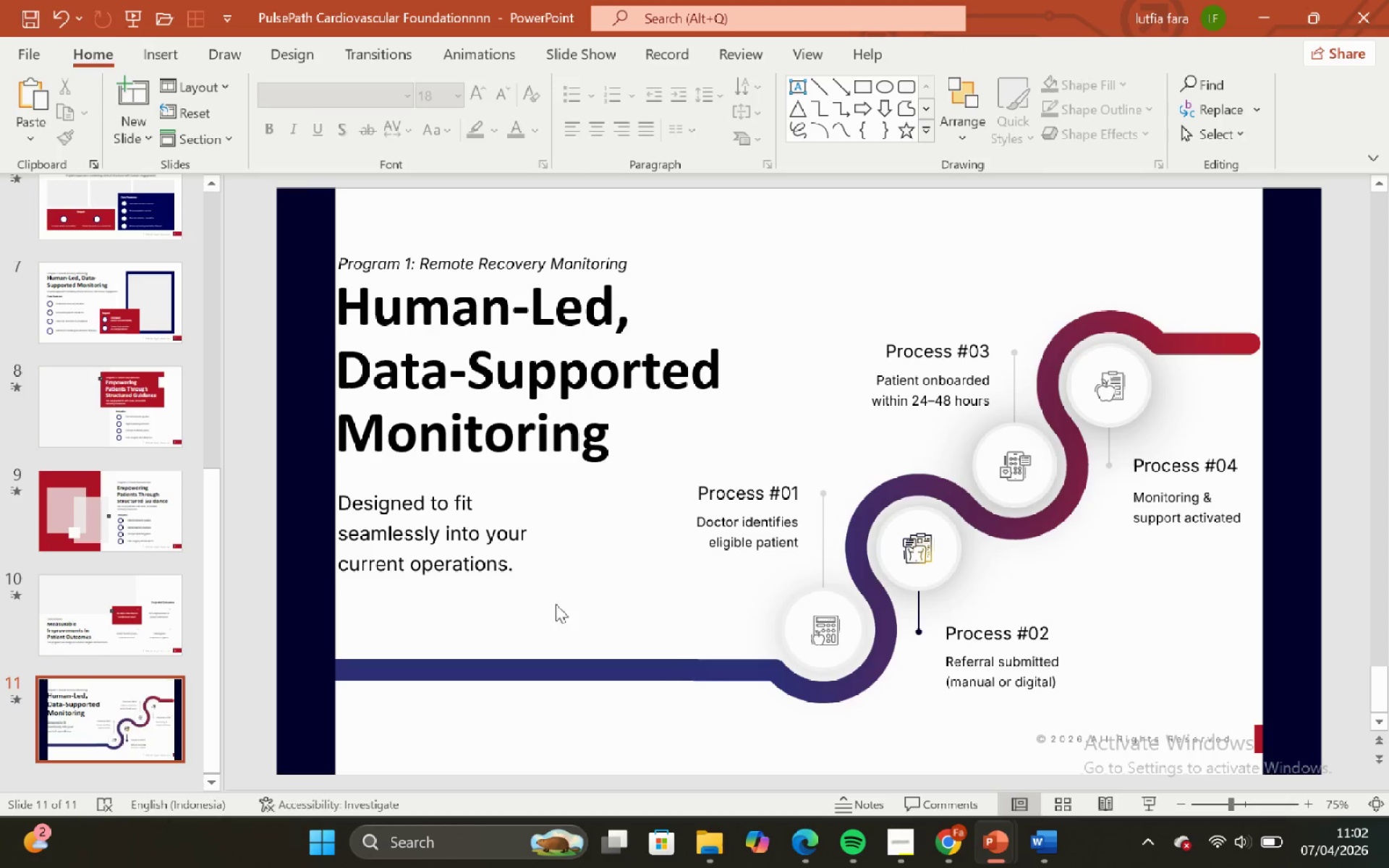 
double_click([550, 590])
 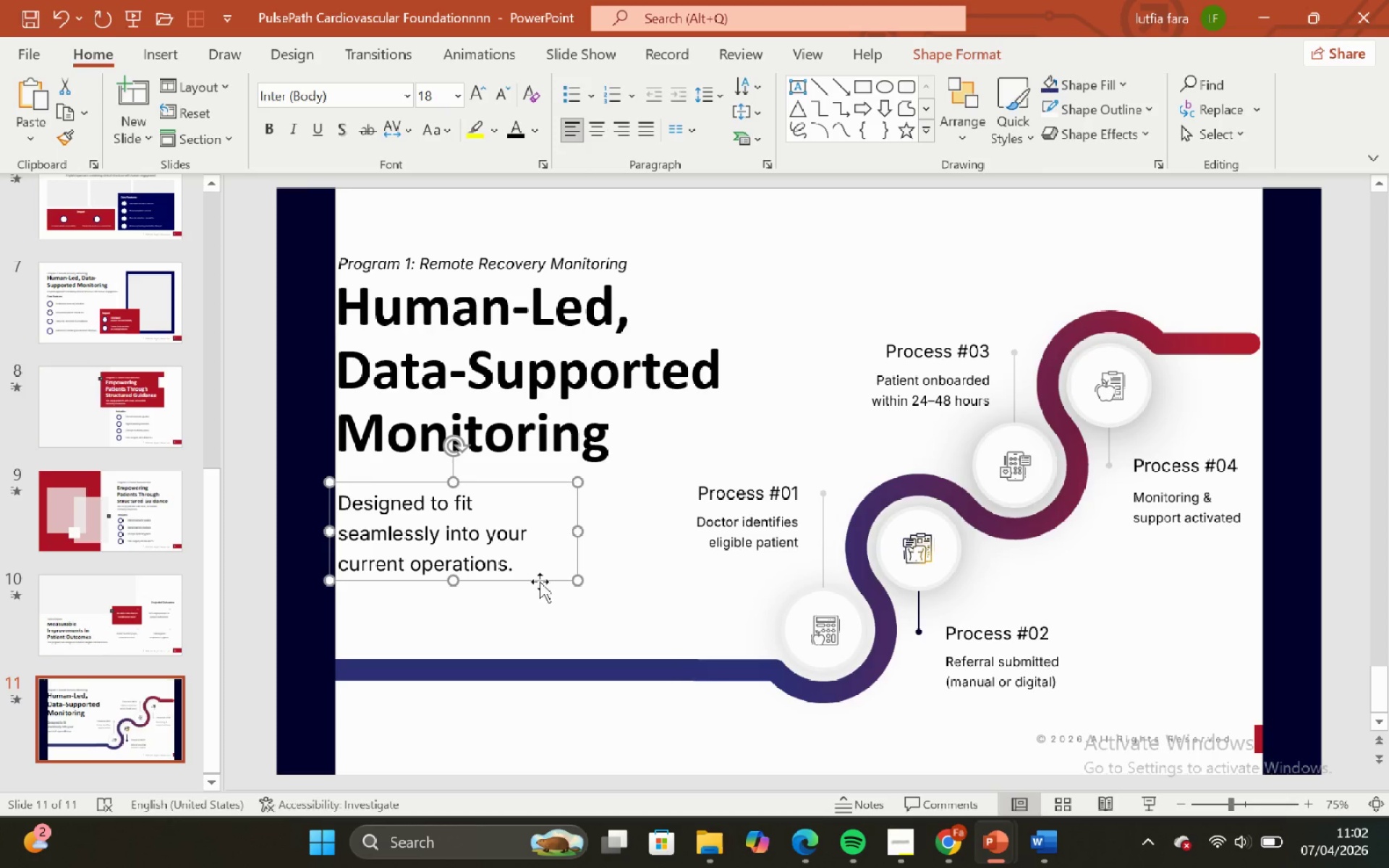 
hold_key(key=ShiftLeft, duration=0.98)
 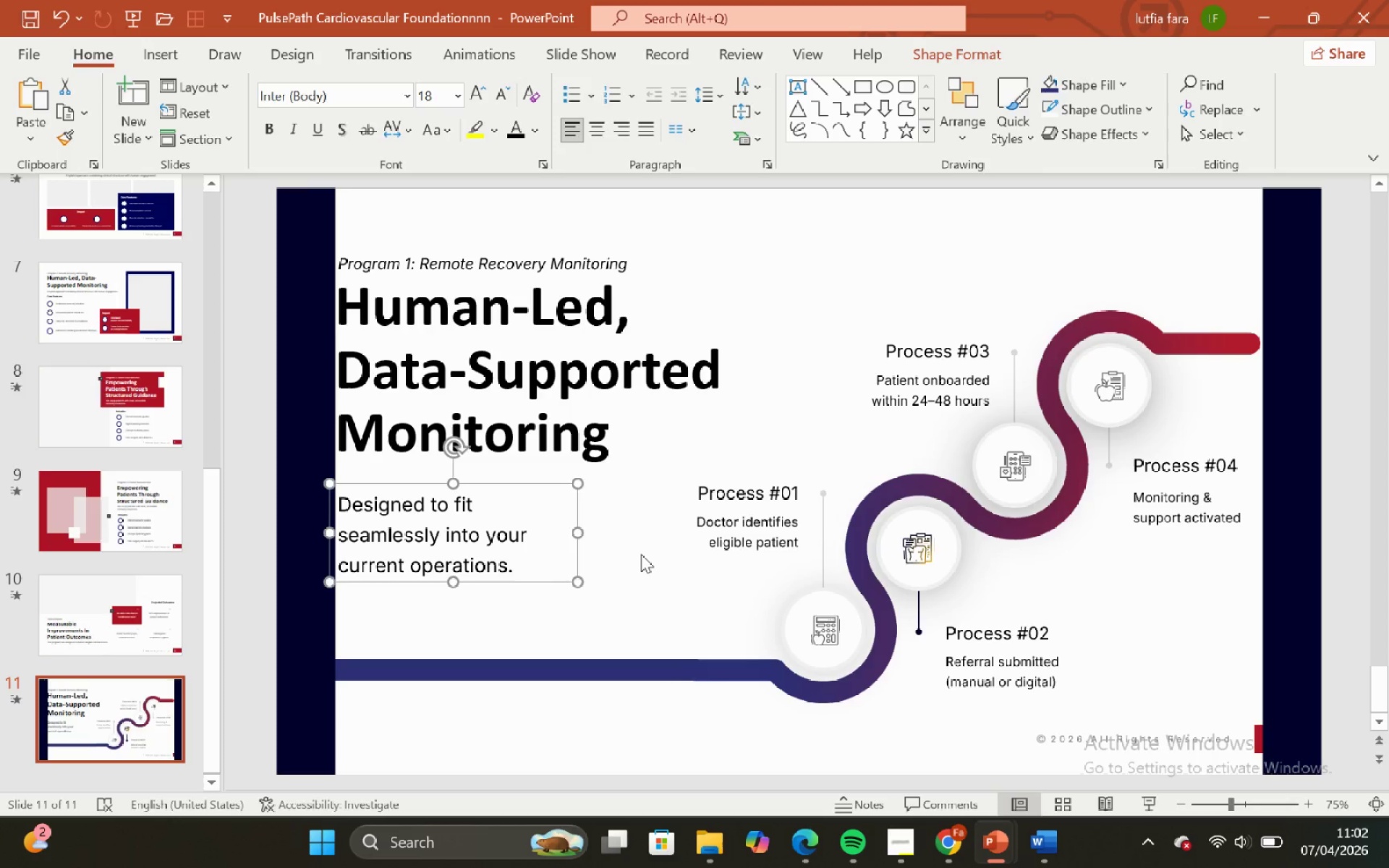 
left_click([641, 554])
 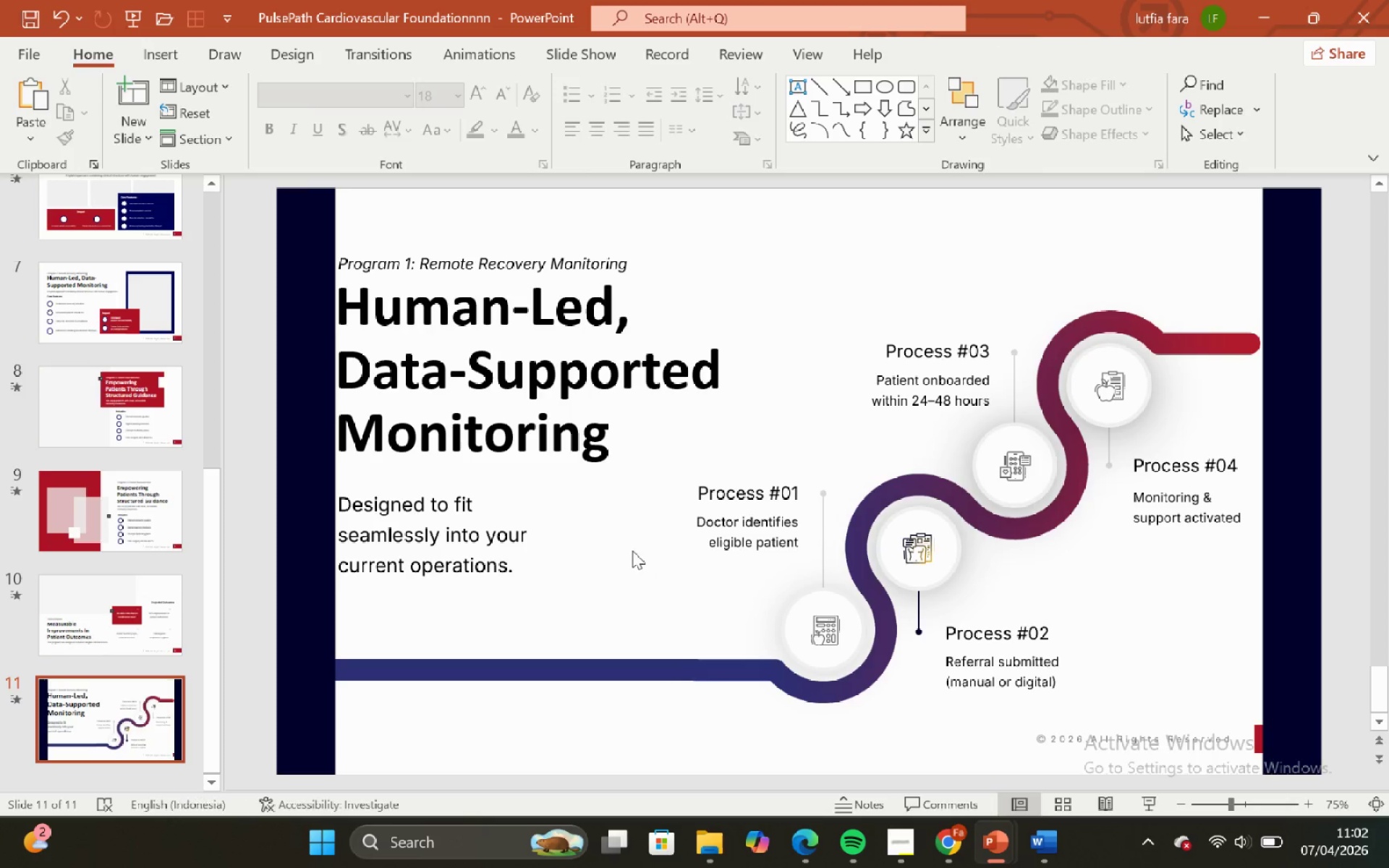 
hold_key(key=ShiftLeft, duration=0.52)
 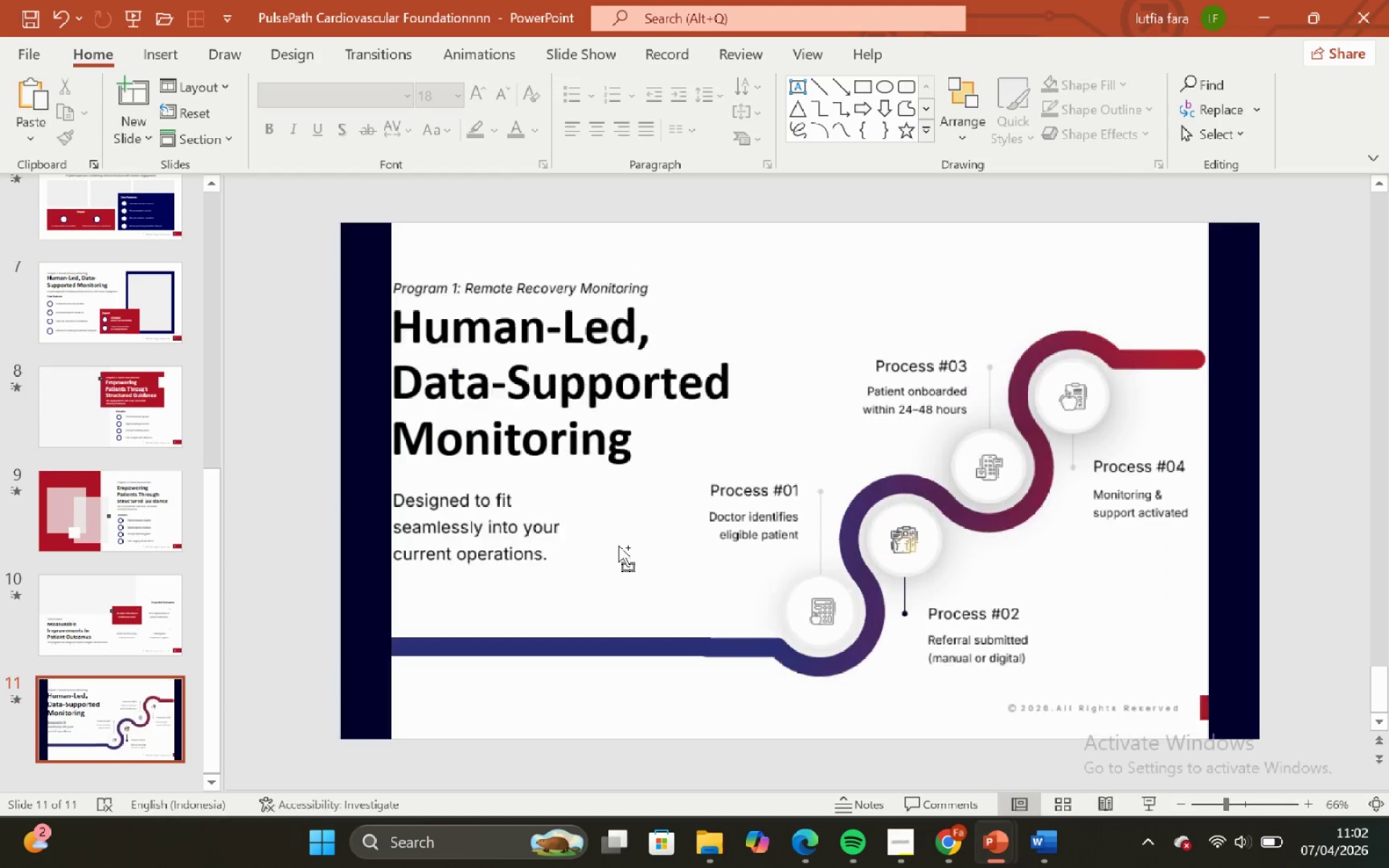 
hold_key(key=ControlLeft, duration=0.47)
 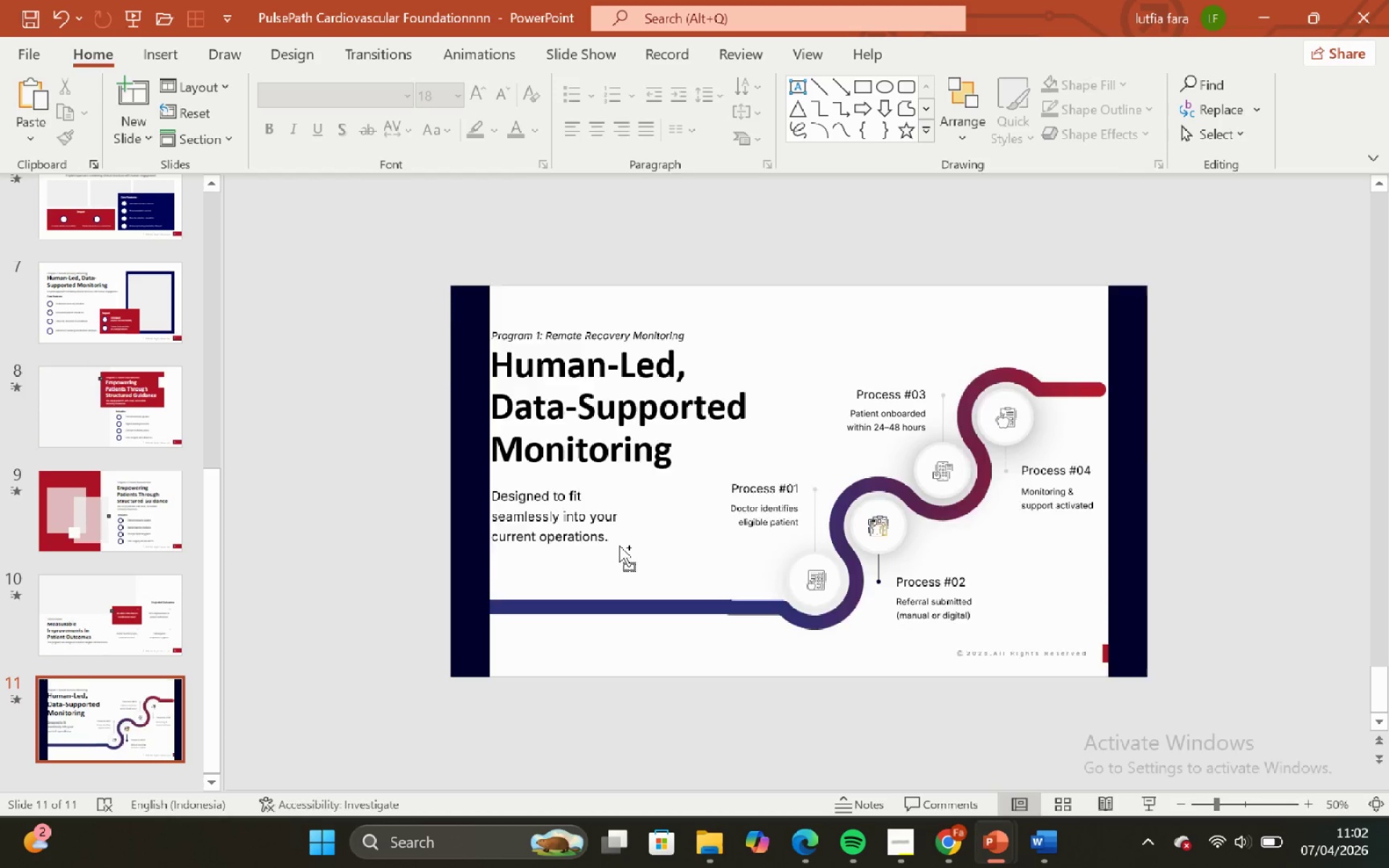 
hold_key(key=ControlLeft, duration=0.8)
 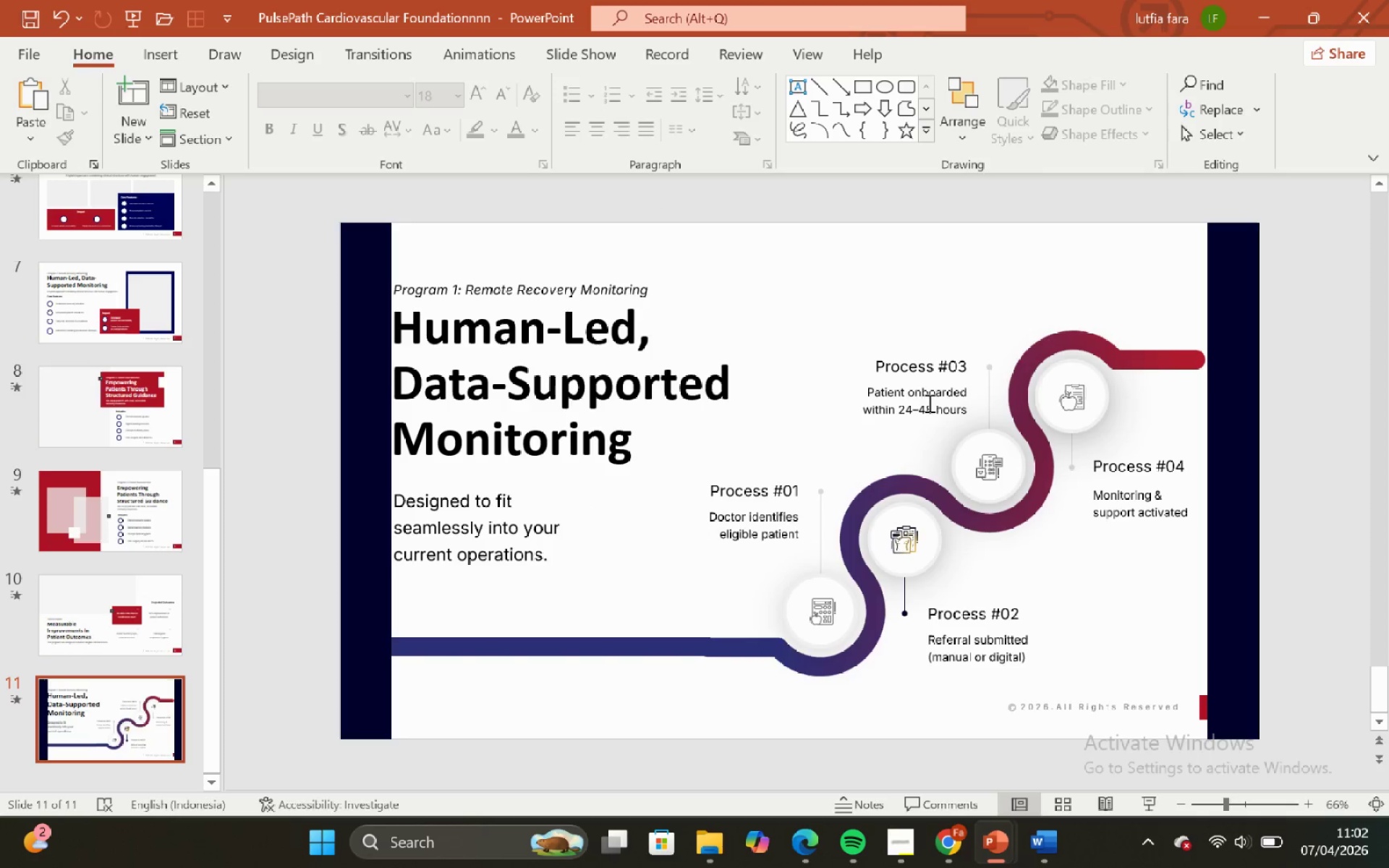 
scroll: coordinate [631, 550], scroll_direction: down, amount: 2.0
 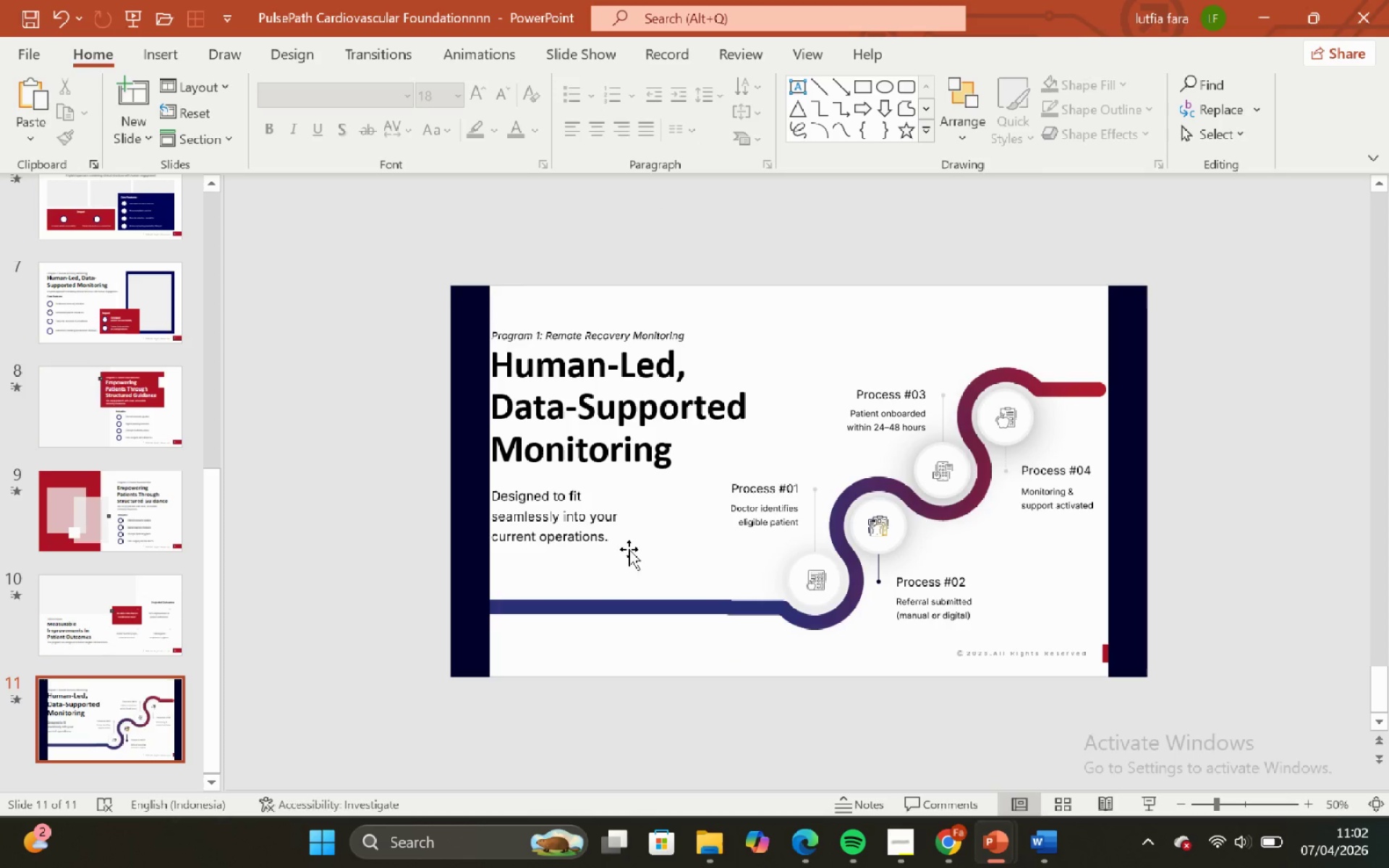 
hold_key(key=ShiftLeft, duration=0.58)
scroll: coordinate [619, 545], scroll_direction: up, amount: 1.0
 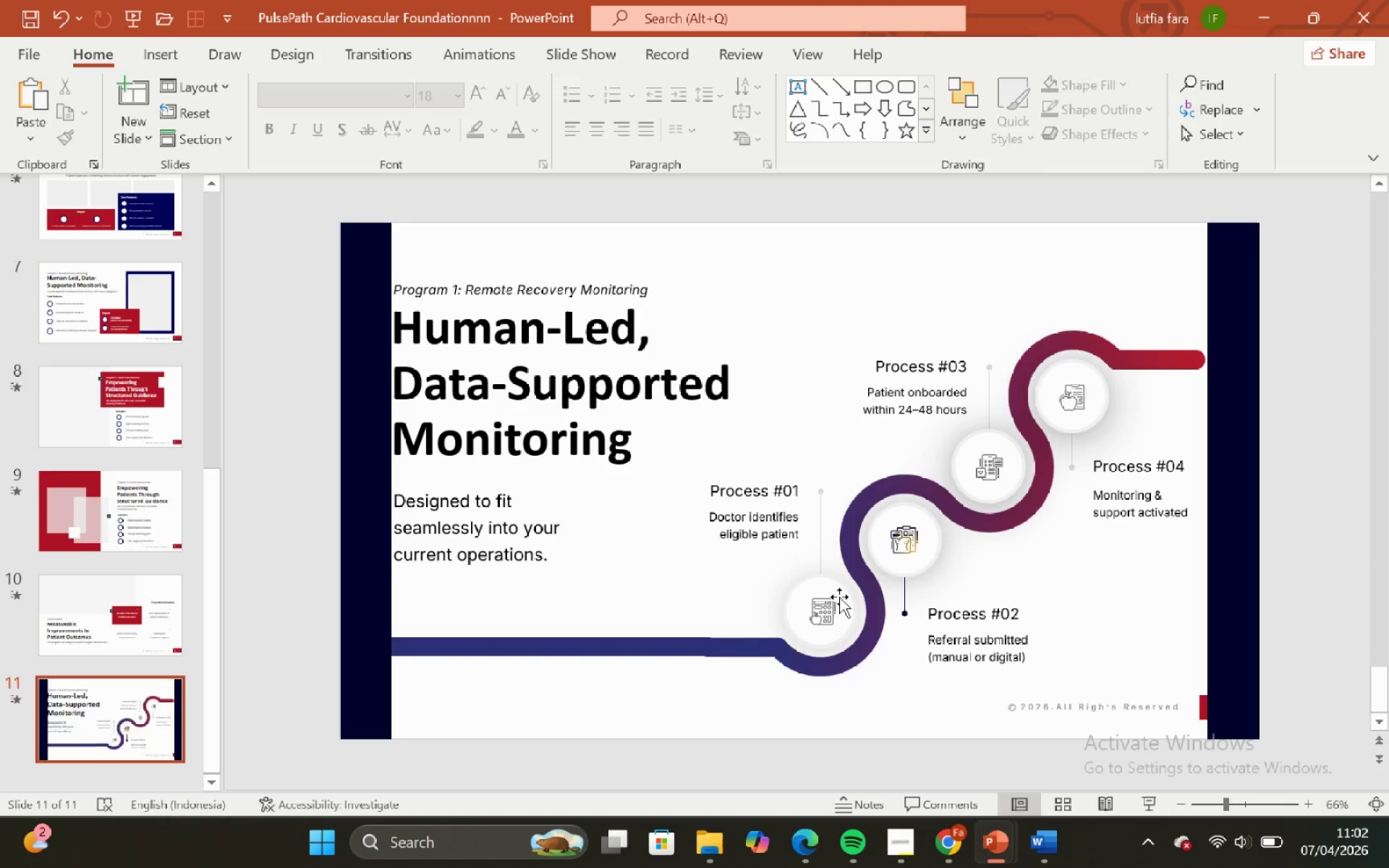 
left_click([831, 603])
 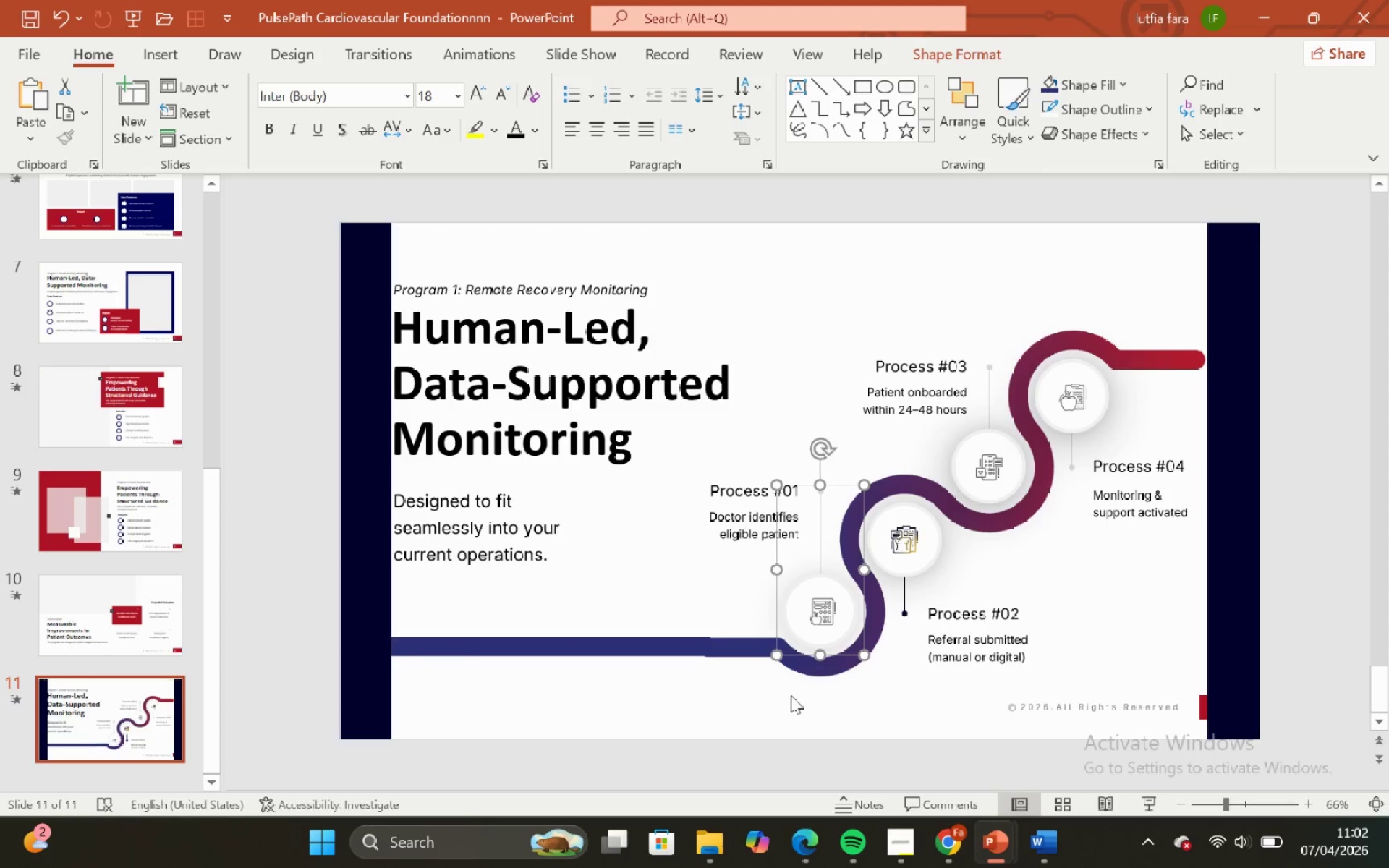 
double_click([822, 599])
 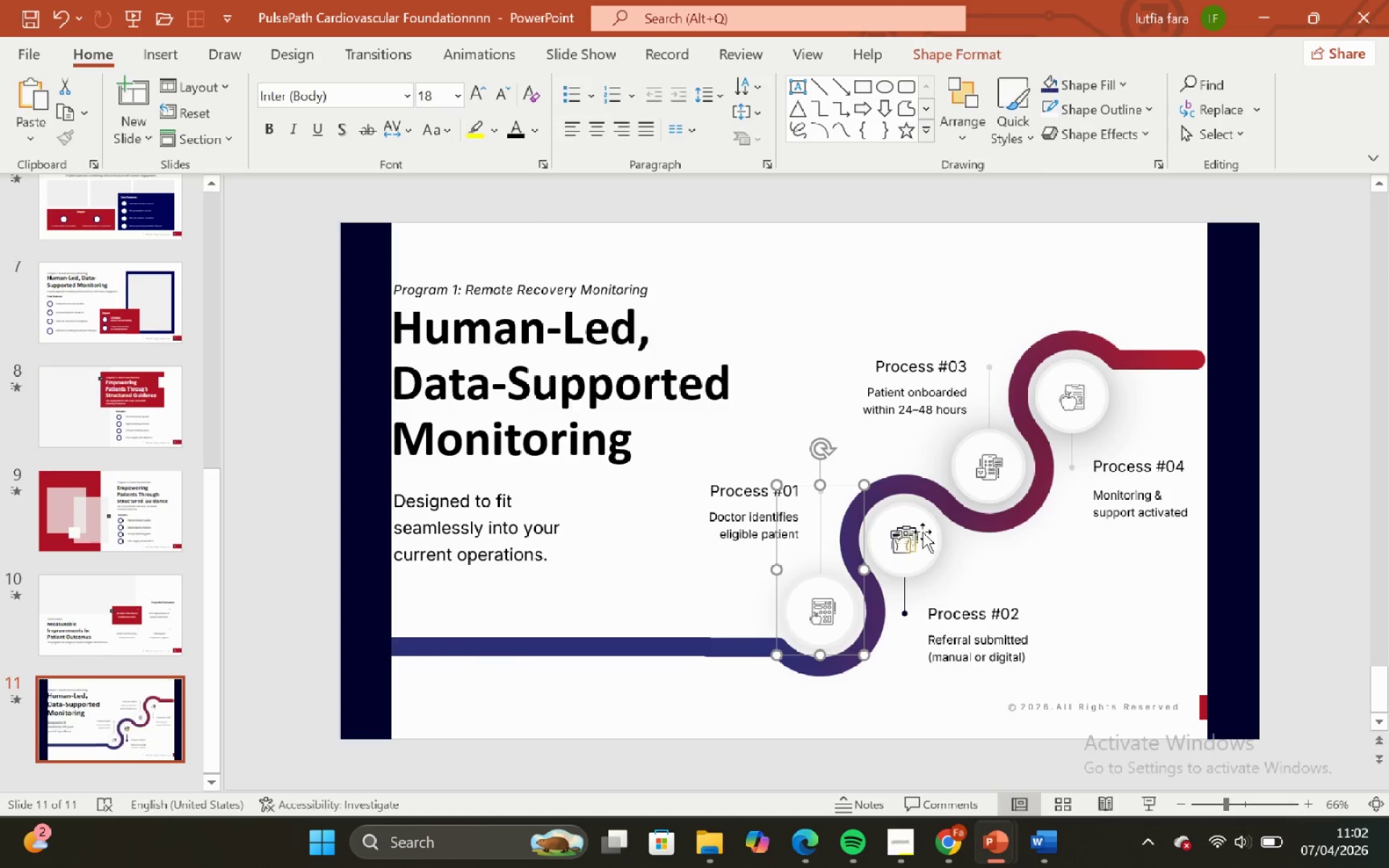 
hold_key(key=ShiftLeft, duration=2.56)
left_click([920, 529])
 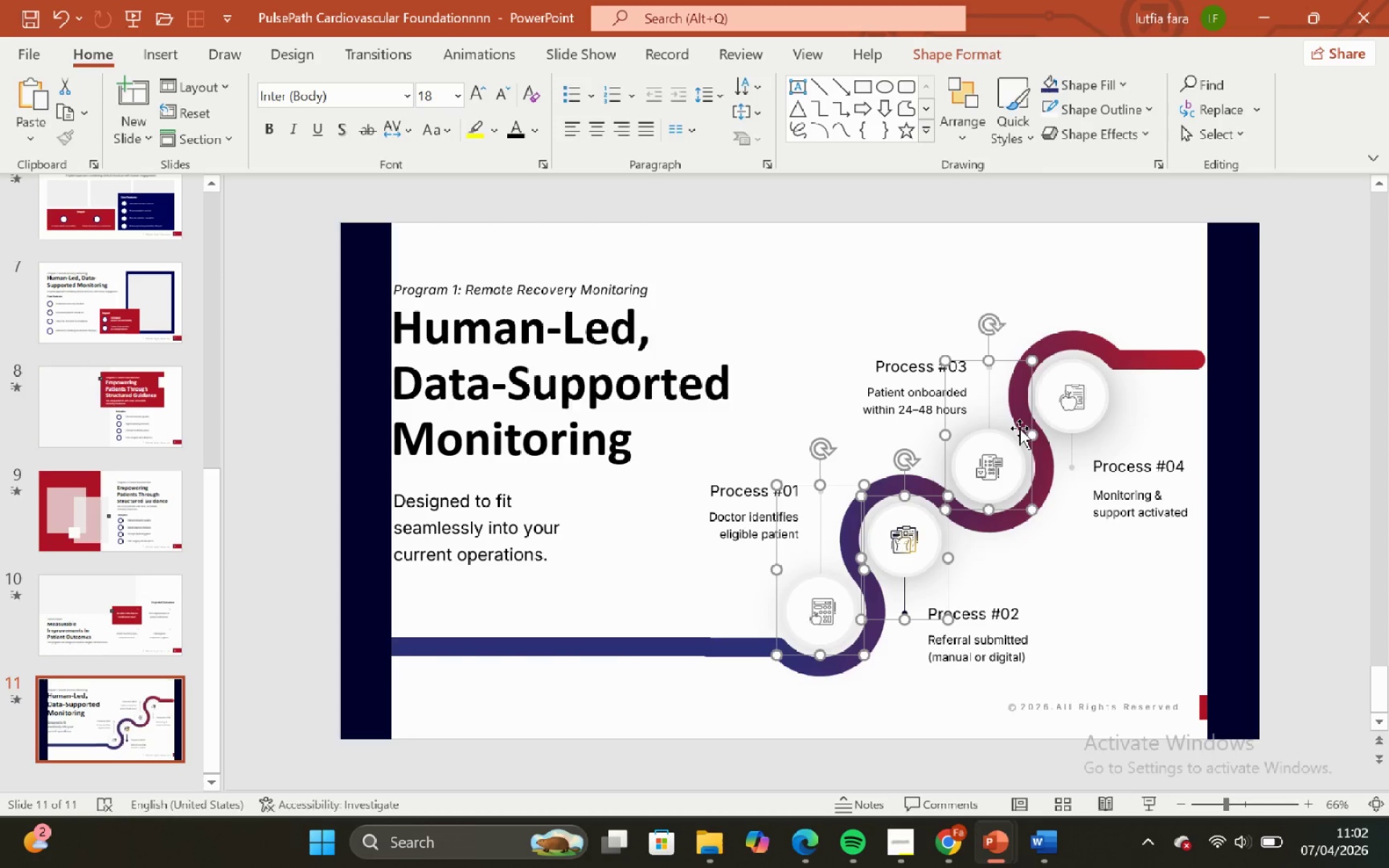 
left_click([1061, 393])
 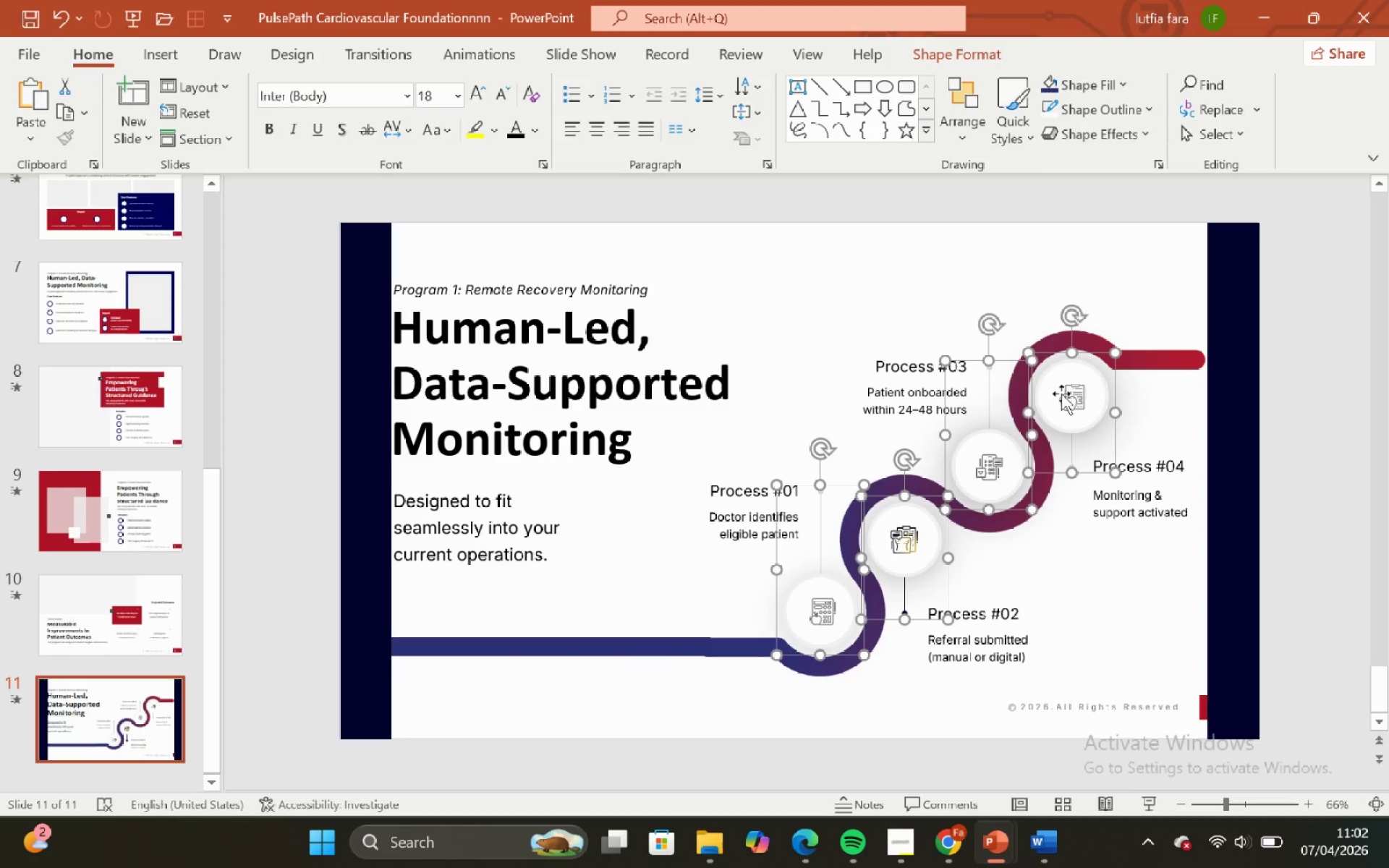 
key(Control+Shift+G)
 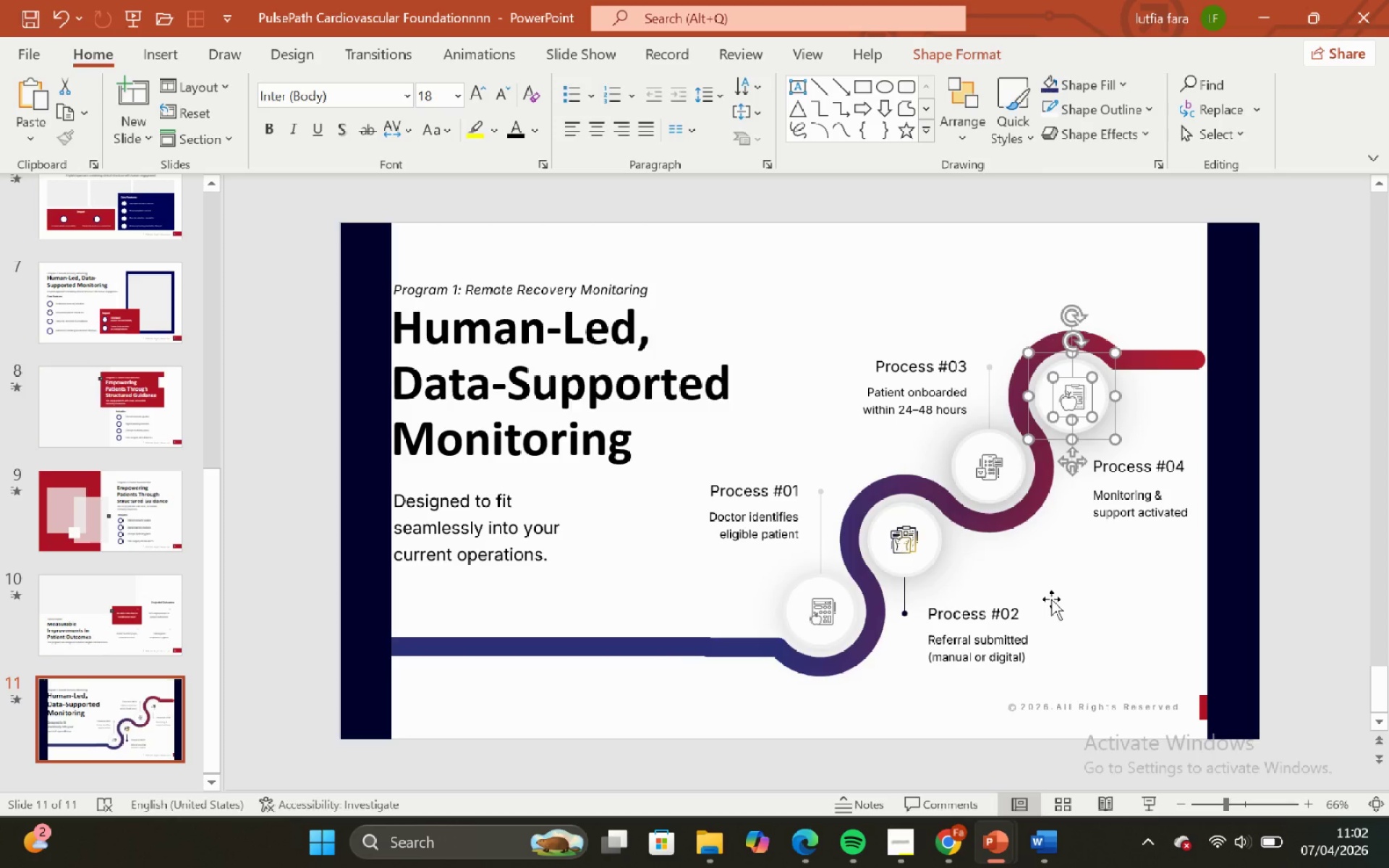 
left_click_drag(start_coordinate=[1079, 549], to_coordinate=[1079, 545])
 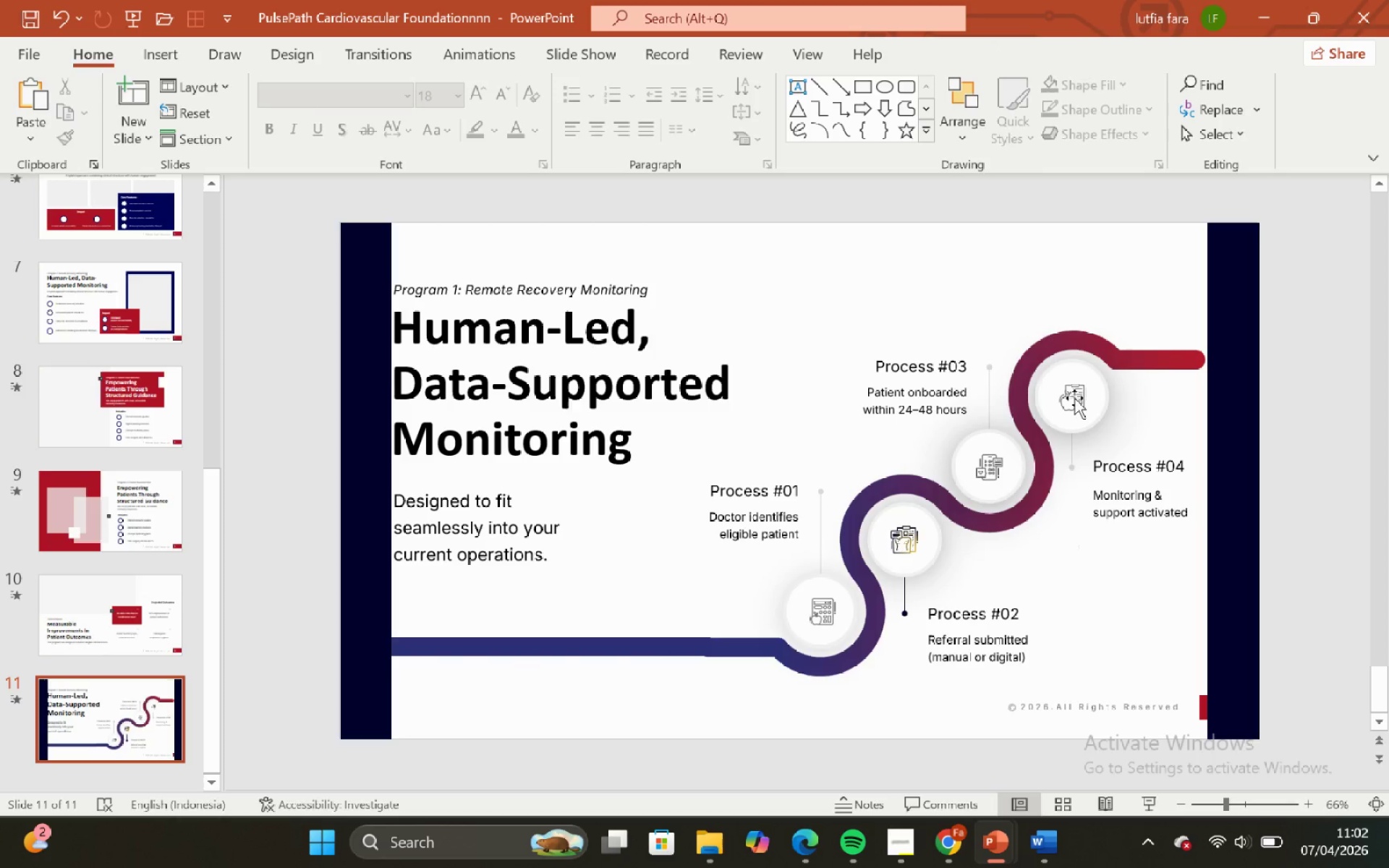 
left_click([1074, 398])
 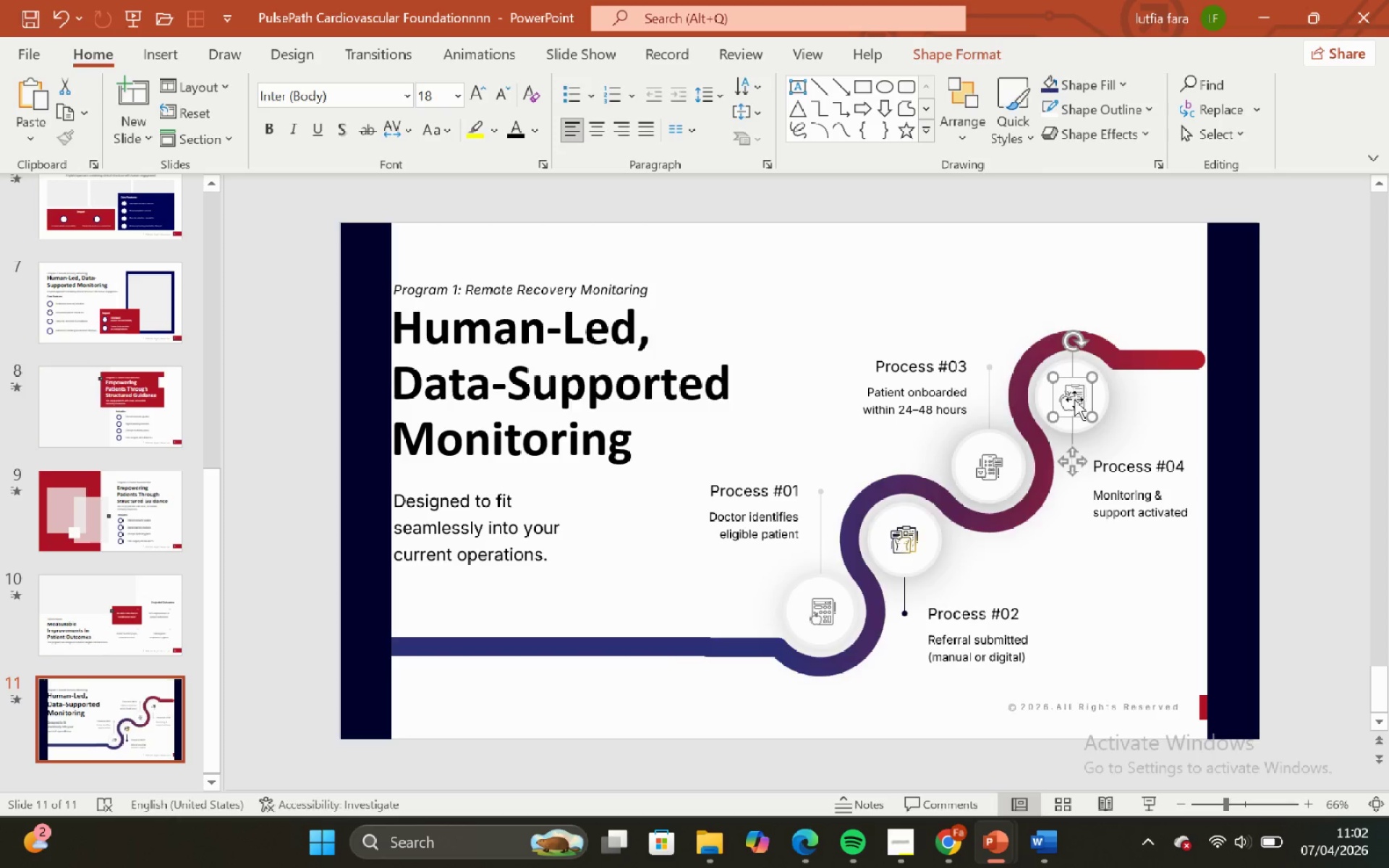 
key(Backspace)
 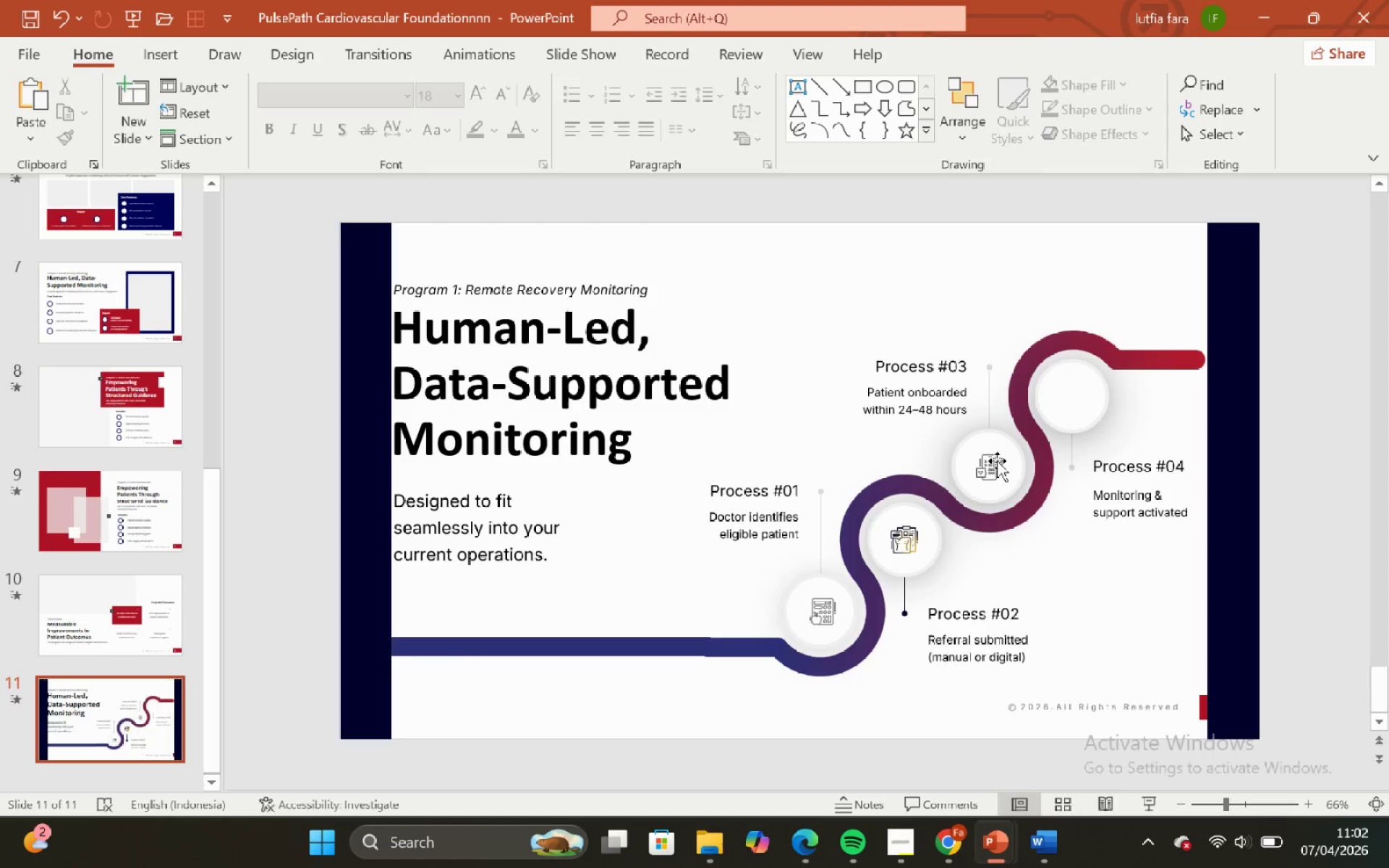 
left_click([997, 461])
 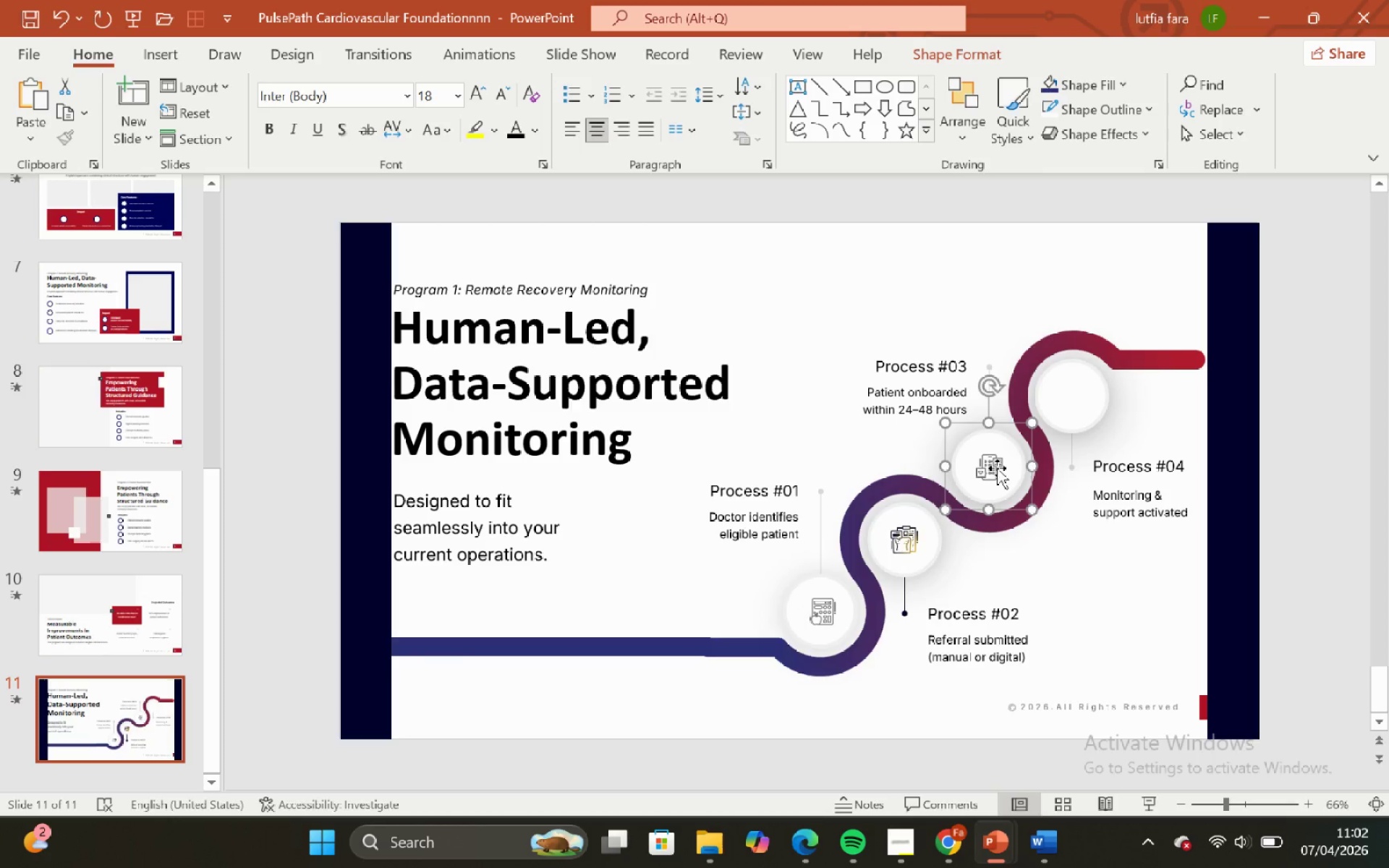 
left_click([995, 472])
 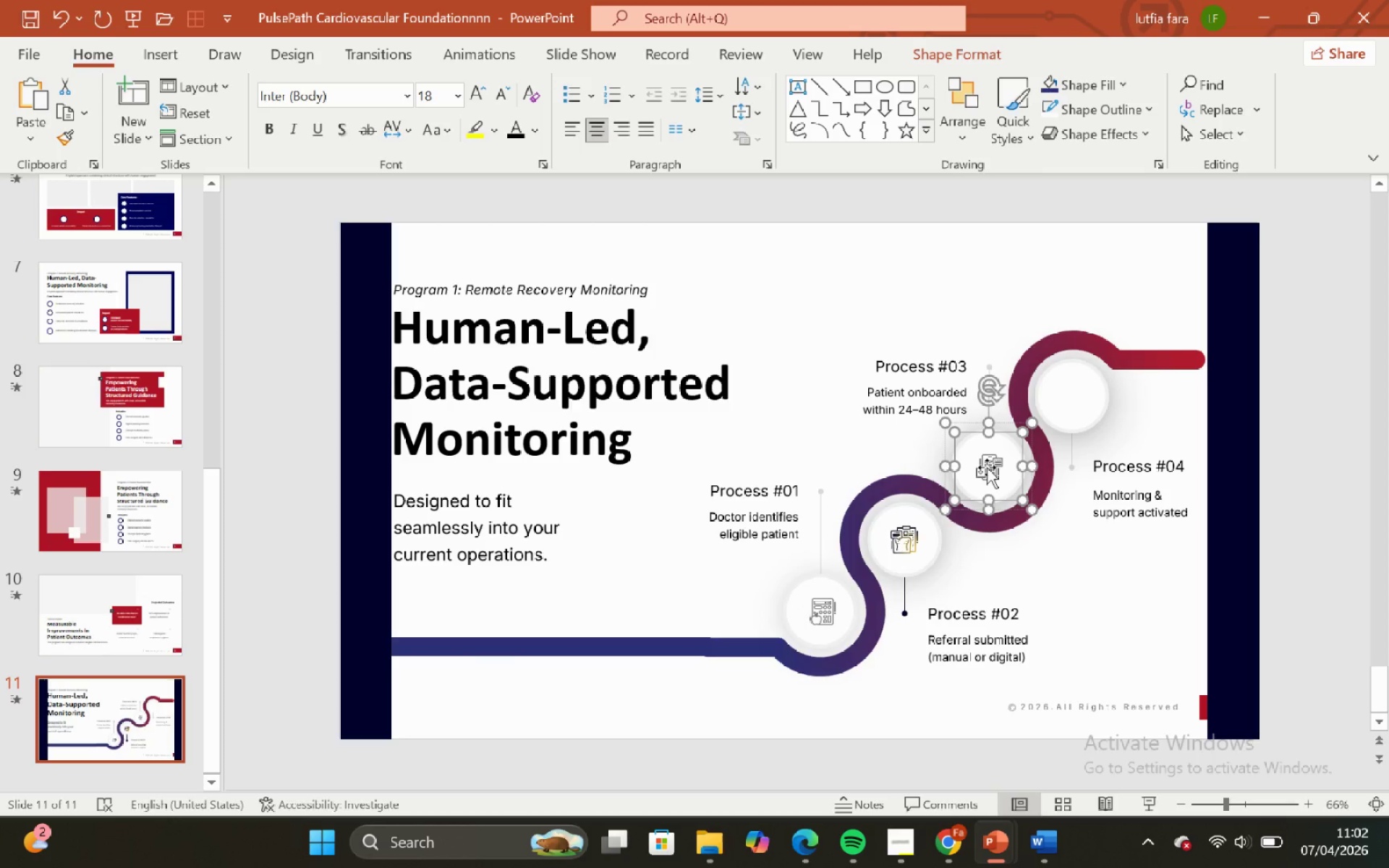 
double_click([987, 467])
 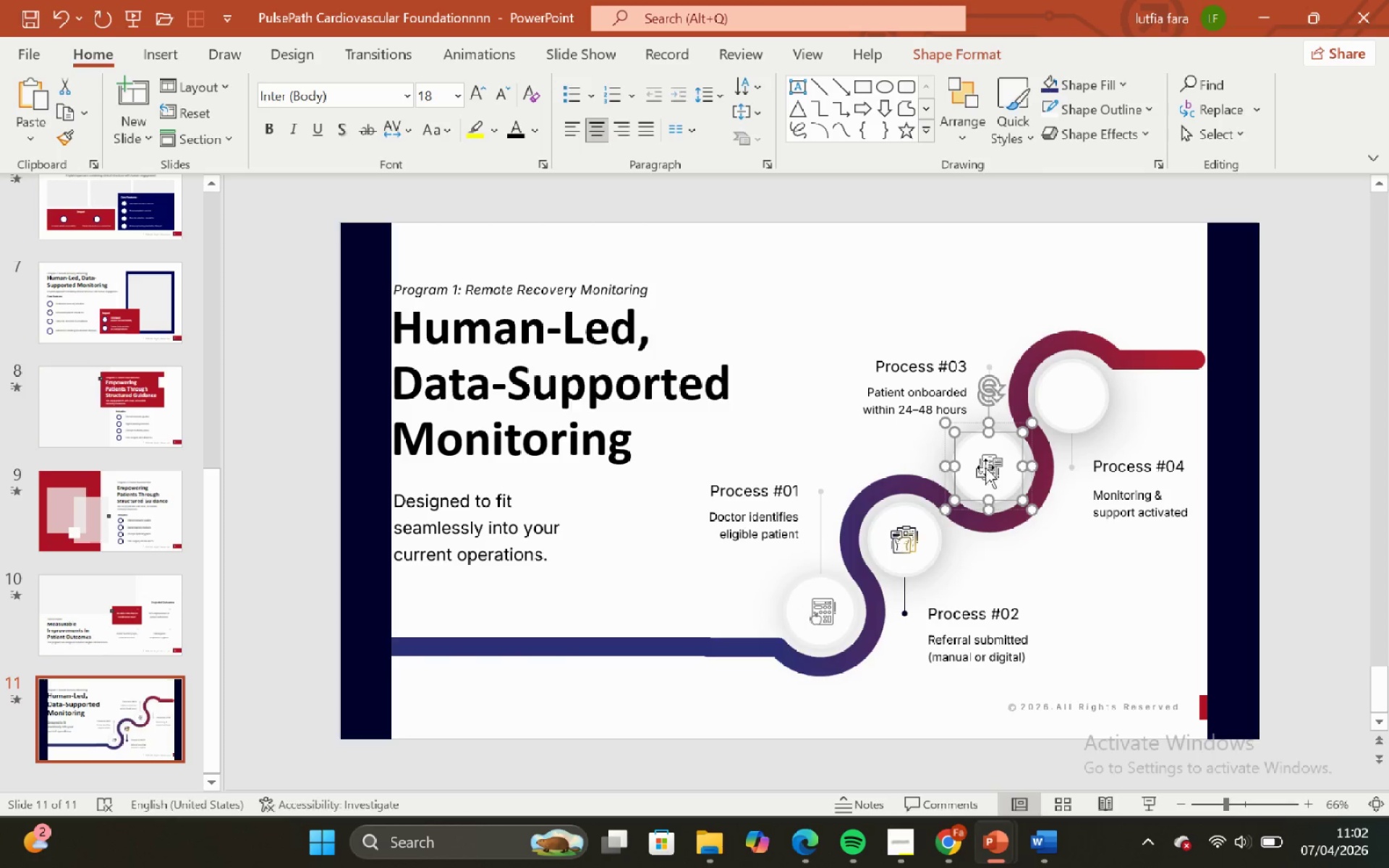 
triple_click([985, 467])
 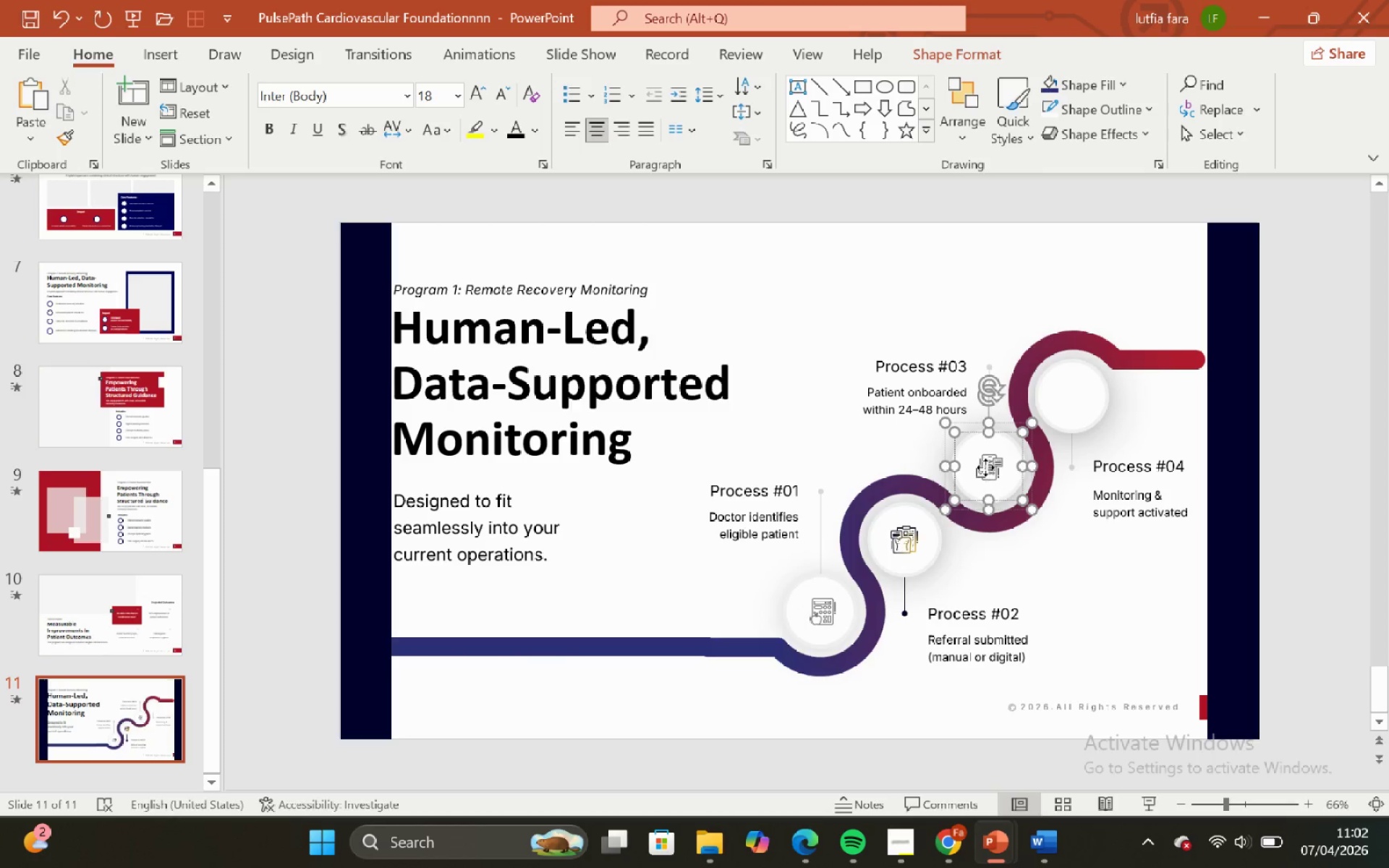 
triple_click([985, 467])
 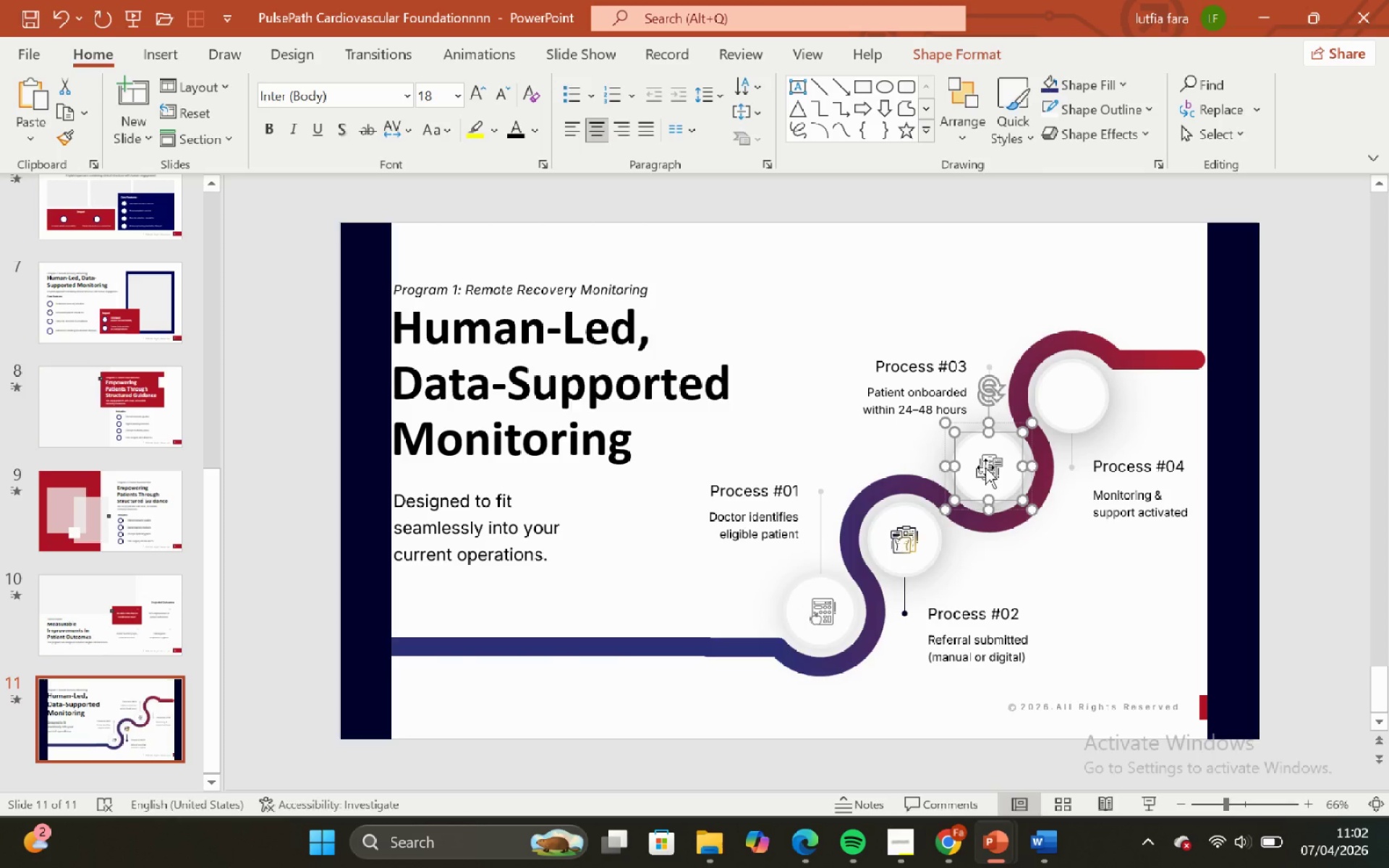 
left_click([985, 467])
 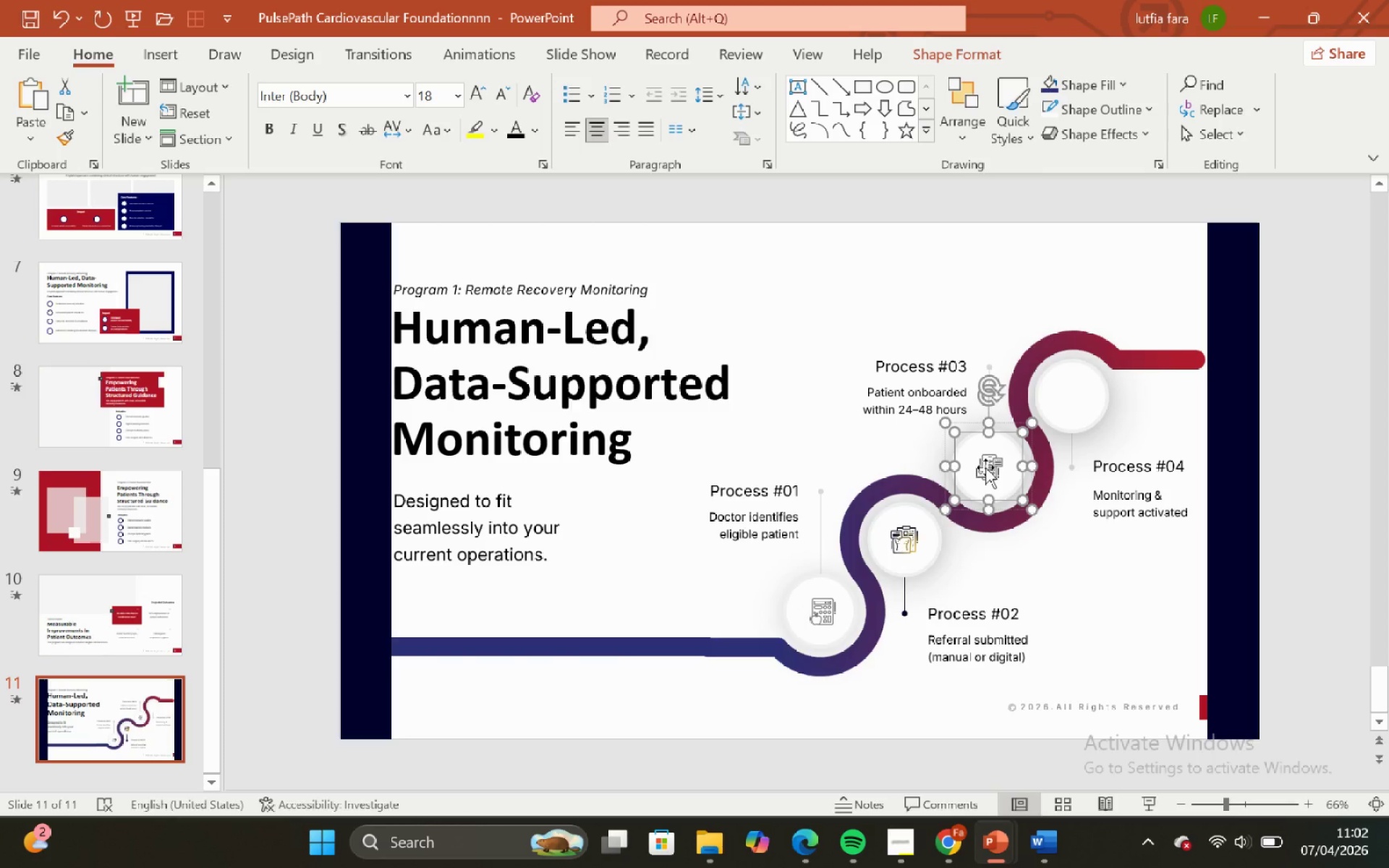 
left_click([985, 467])
 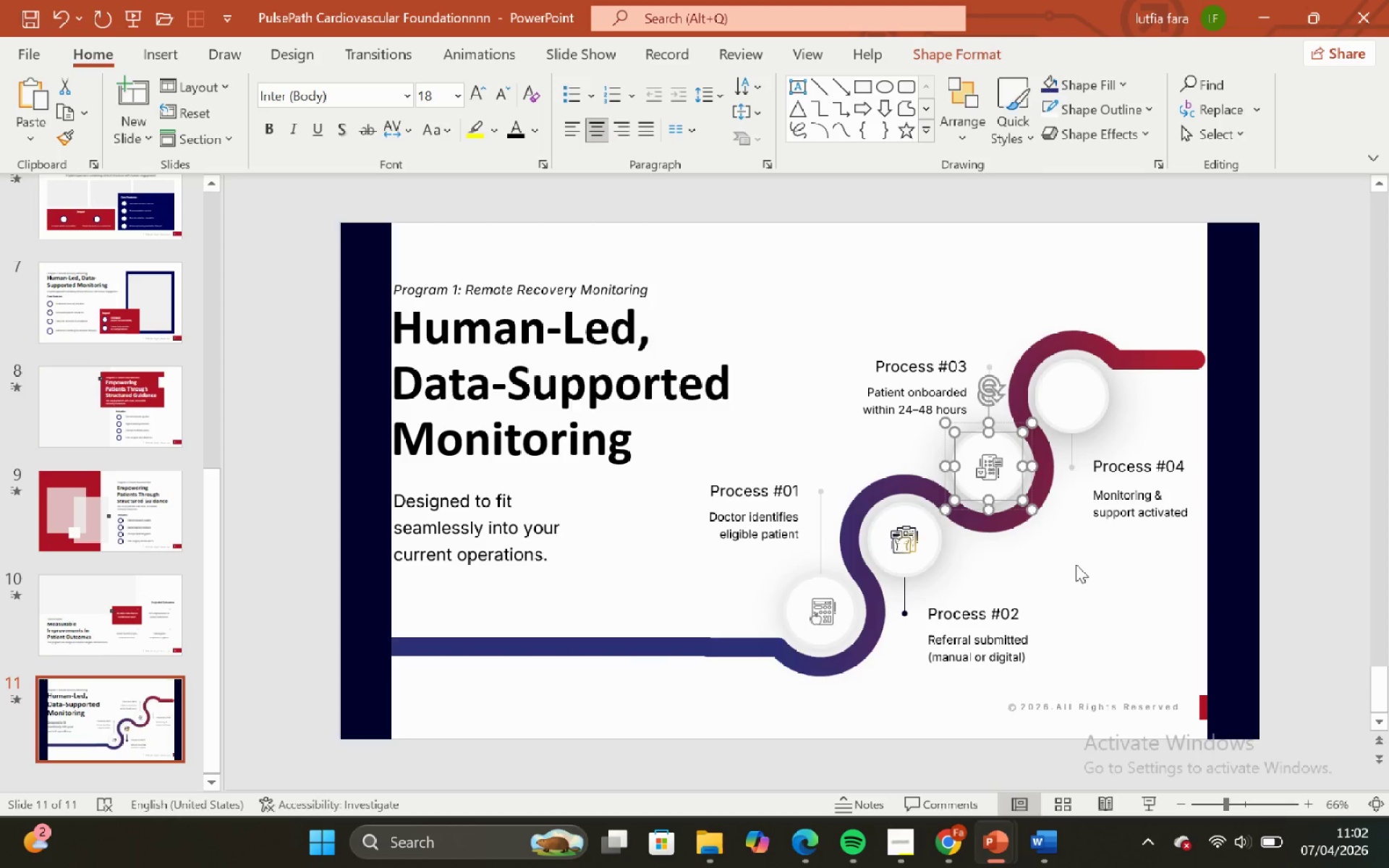 
left_click([1076, 564])
 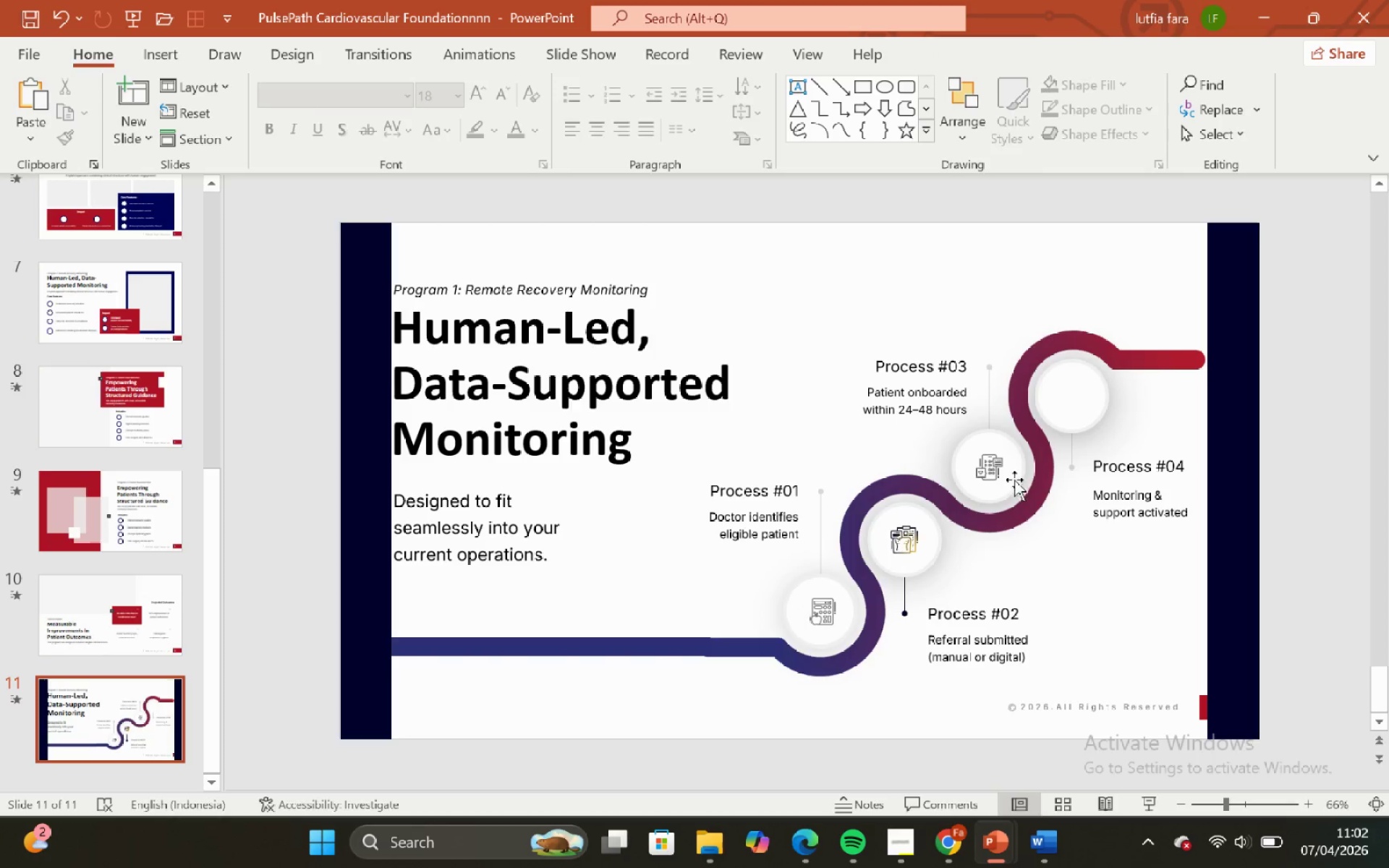 
left_click([1010, 475])
 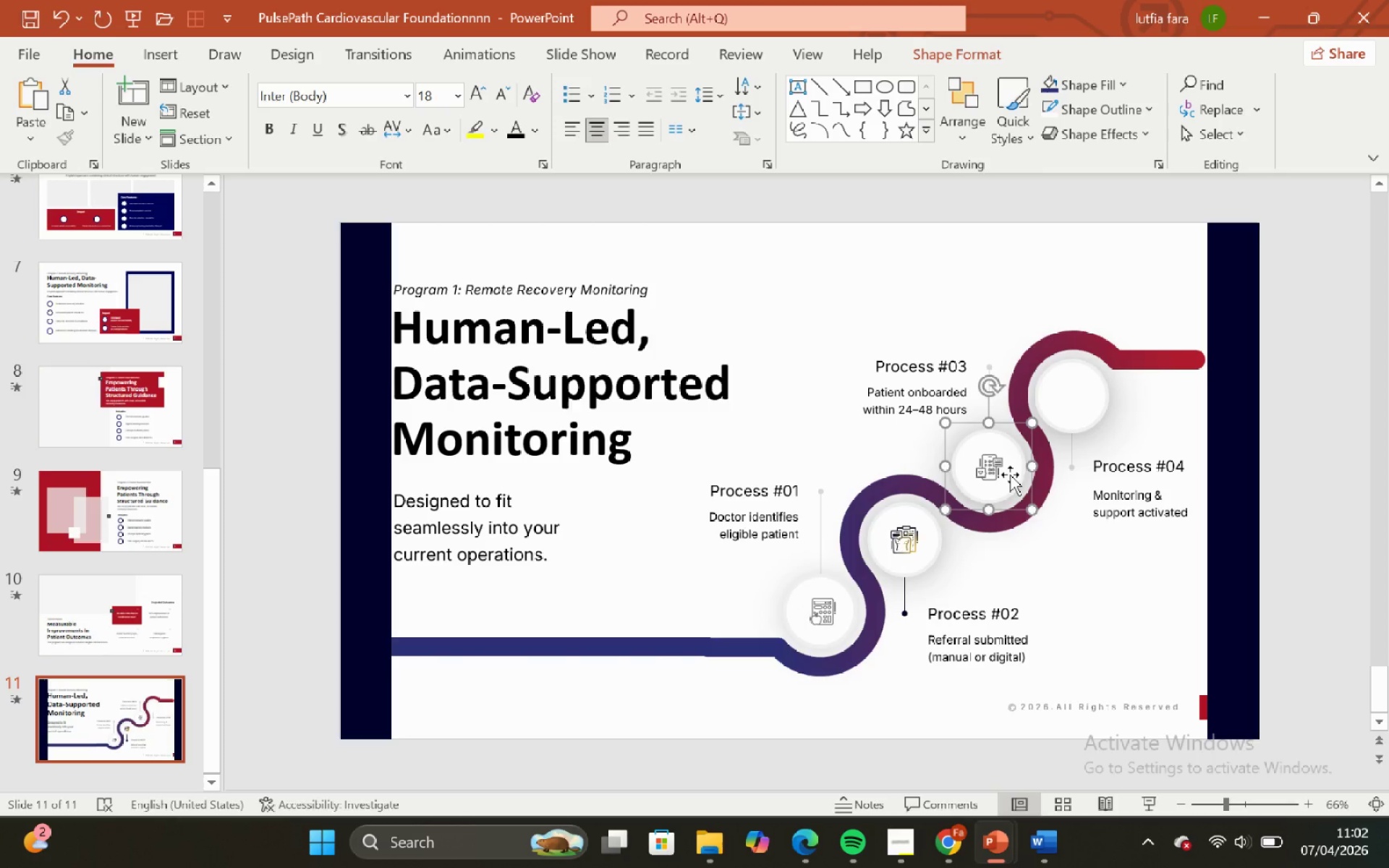 
left_click([1114, 589])
 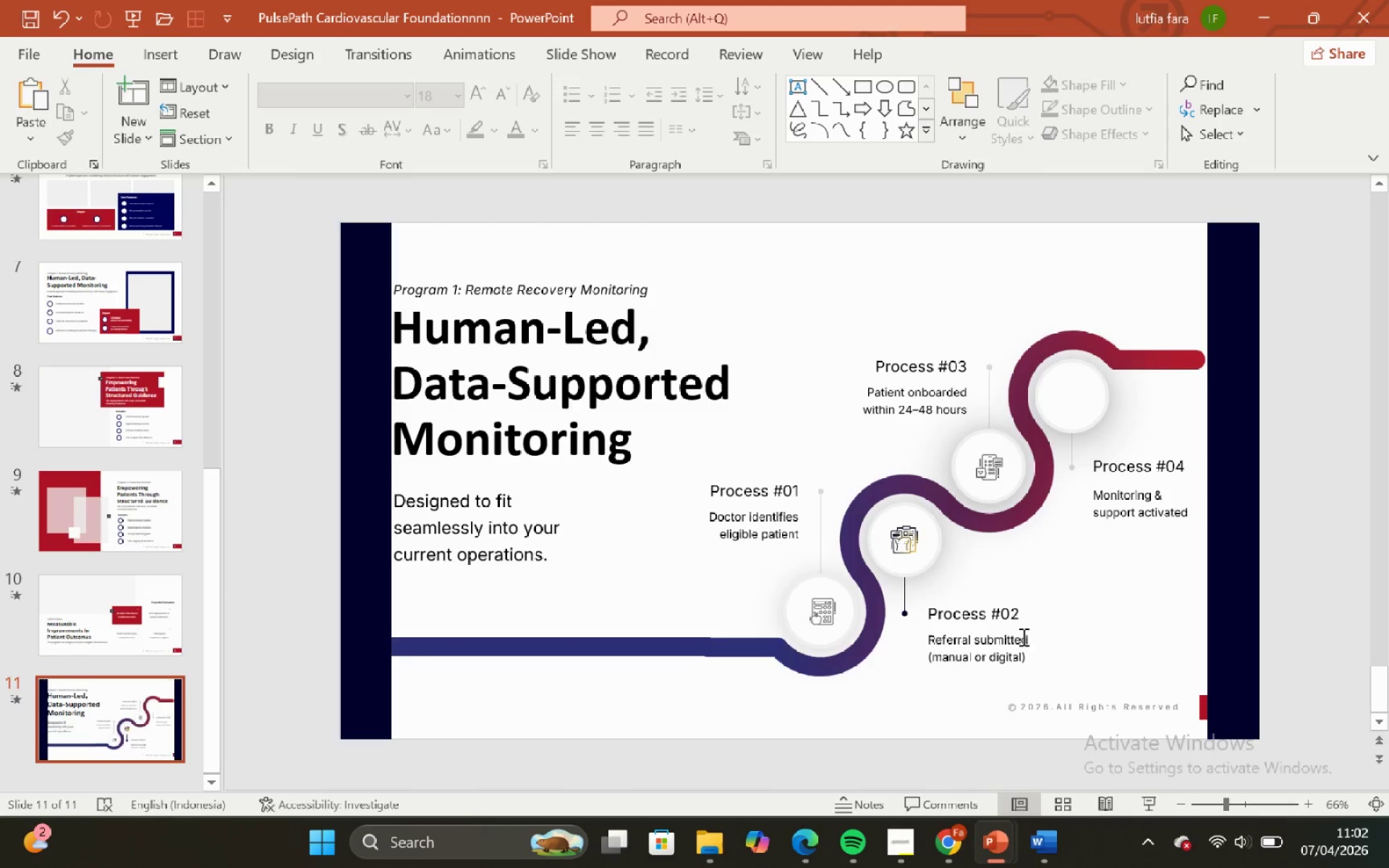 
left_click([1022, 637])
 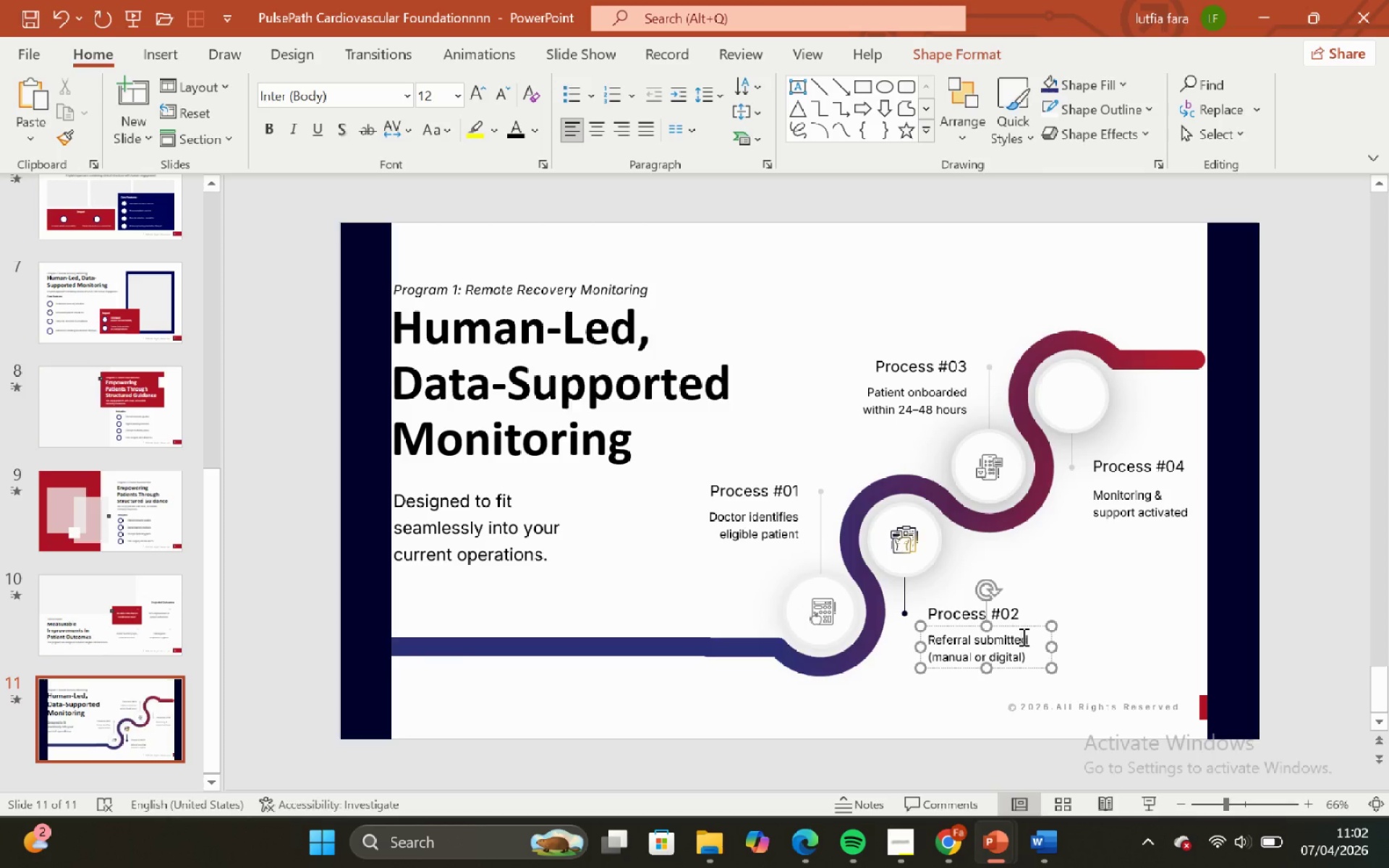 
scroll: coordinate [1022, 637], scroll_direction: down, amount: 2.0
 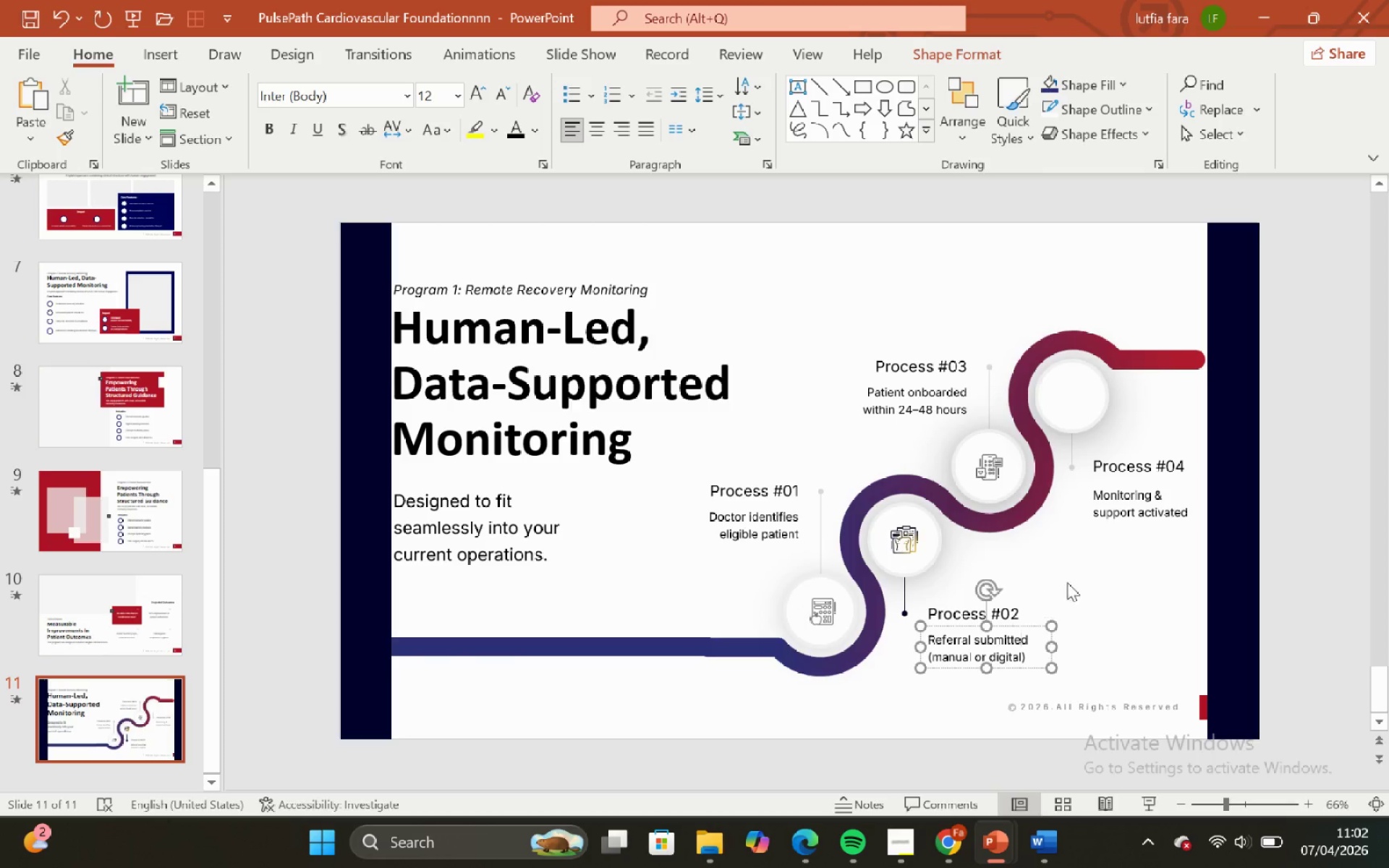 
left_click([1082, 575])
 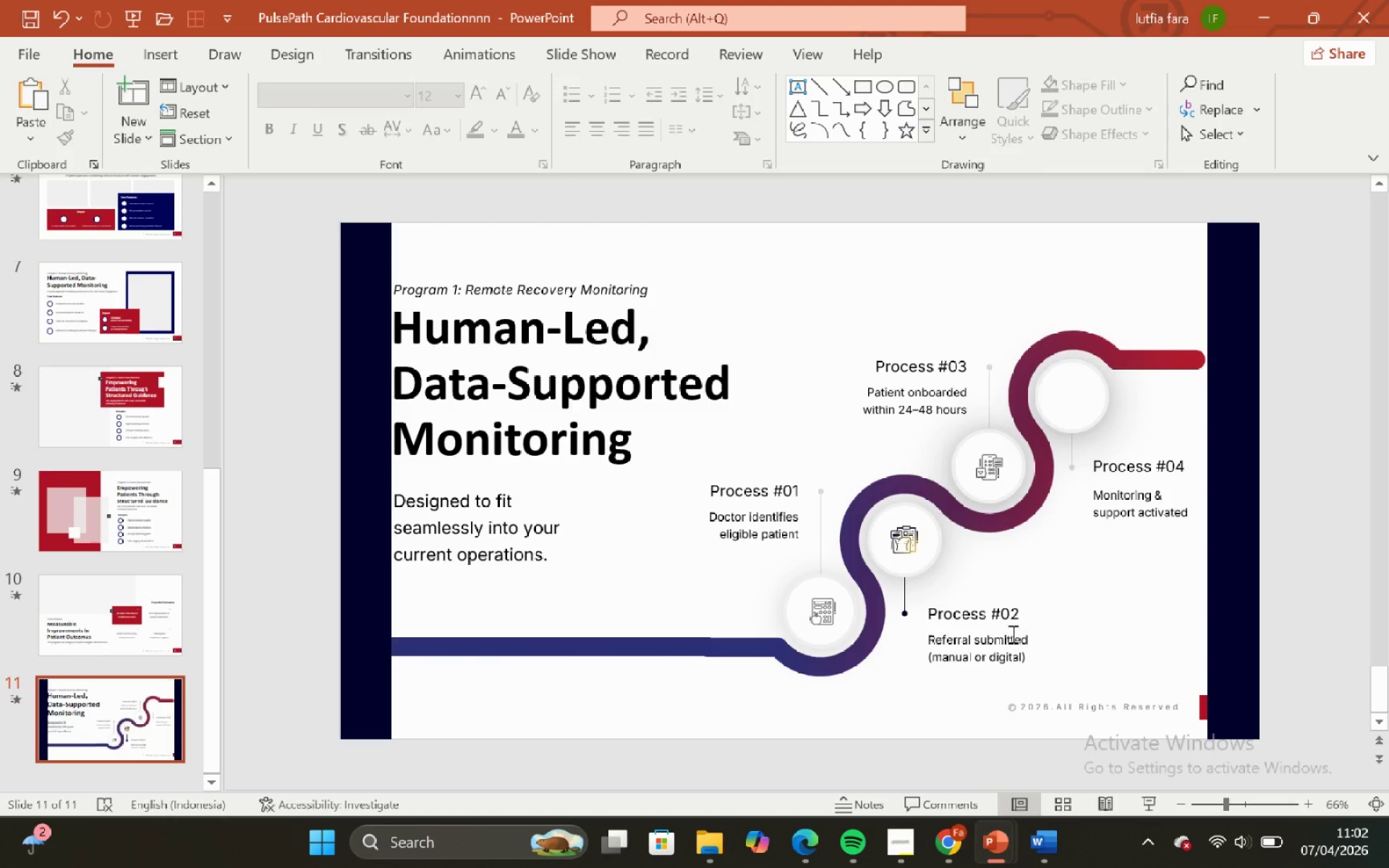 
left_click([994, 464])
 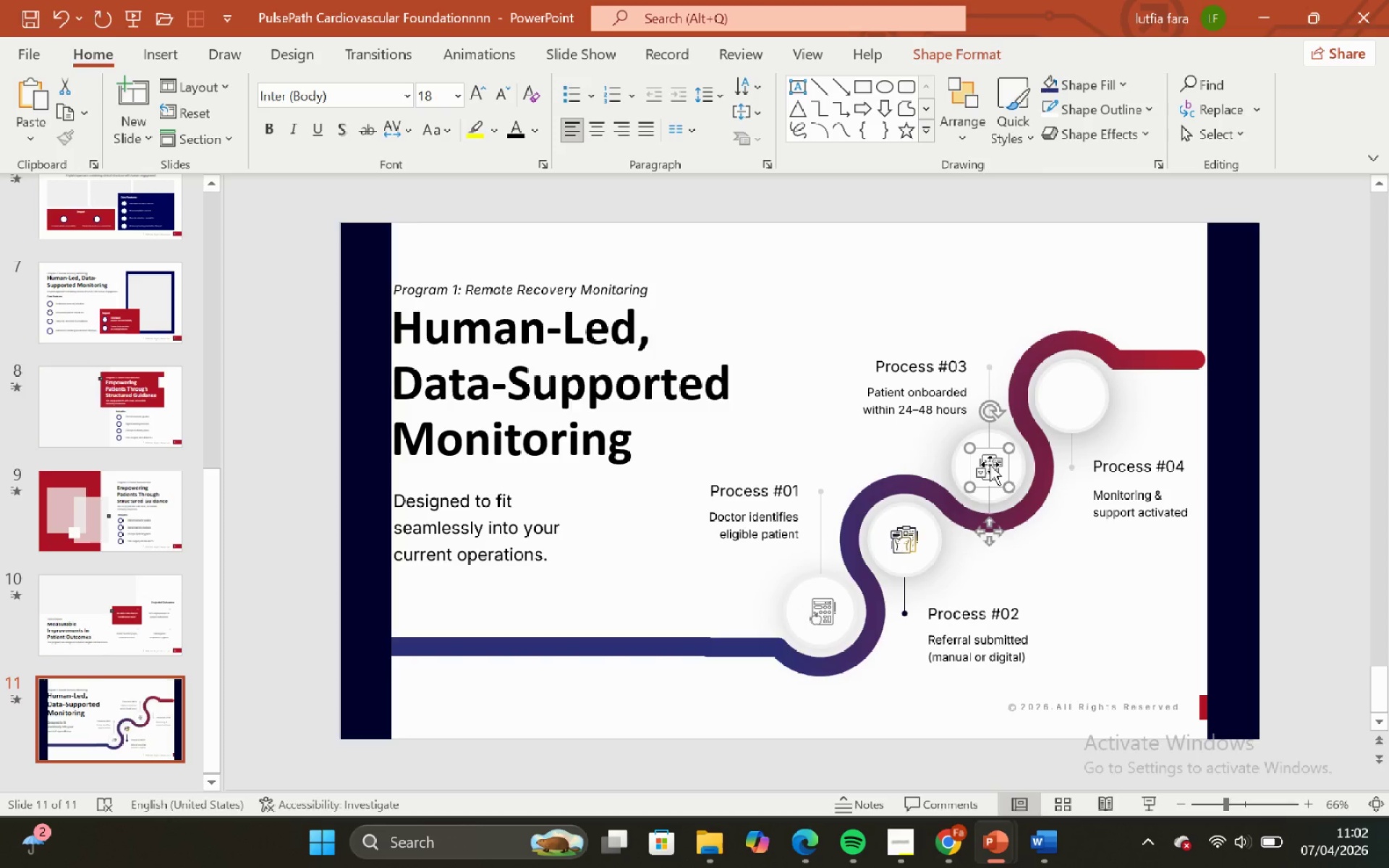 
key(Backspace)
 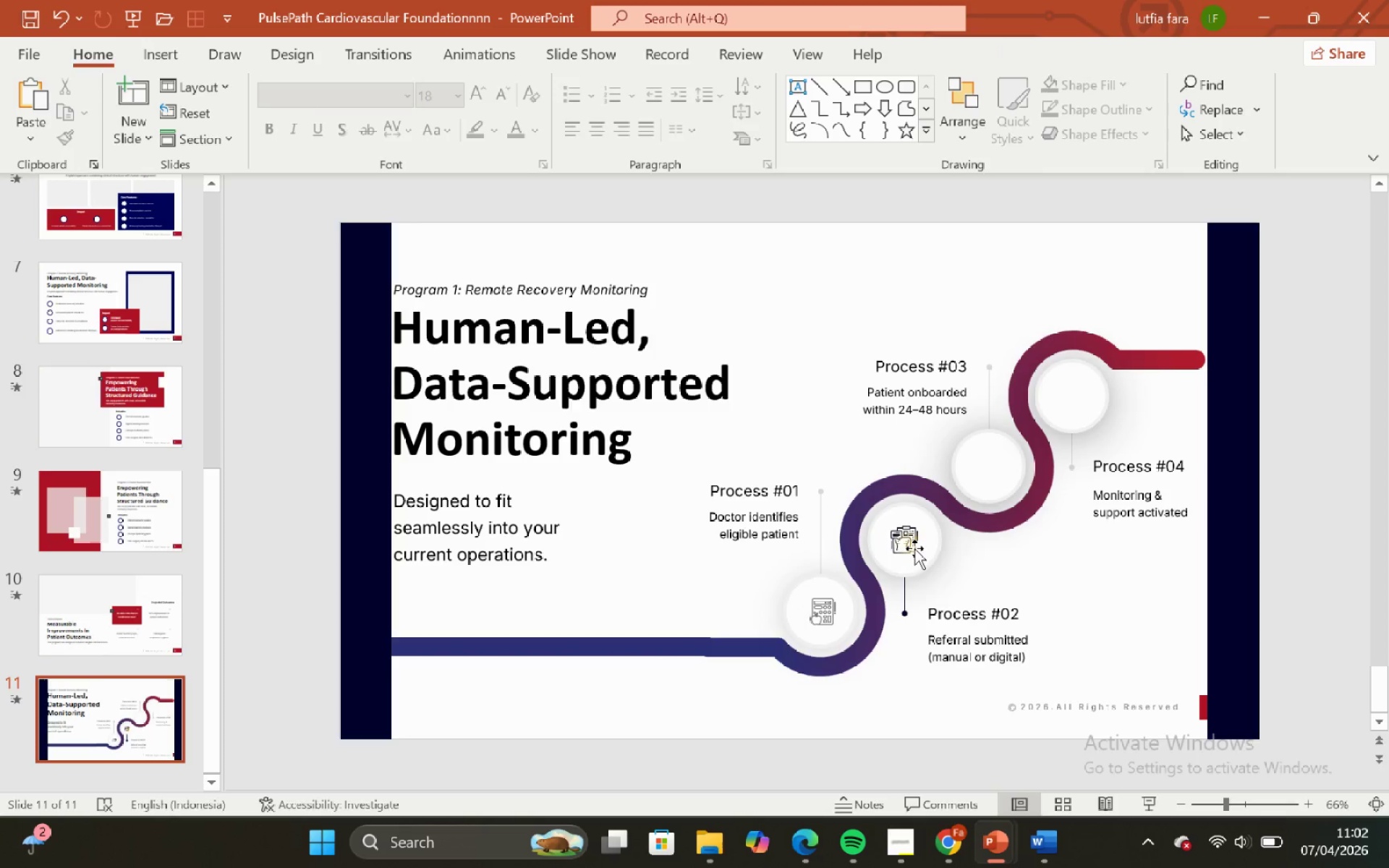 
left_click([914, 546])
 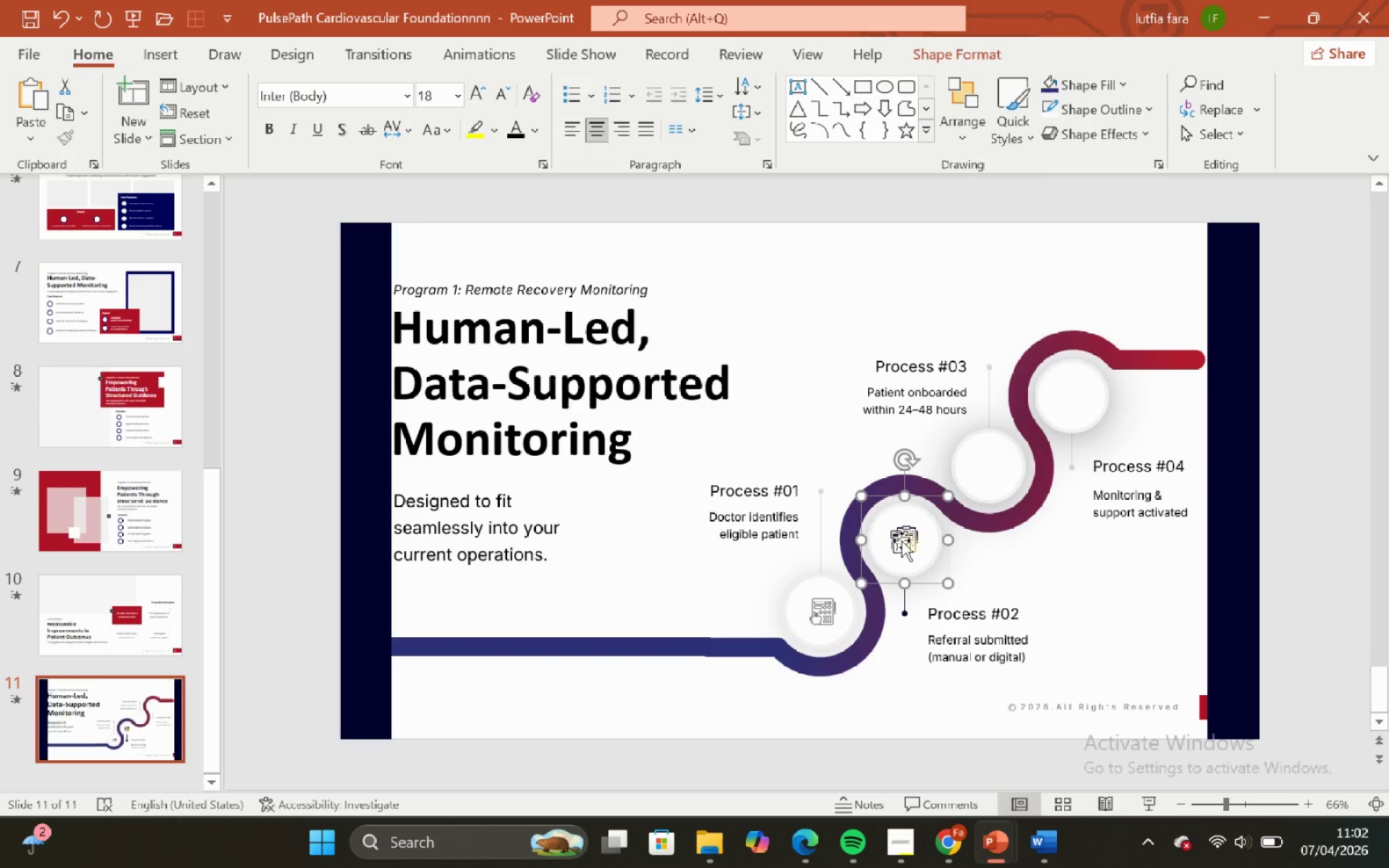 
left_click([901, 540])
 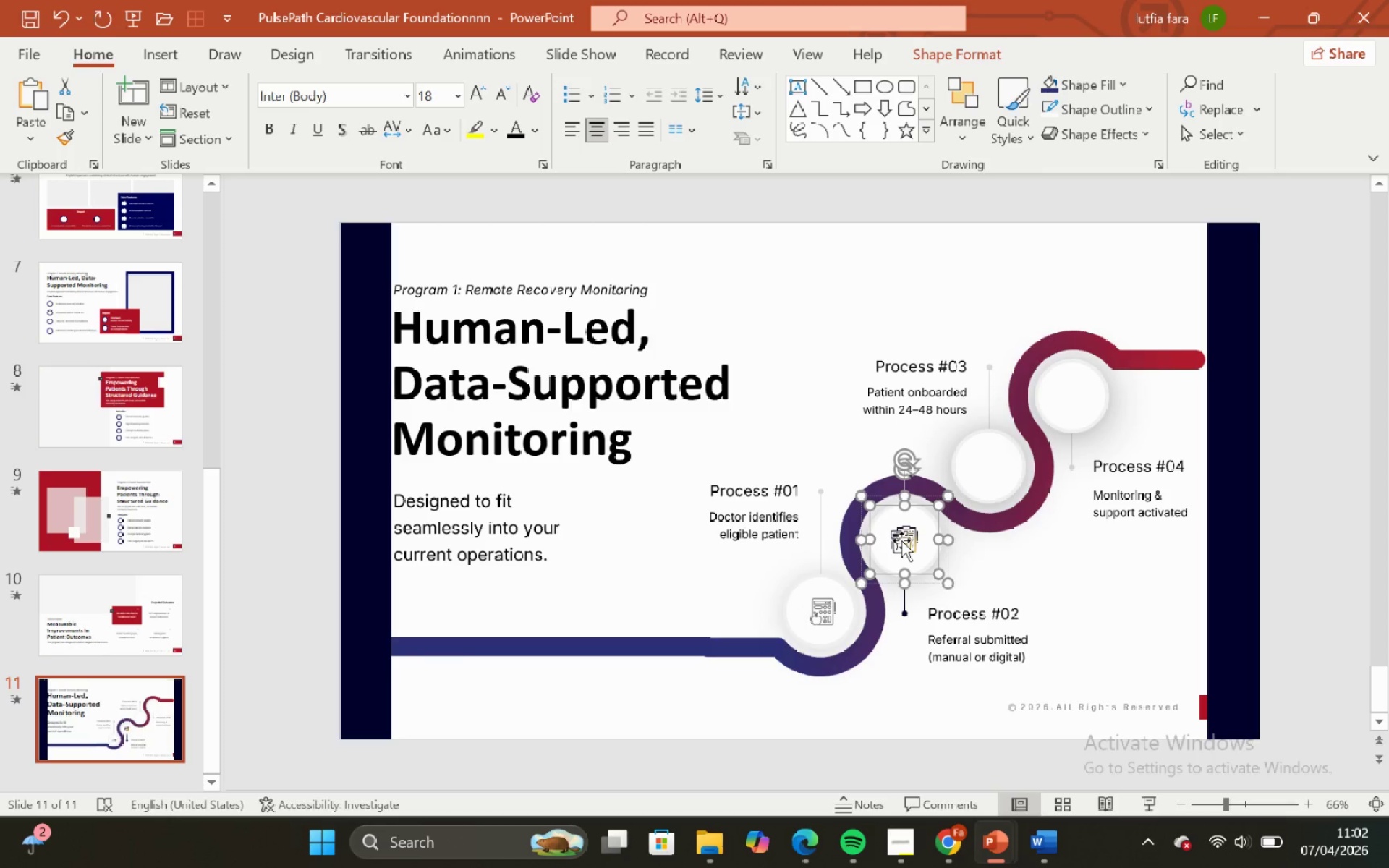 
double_click([901, 540])
 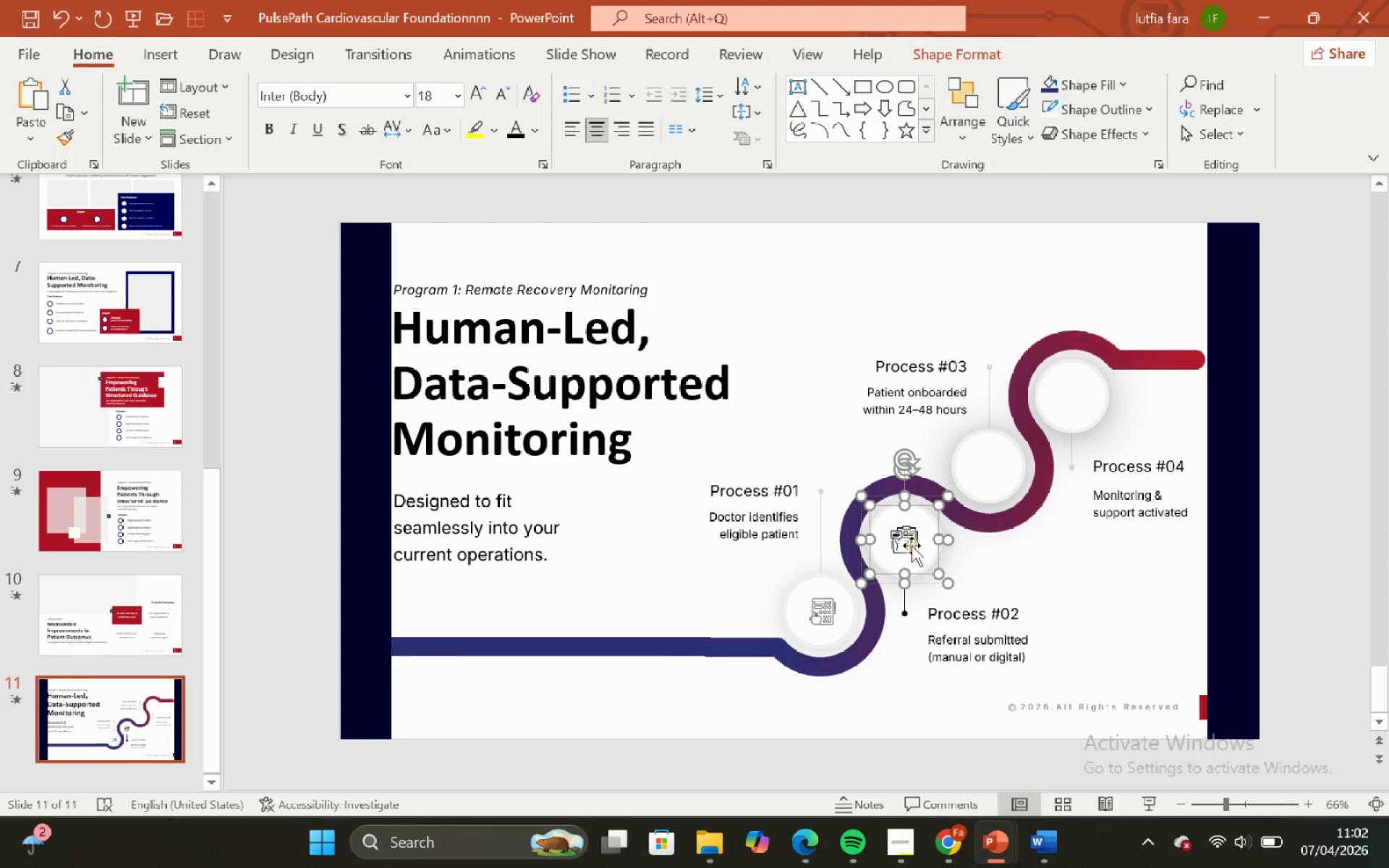 
triple_click([912, 547])
 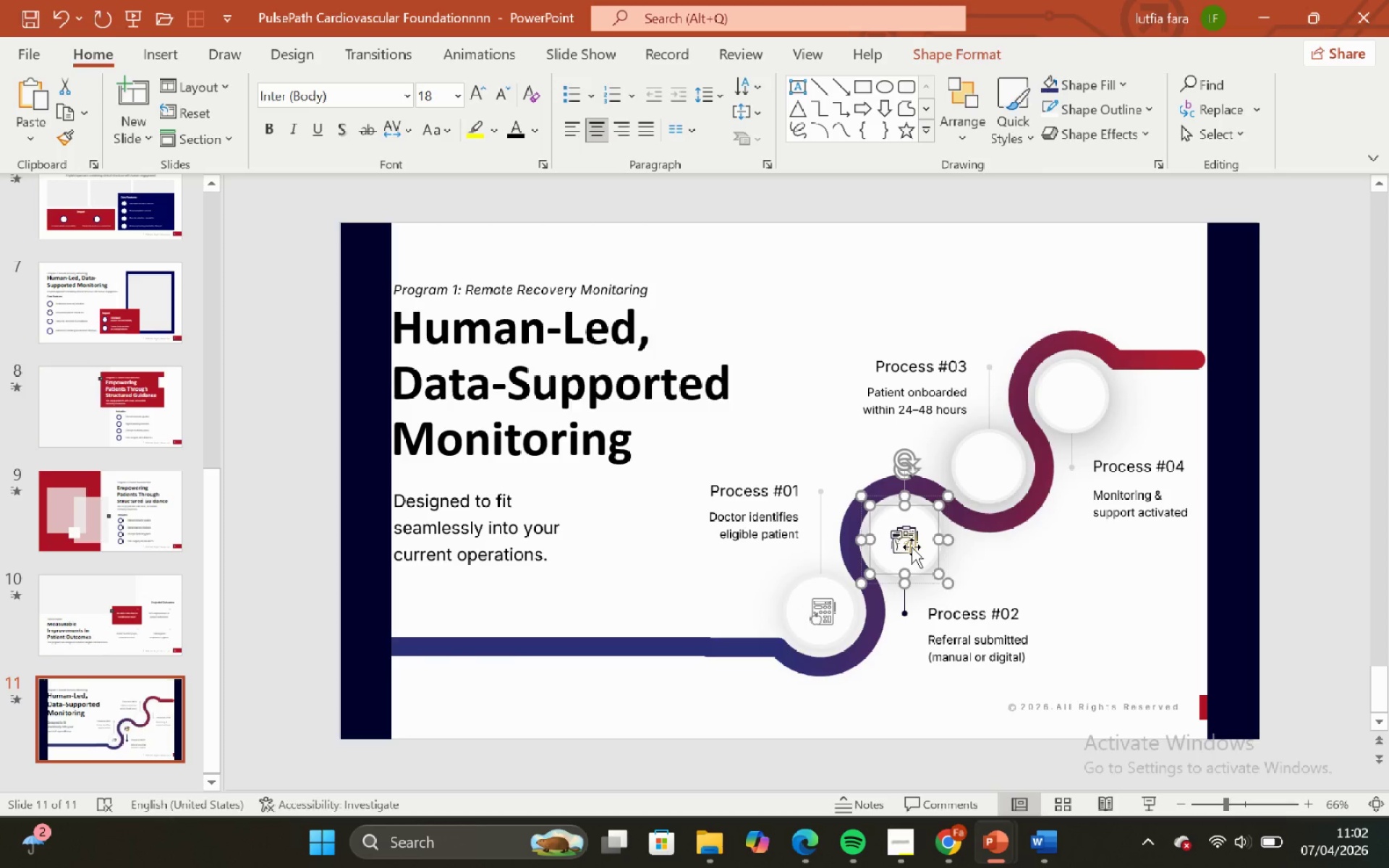 
key(Control+Shift+G)
 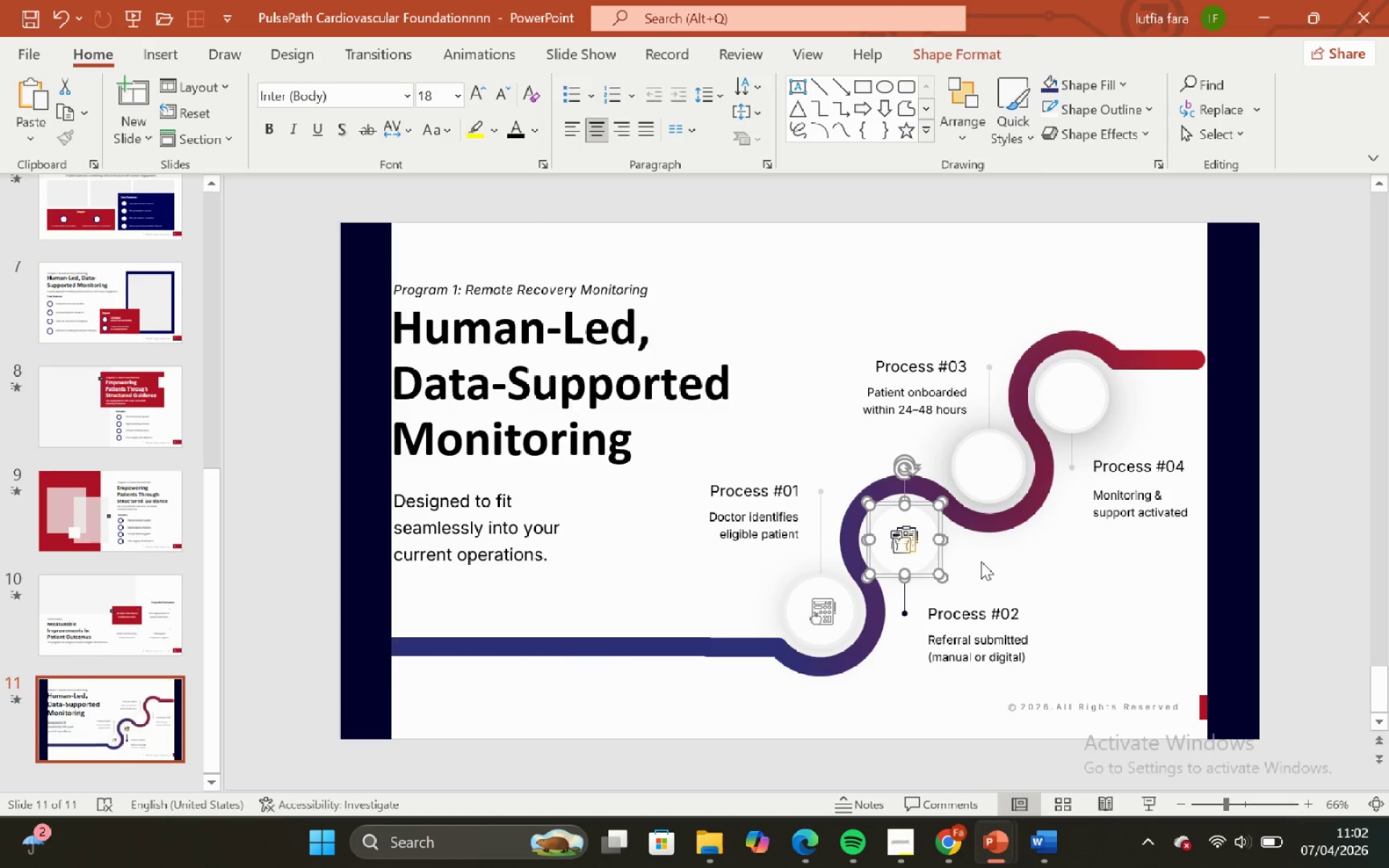 
left_click([981, 561])
 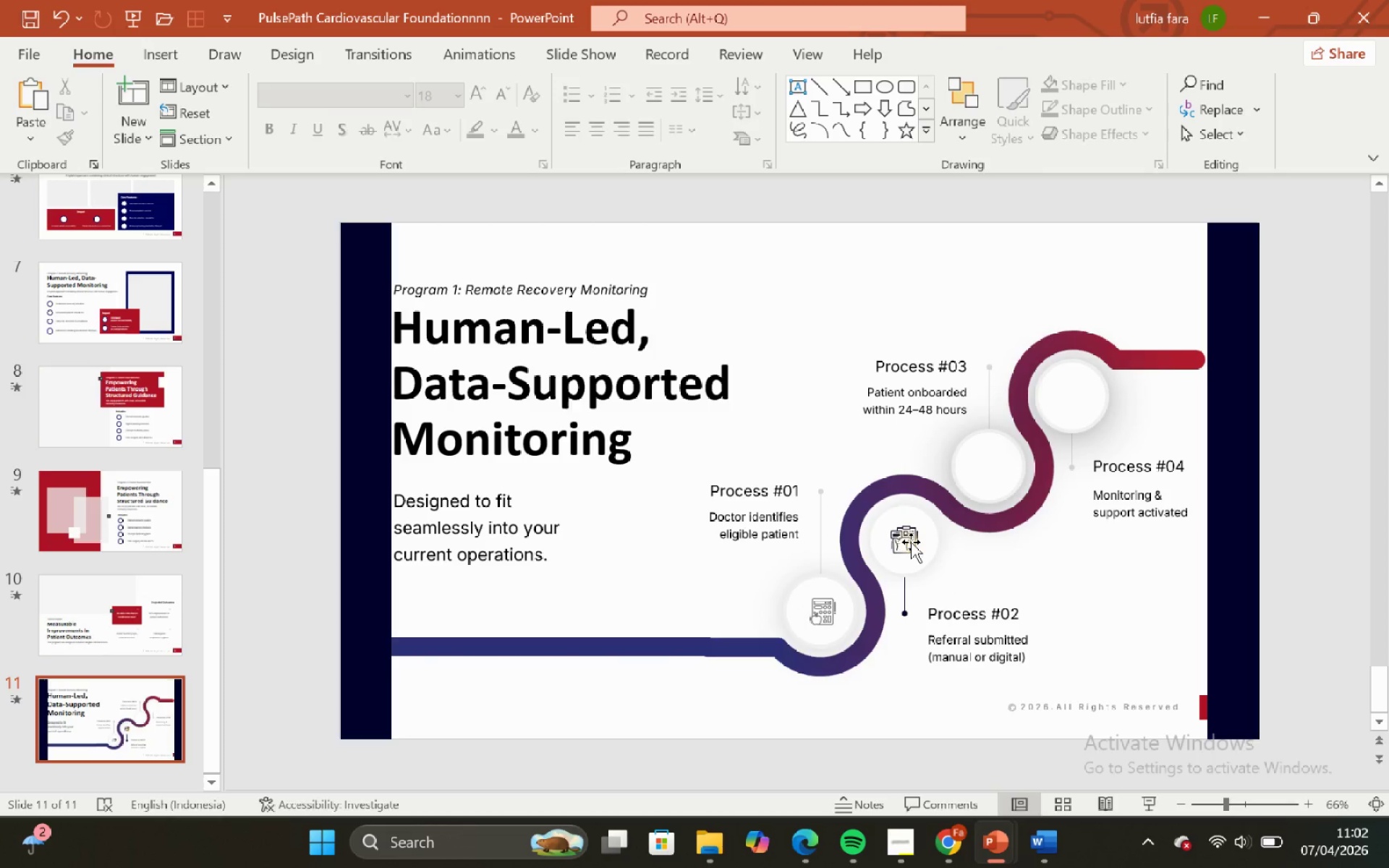 
left_click([907, 537])
 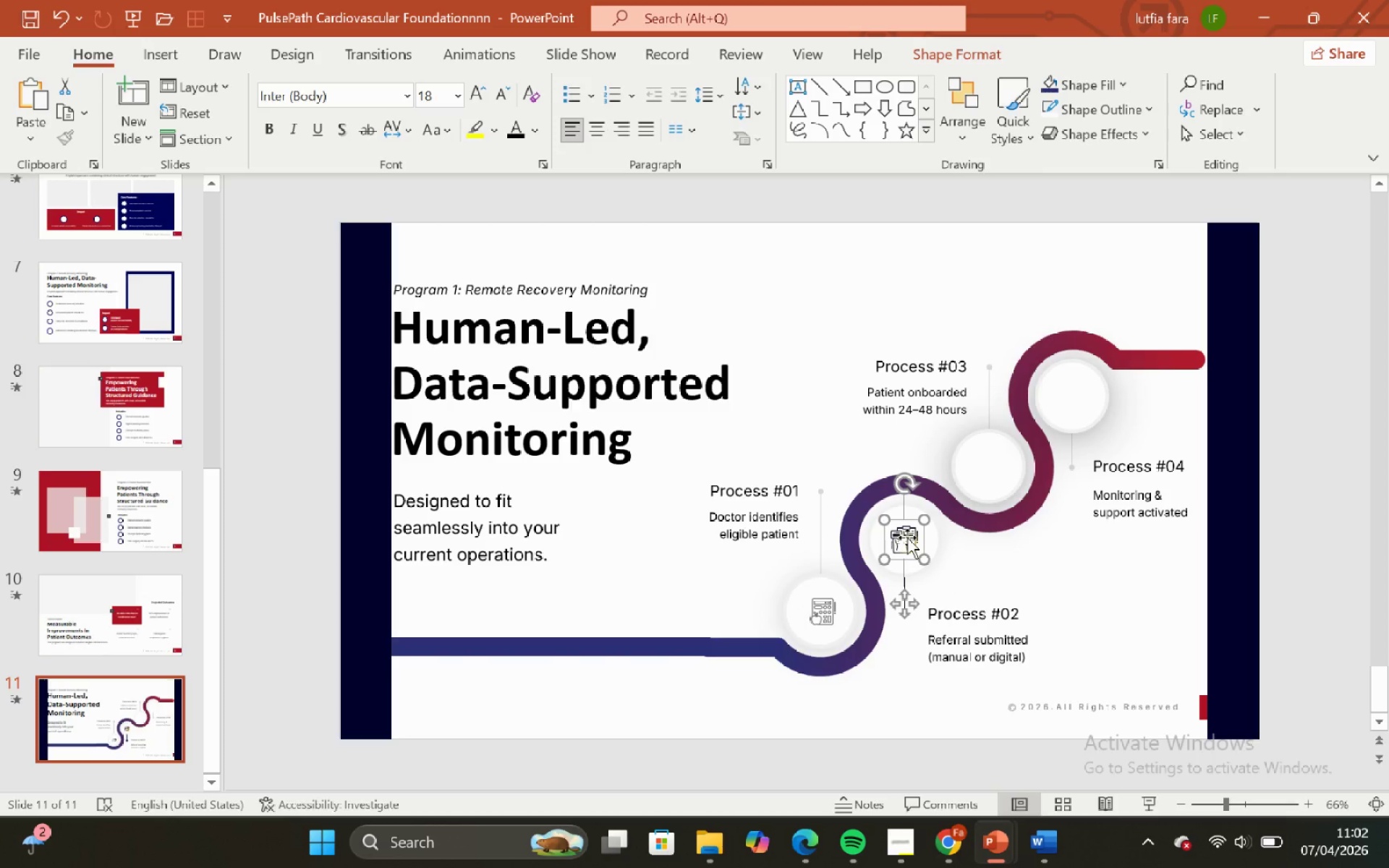 
key(Backspace)
 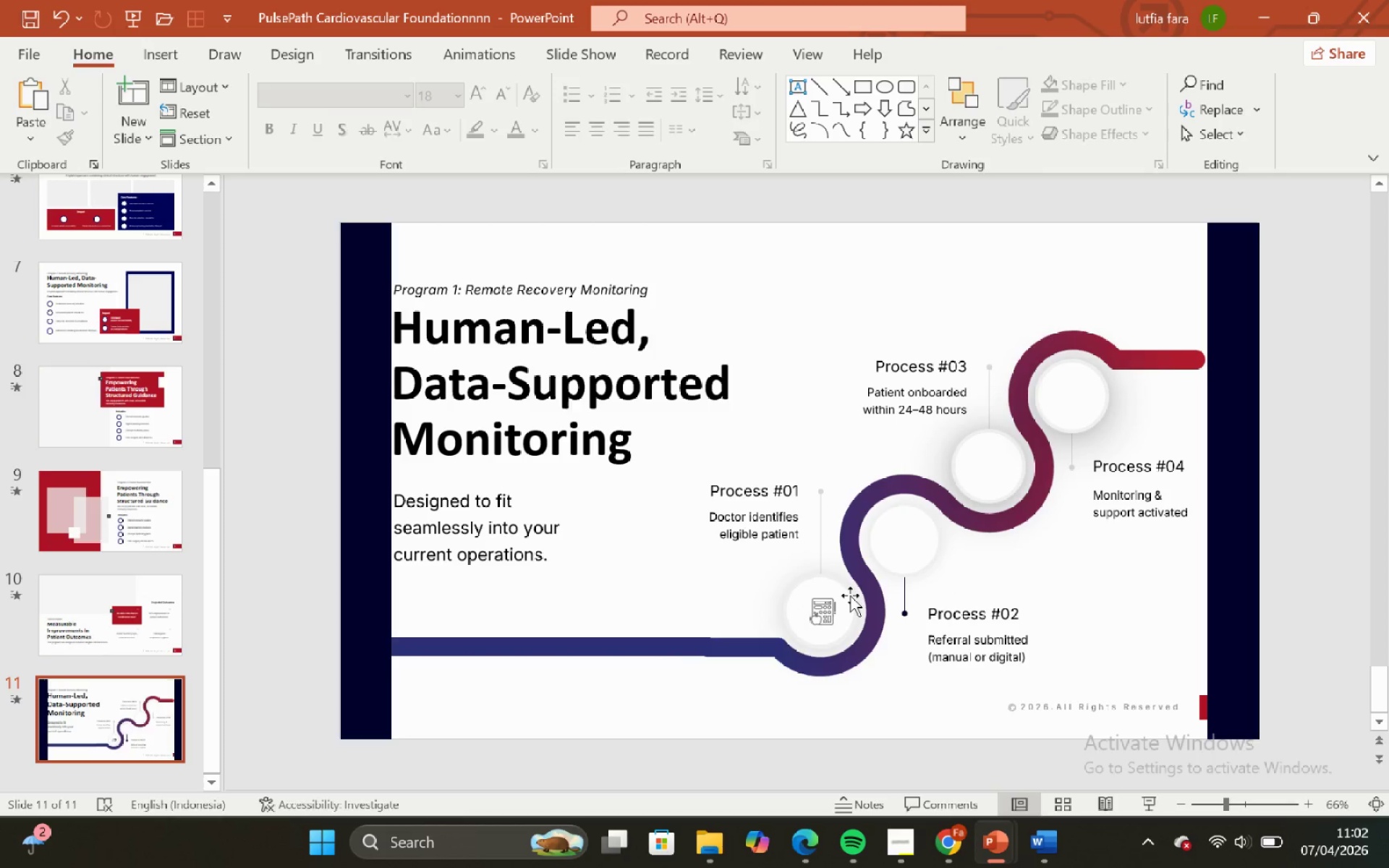 
scroll: coordinate [792, 635], scroll_direction: down, amount: 1.0
 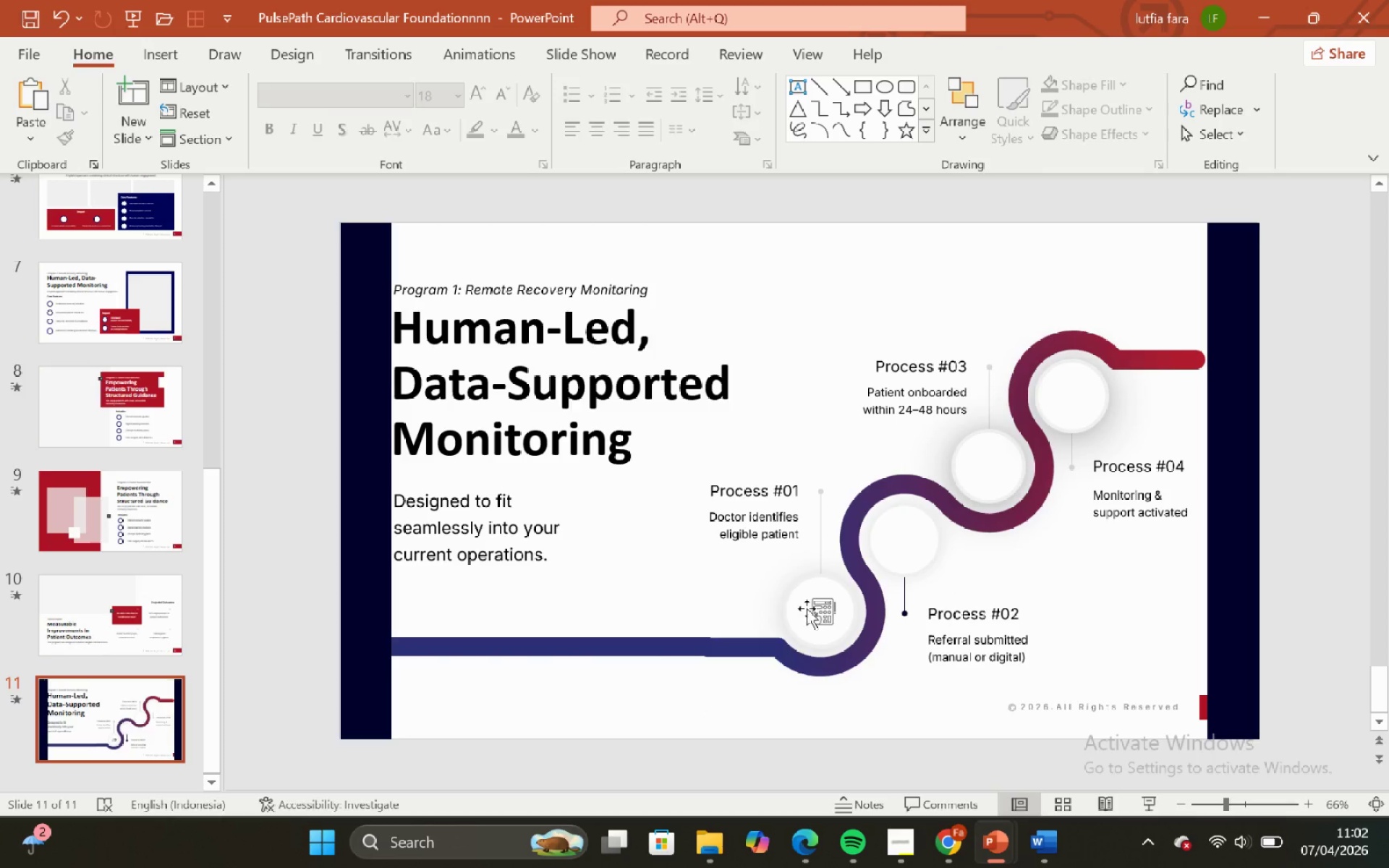 
left_click([812, 610])
 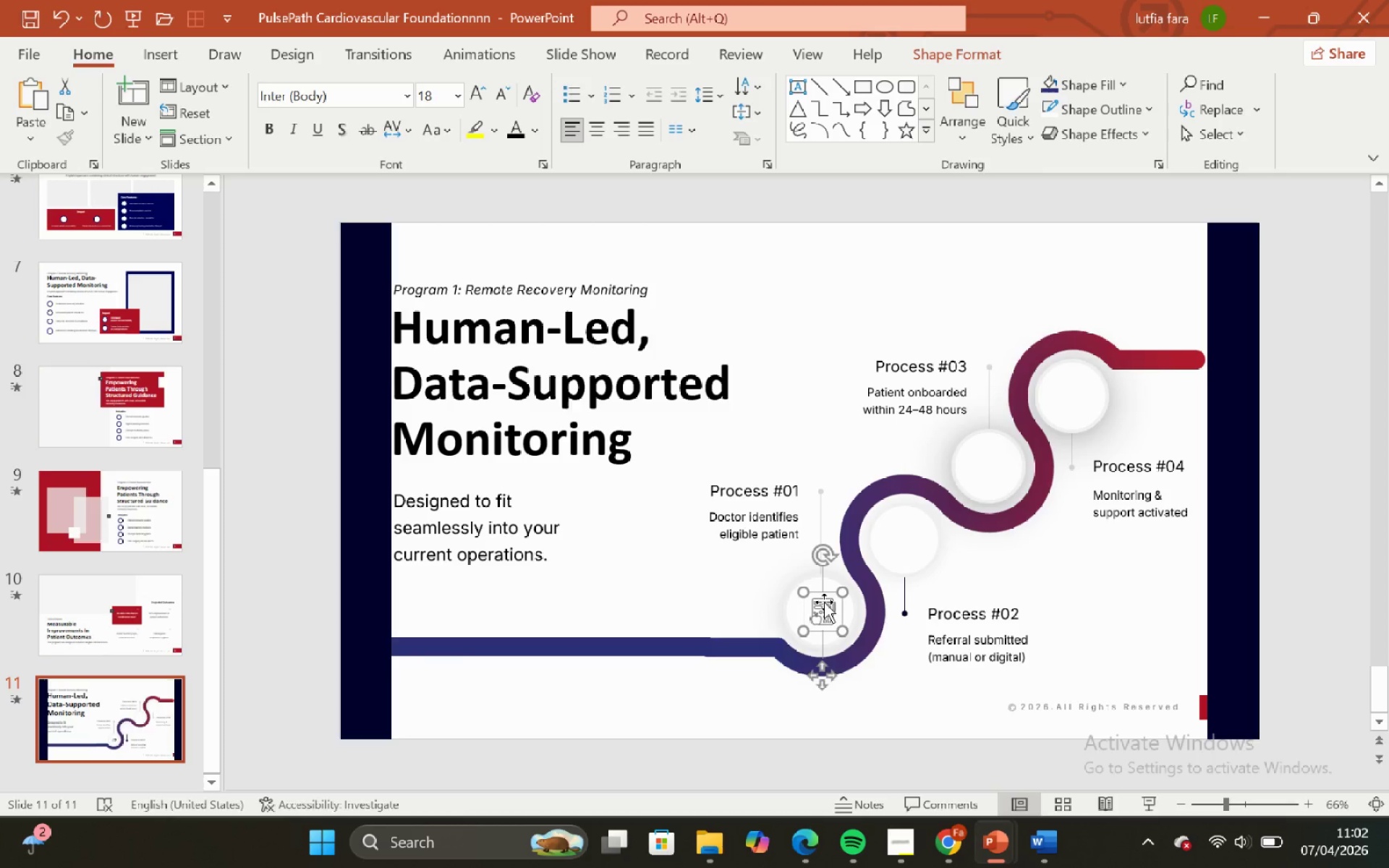 
key(Backspace)
 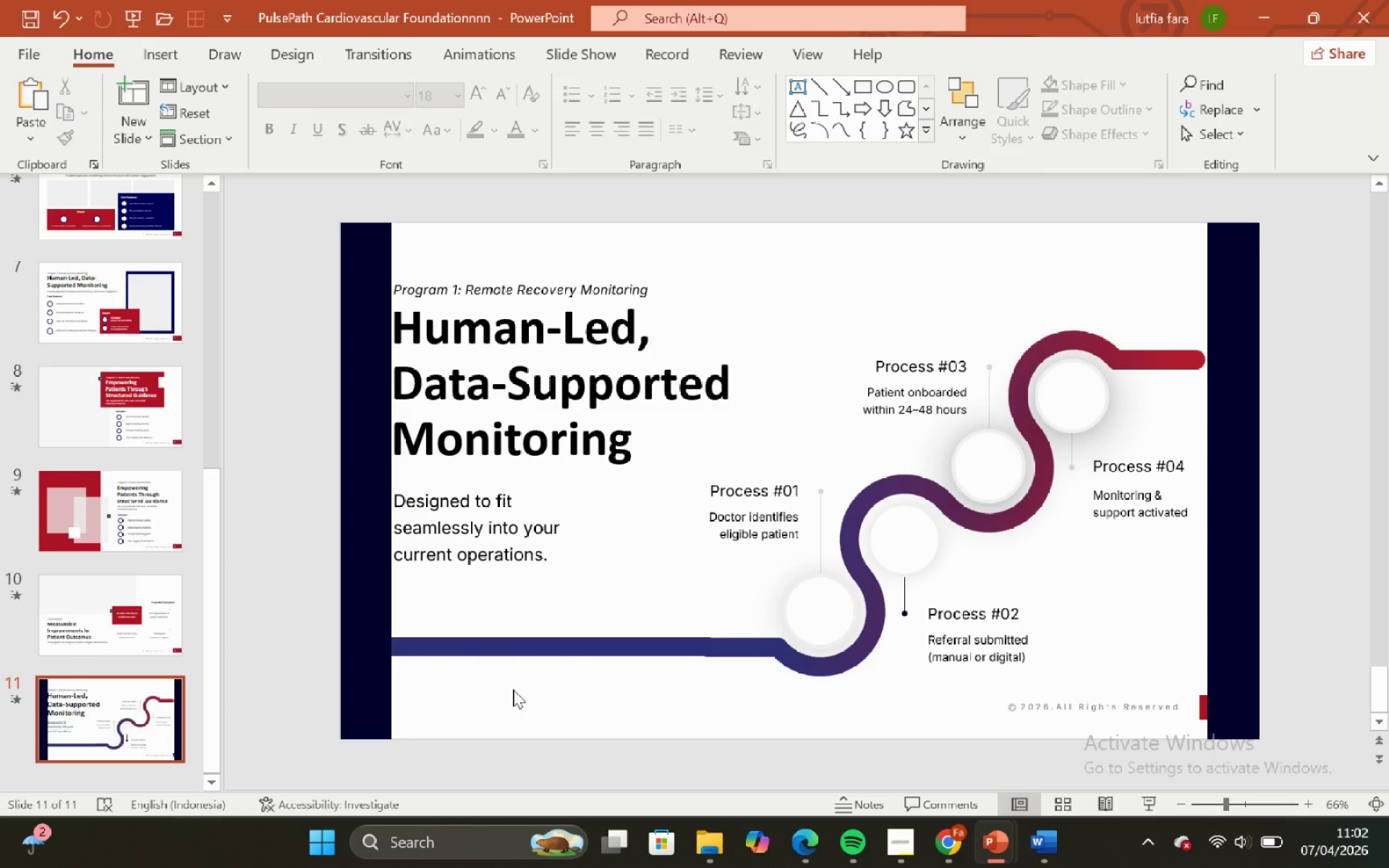 
scroll: coordinate [574, 658], scroll_direction: down, amount: 7.0
 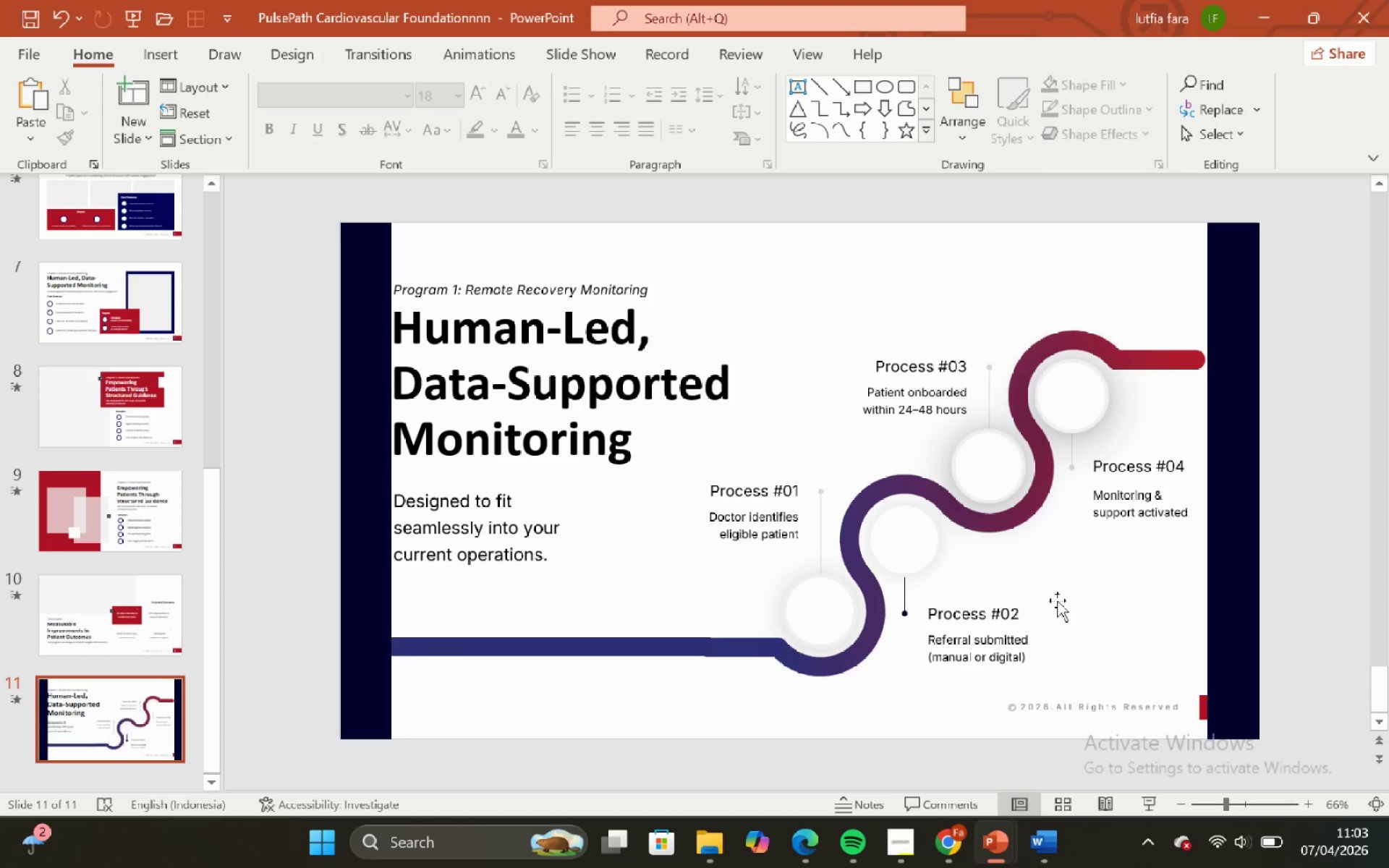 
left_click([997, 640])
 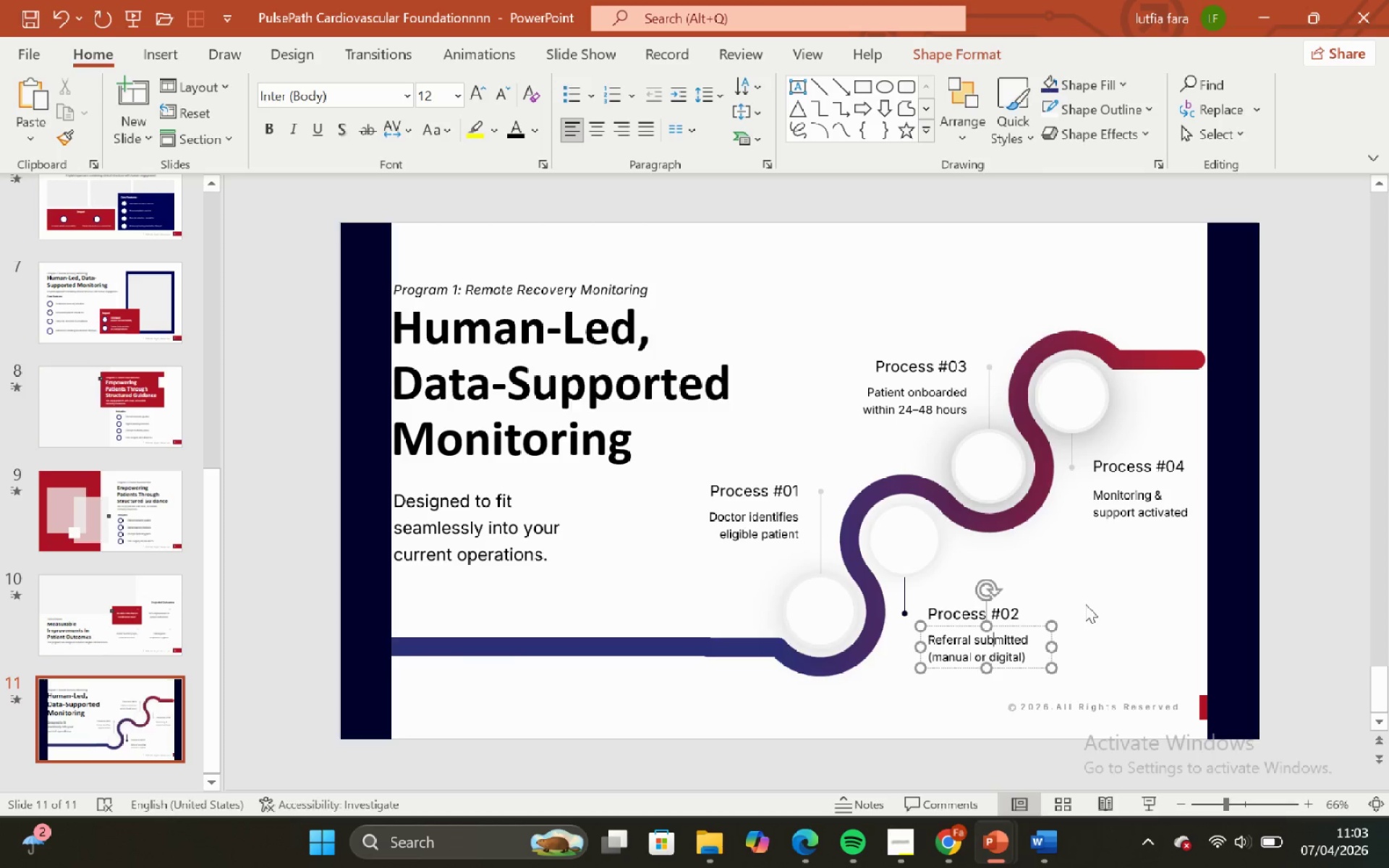 
left_click([1085, 604])
 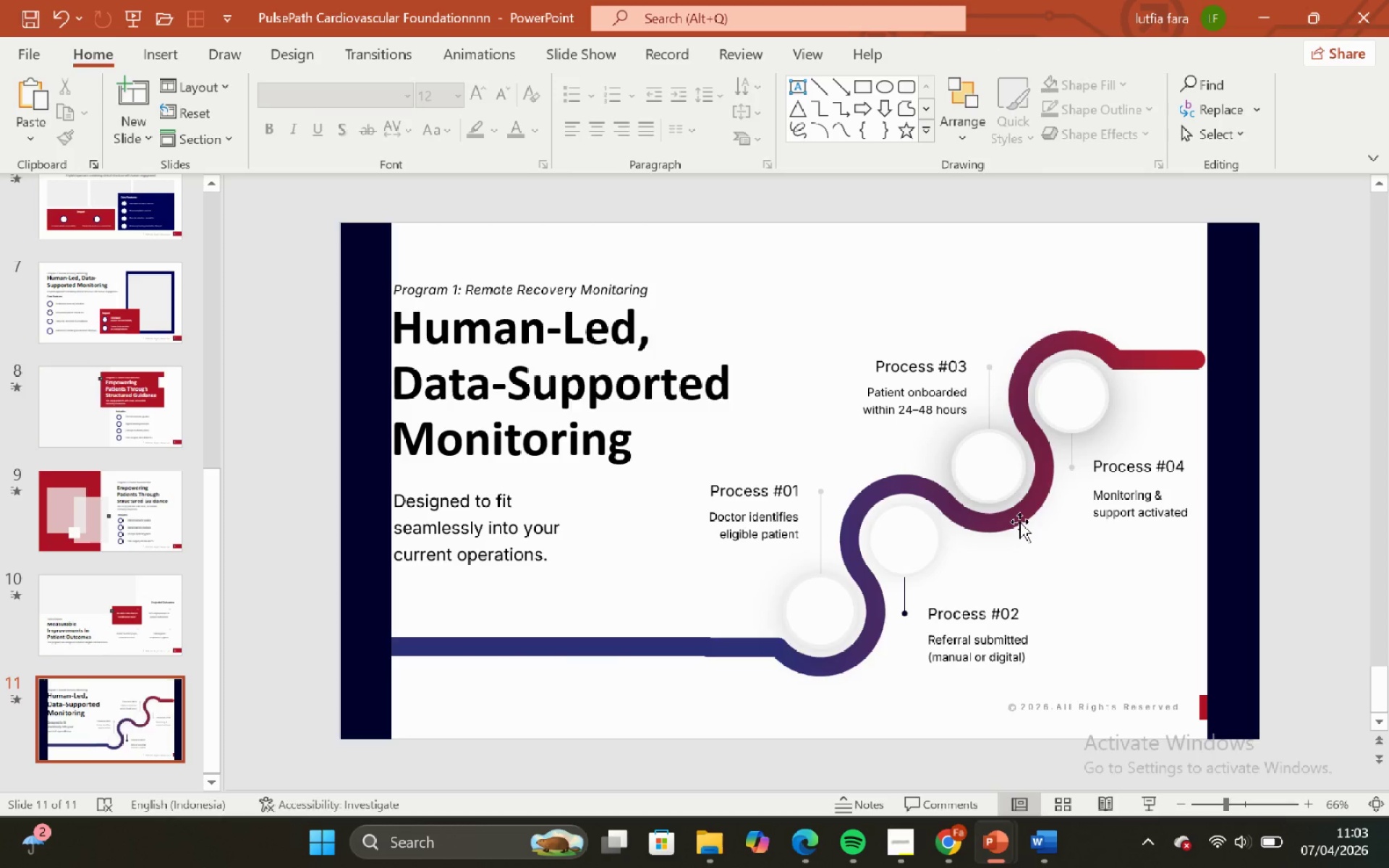 
left_click([1020, 522])
 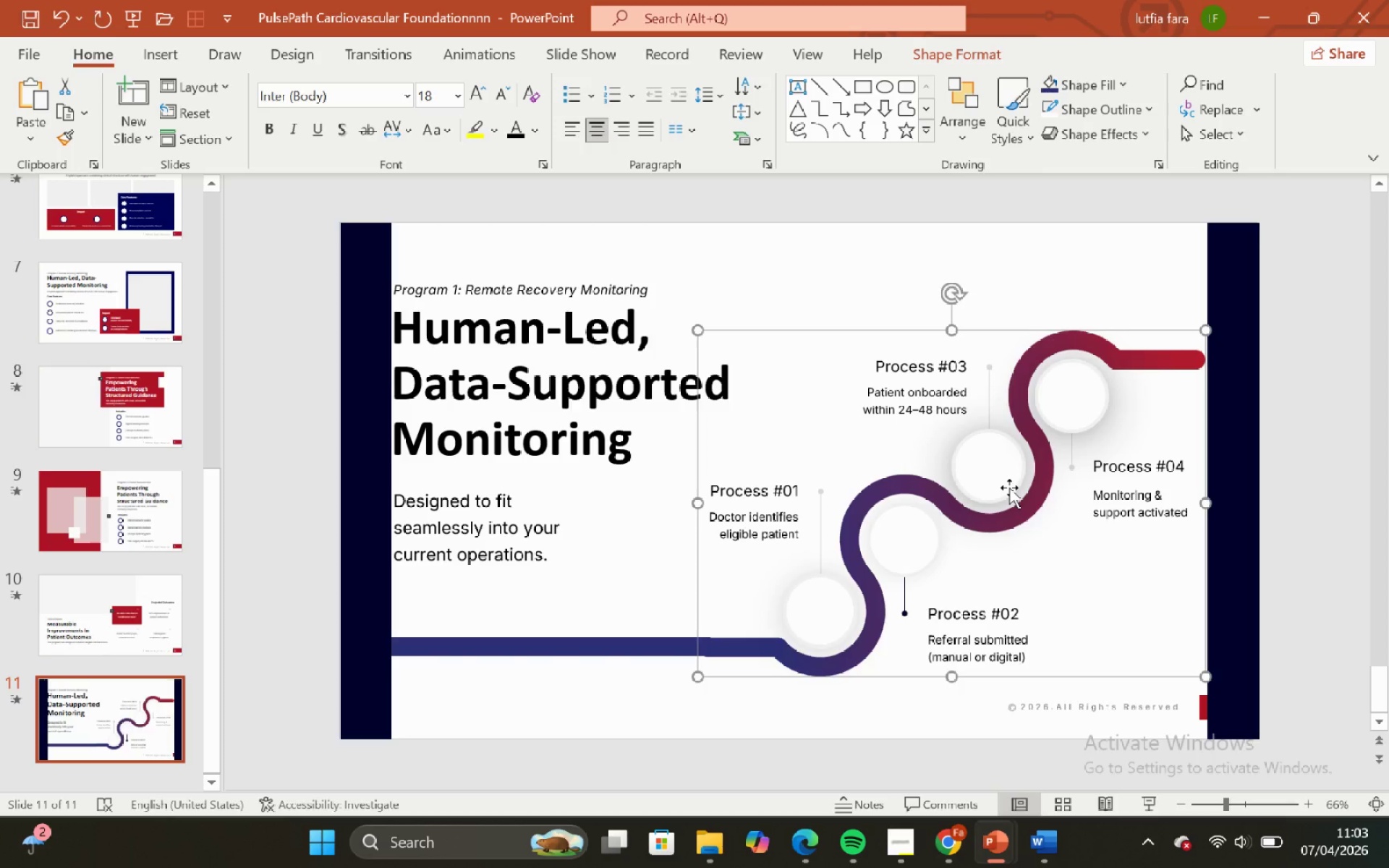 
left_click([1009, 488])
 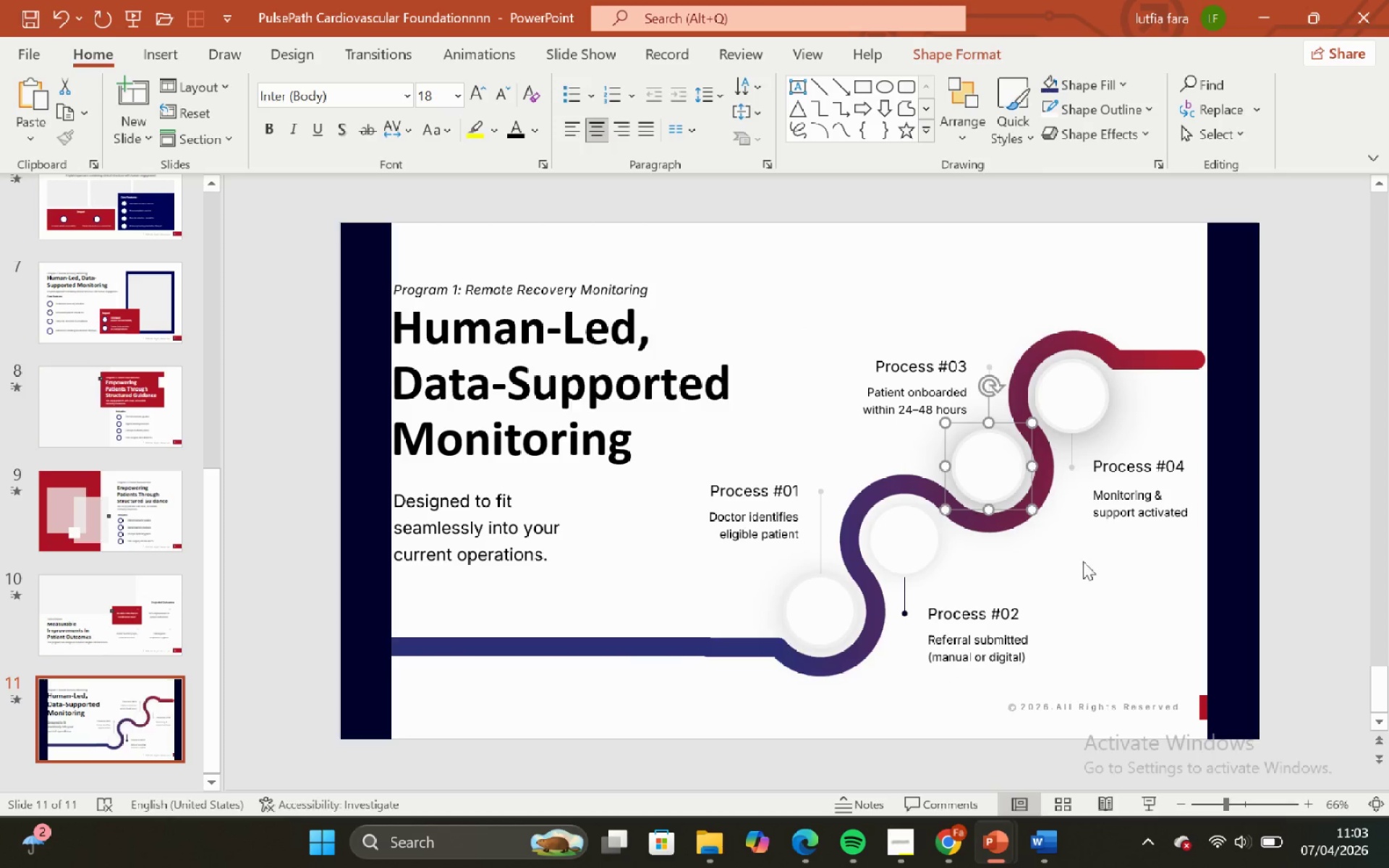 
left_click([1088, 564])
 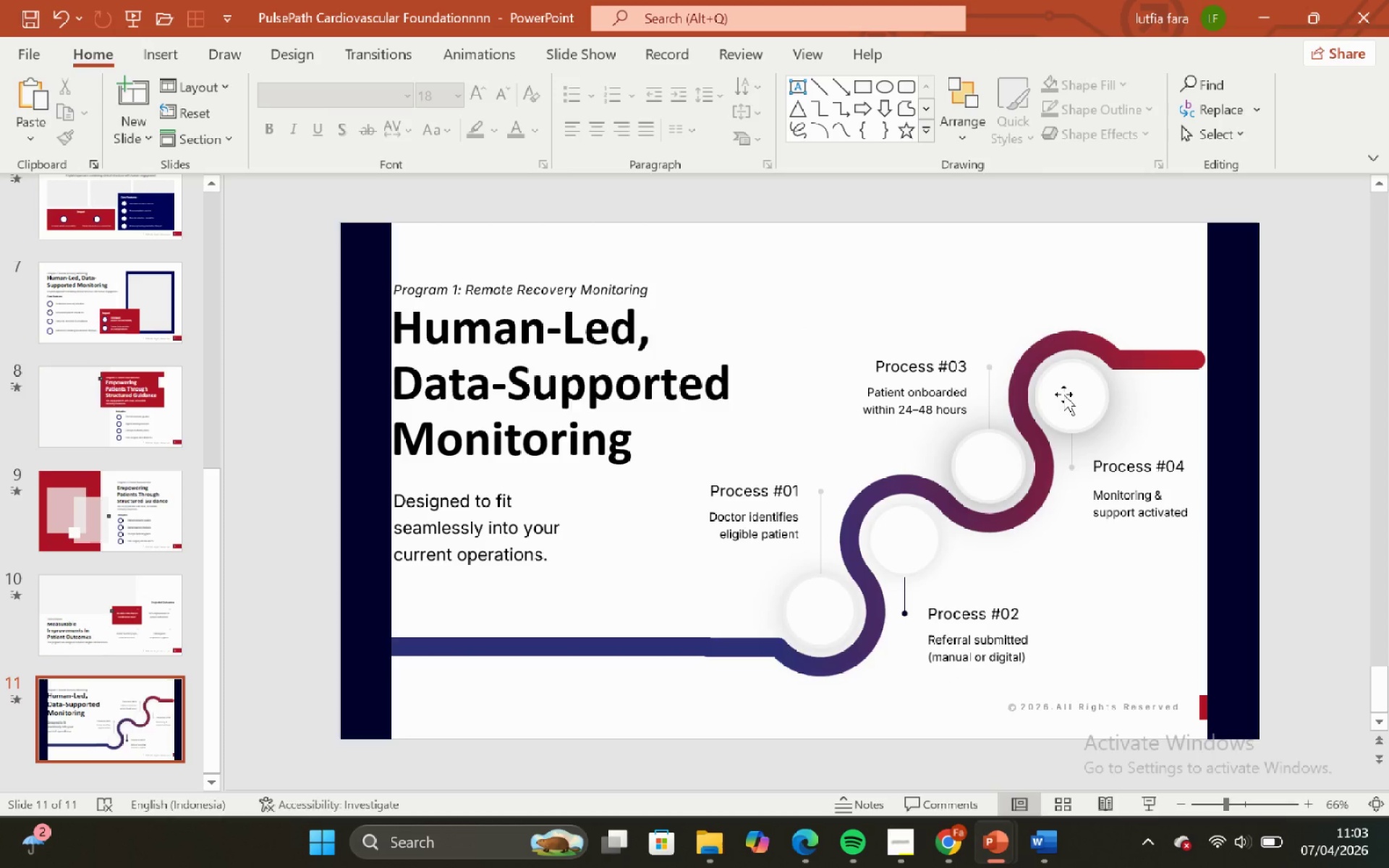 
left_click([1063, 394])
 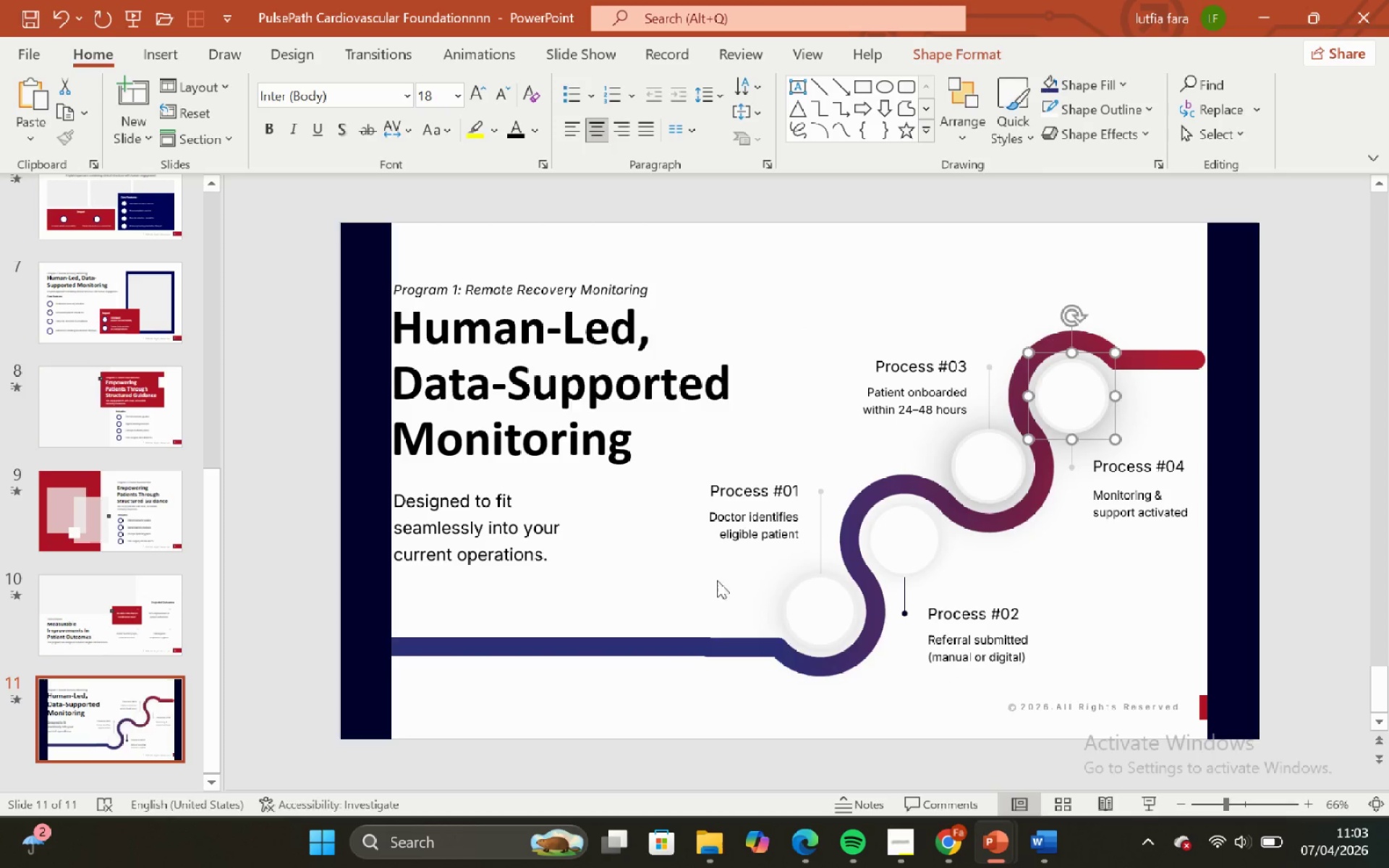 
left_click([642, 548])
 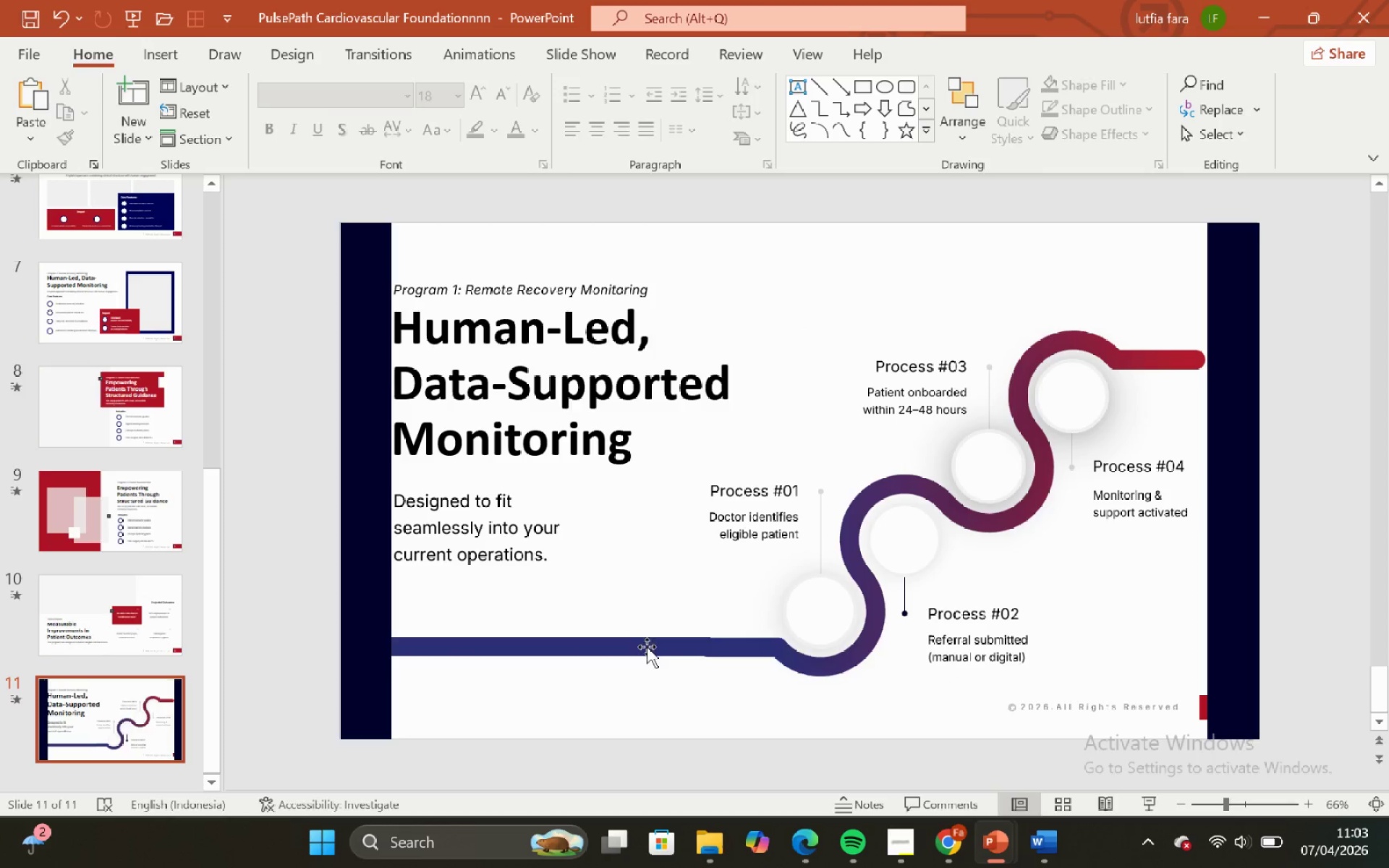 
left_click([647, 647])
 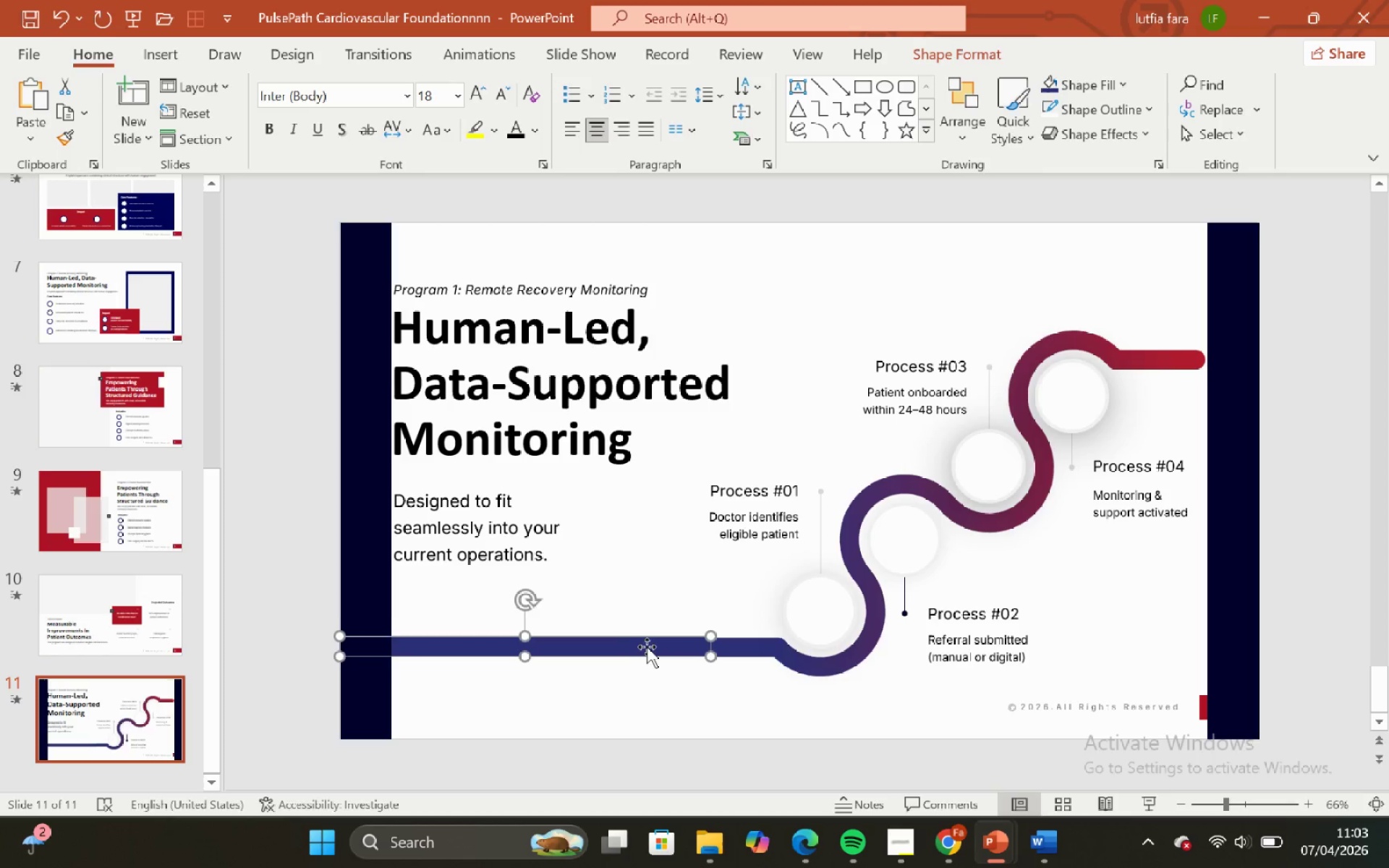 
key(ArrowDown)
 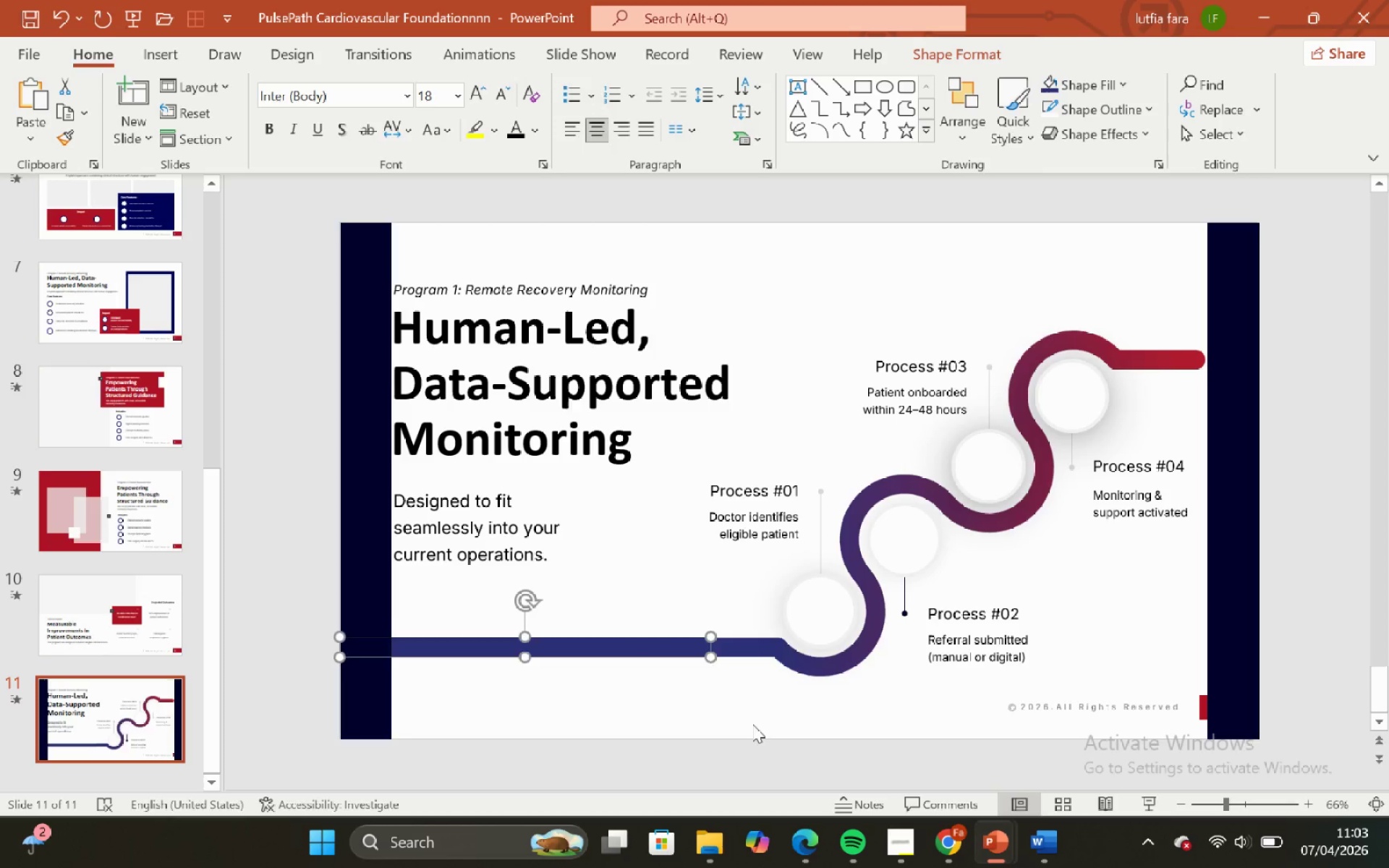 
left_click([751, 724])
 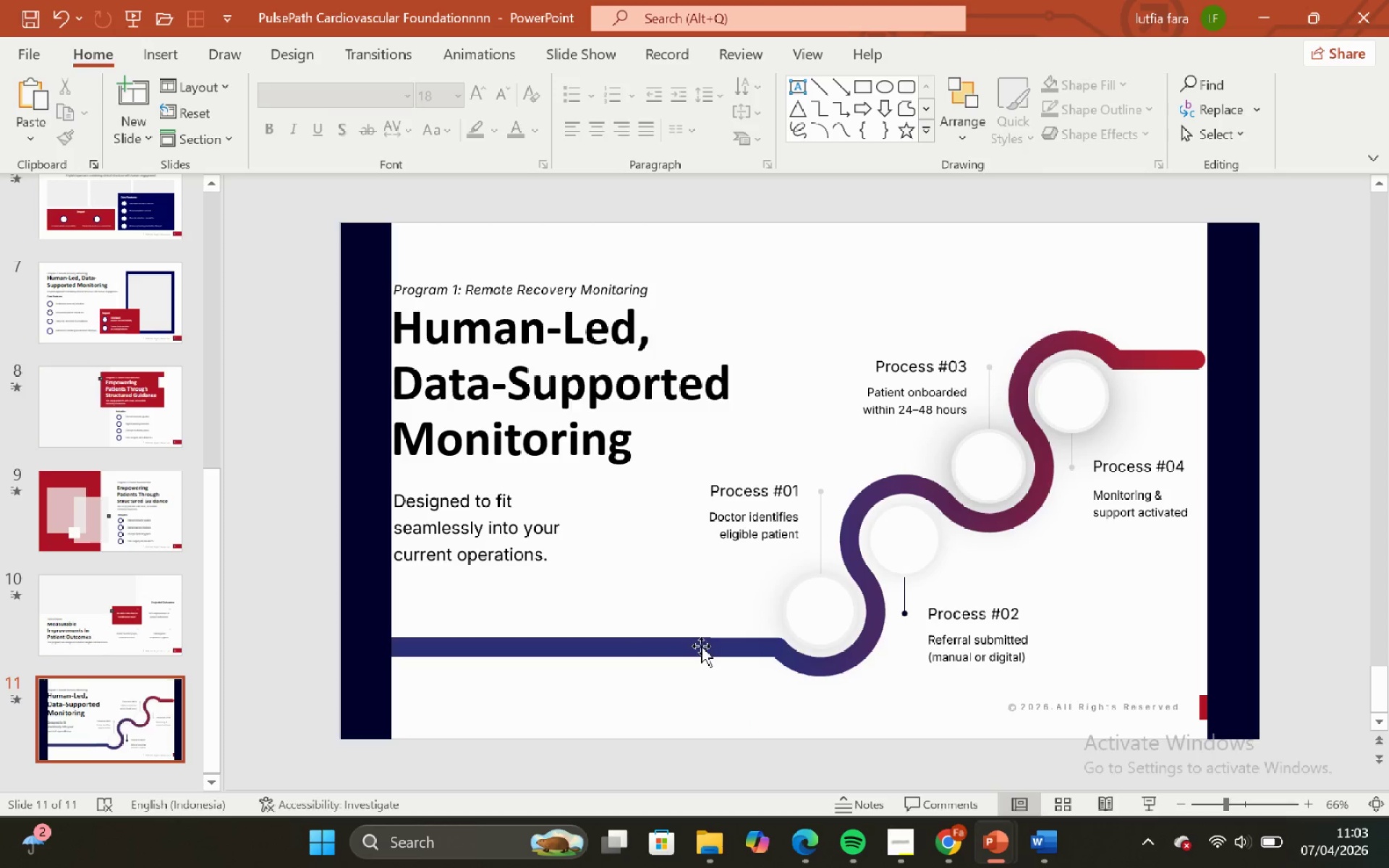 
left_click([698, 644])
 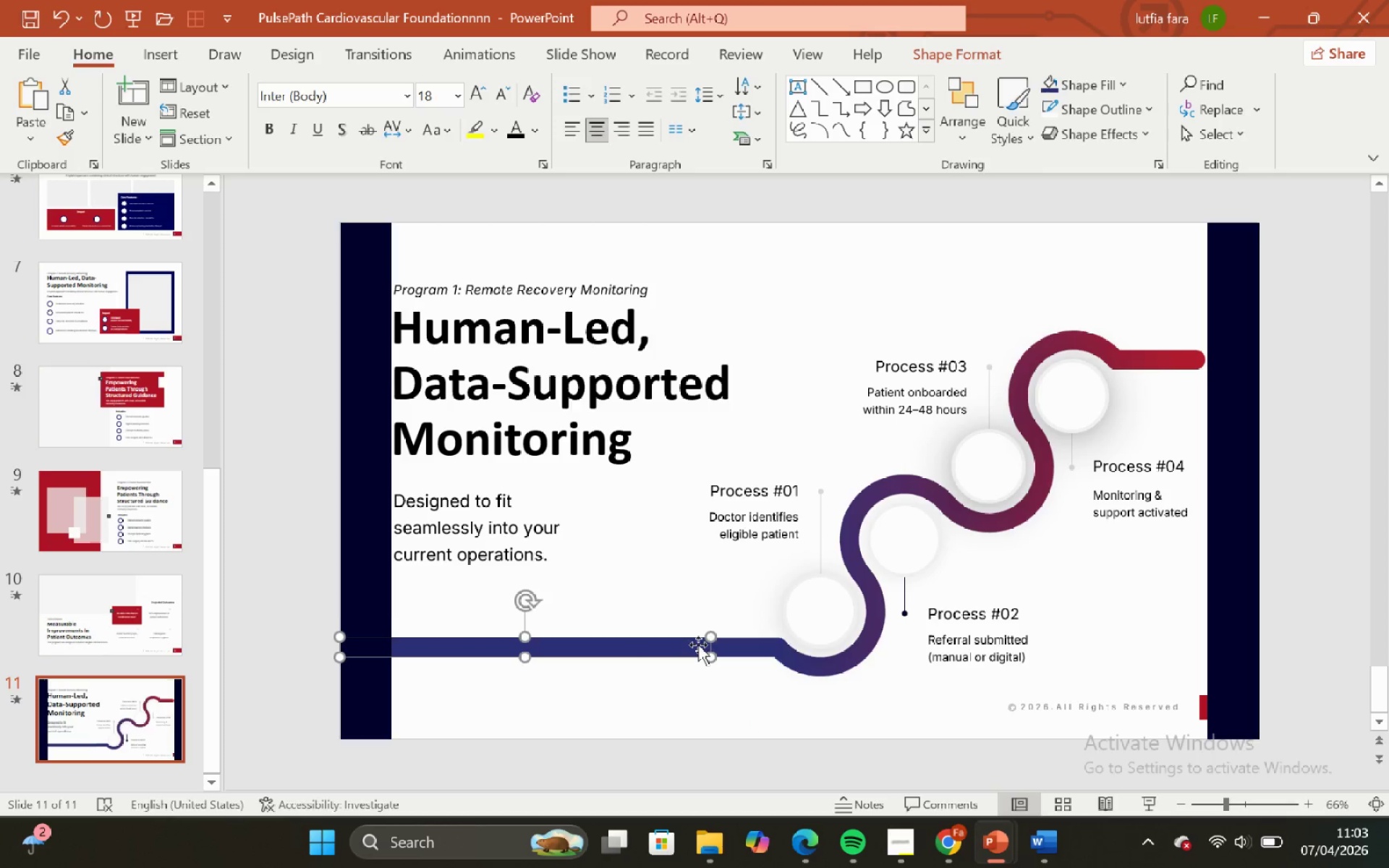 
key(ArrowDown)
 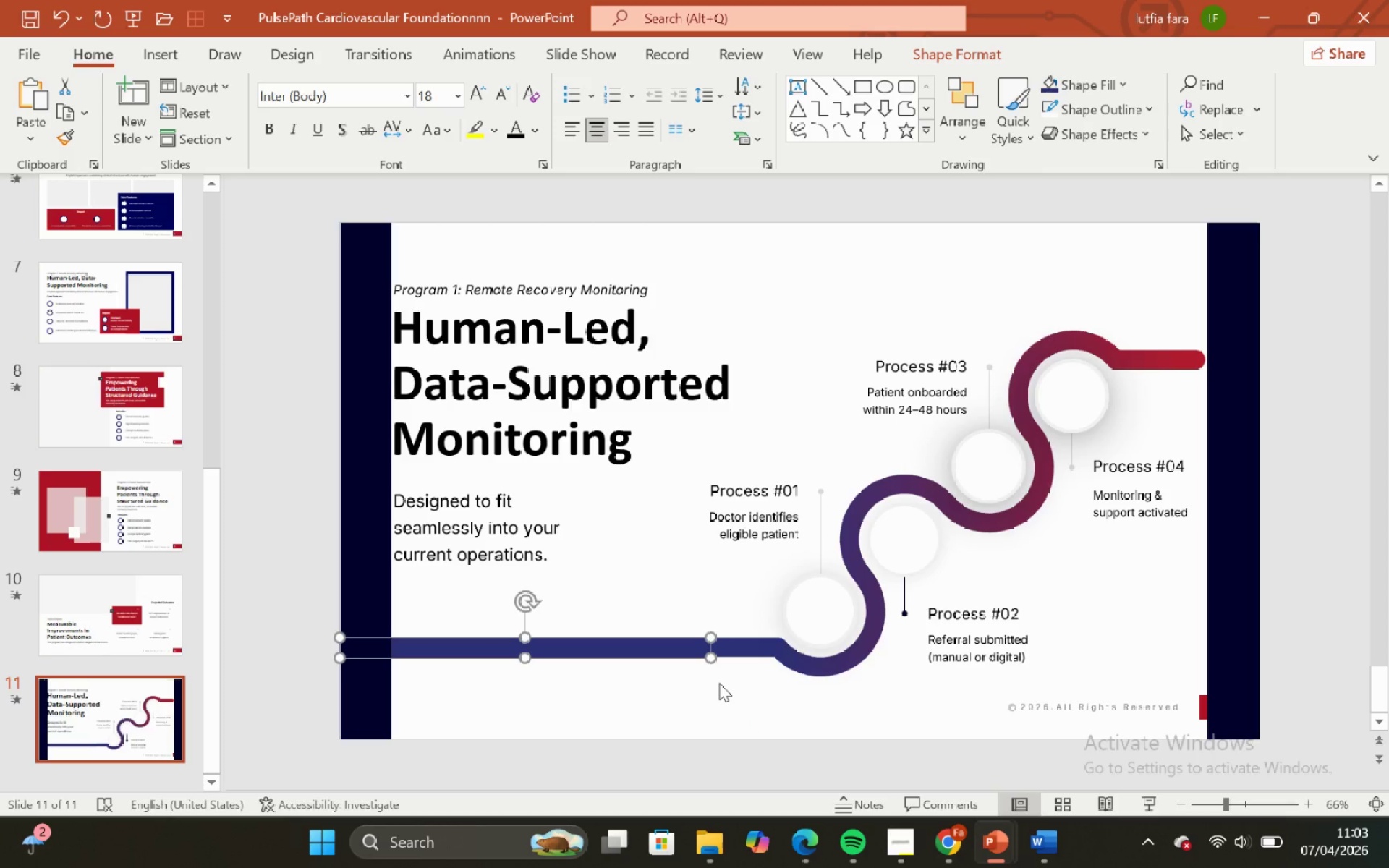 
left_click([719, 684])
 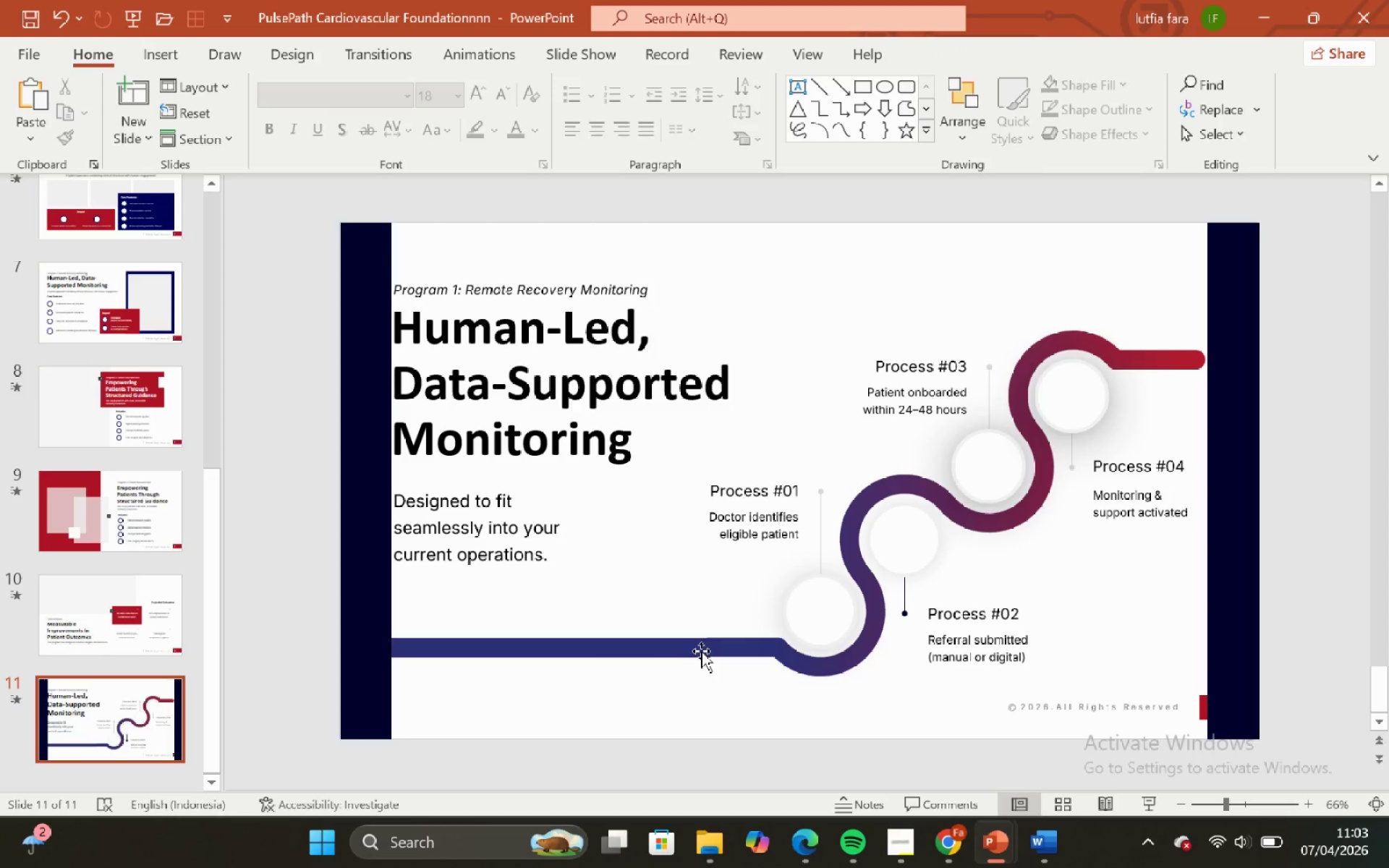 
left_click([701, 651])
 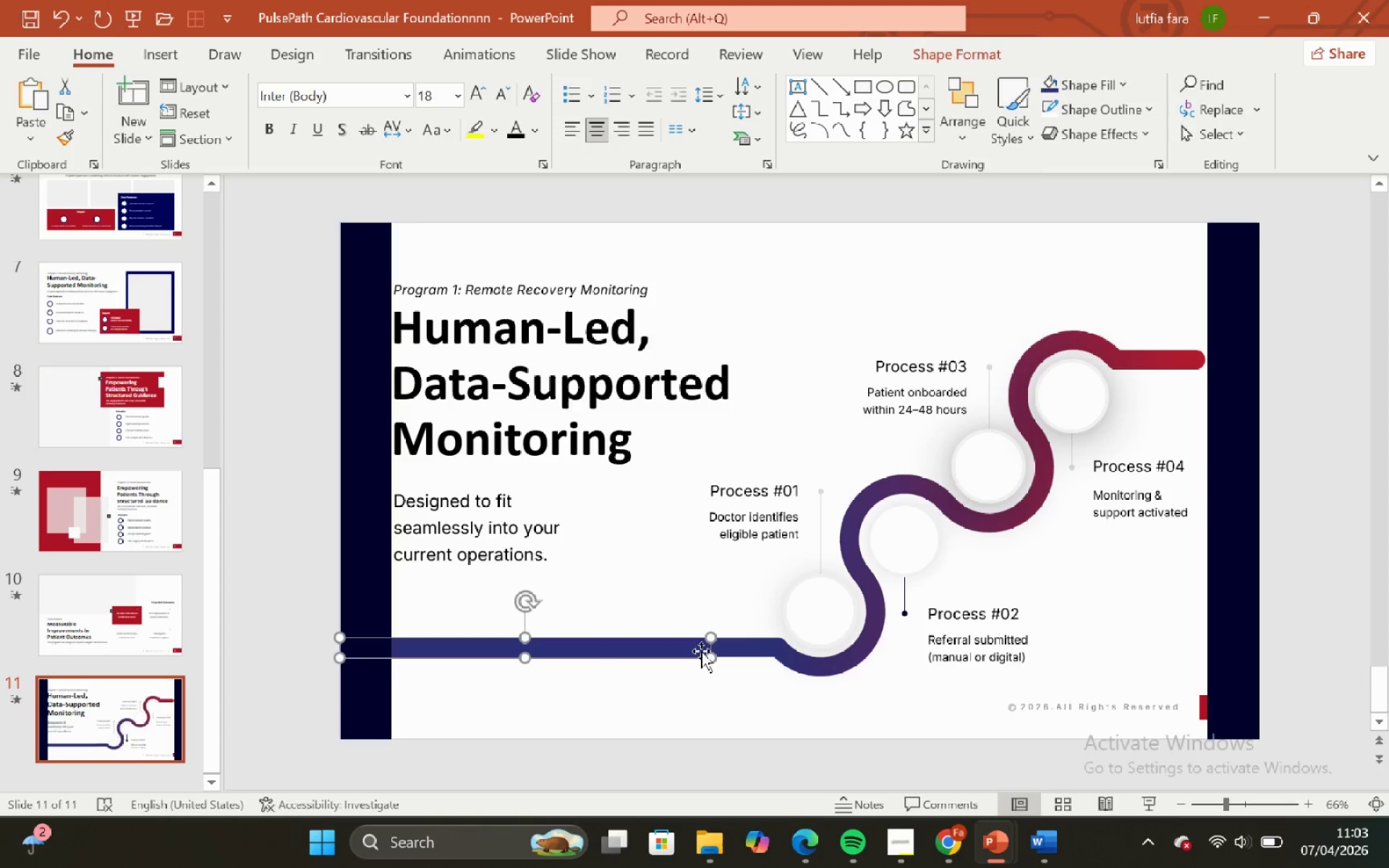 
key(ArrowUp)
 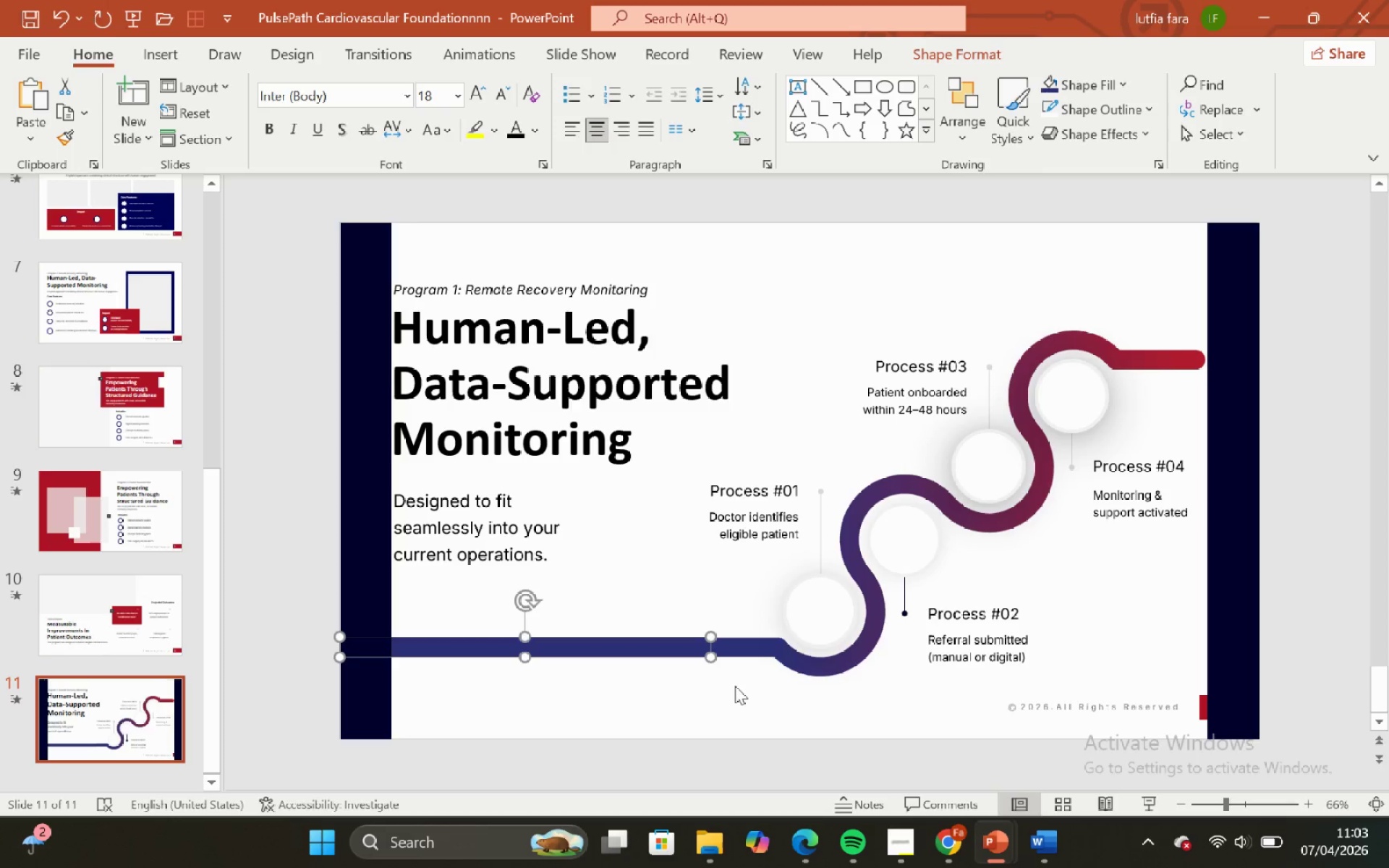 
left_click([735, 686])
 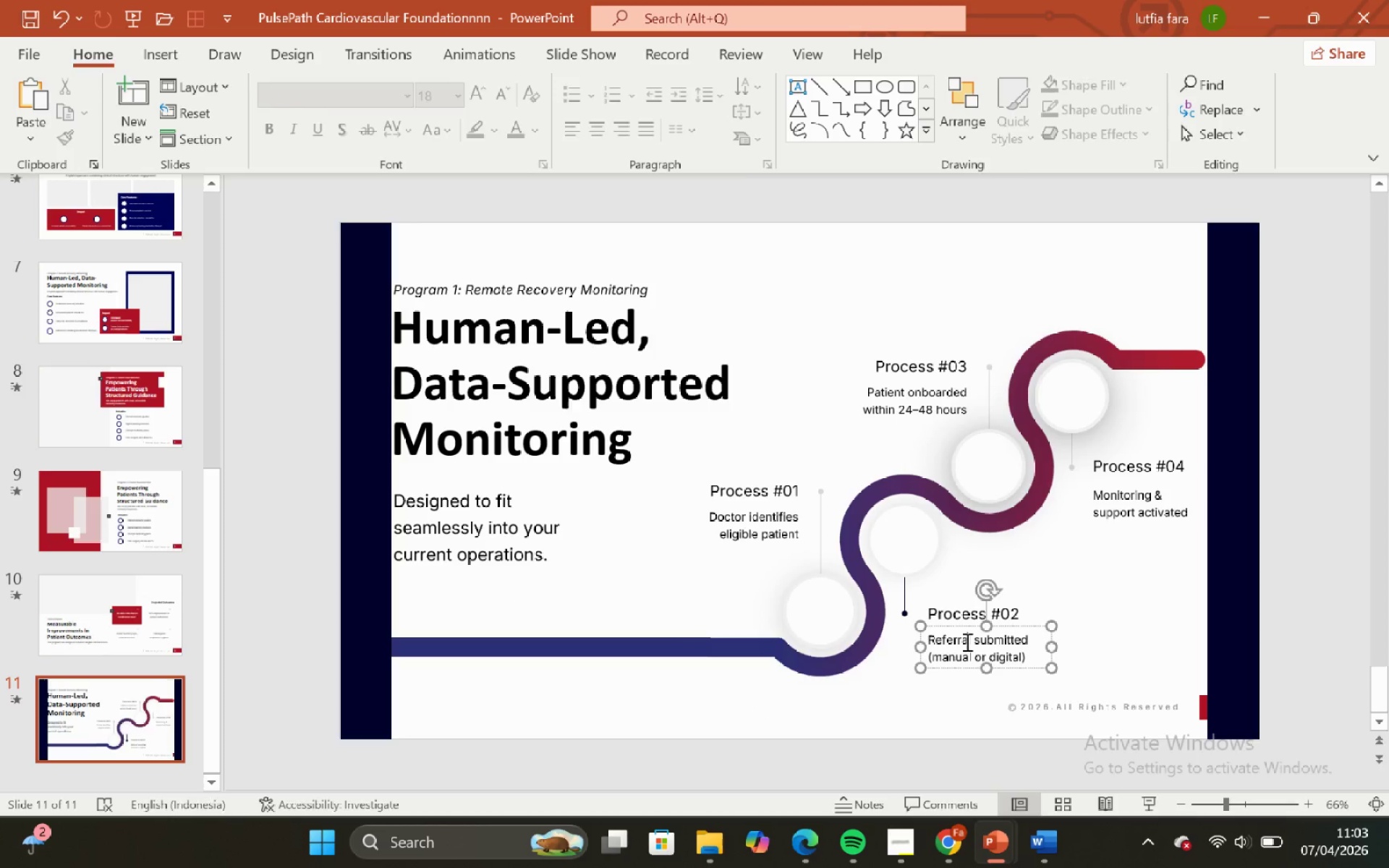 
double_click([1109, 694])
 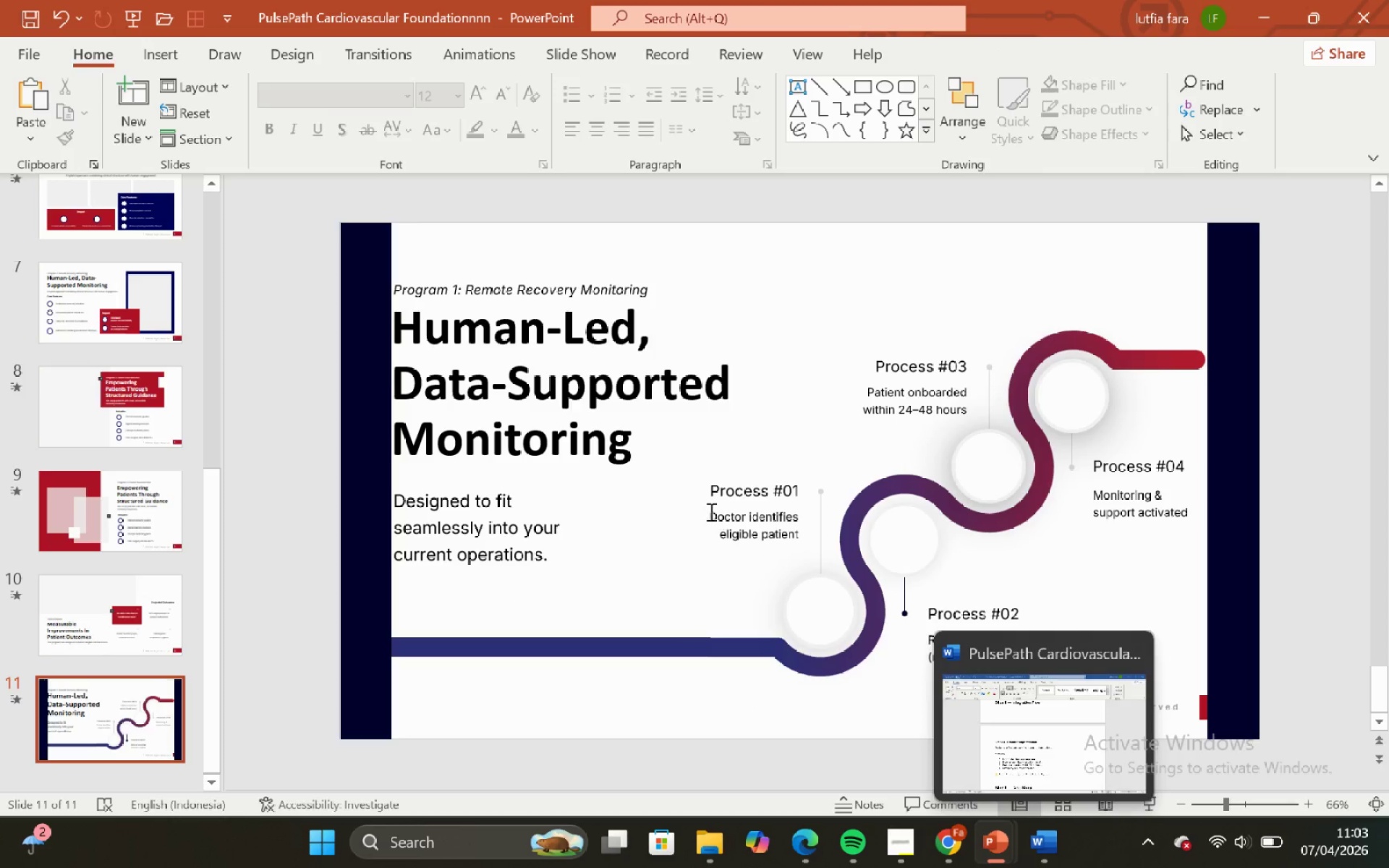 
left_click([551, 511])
 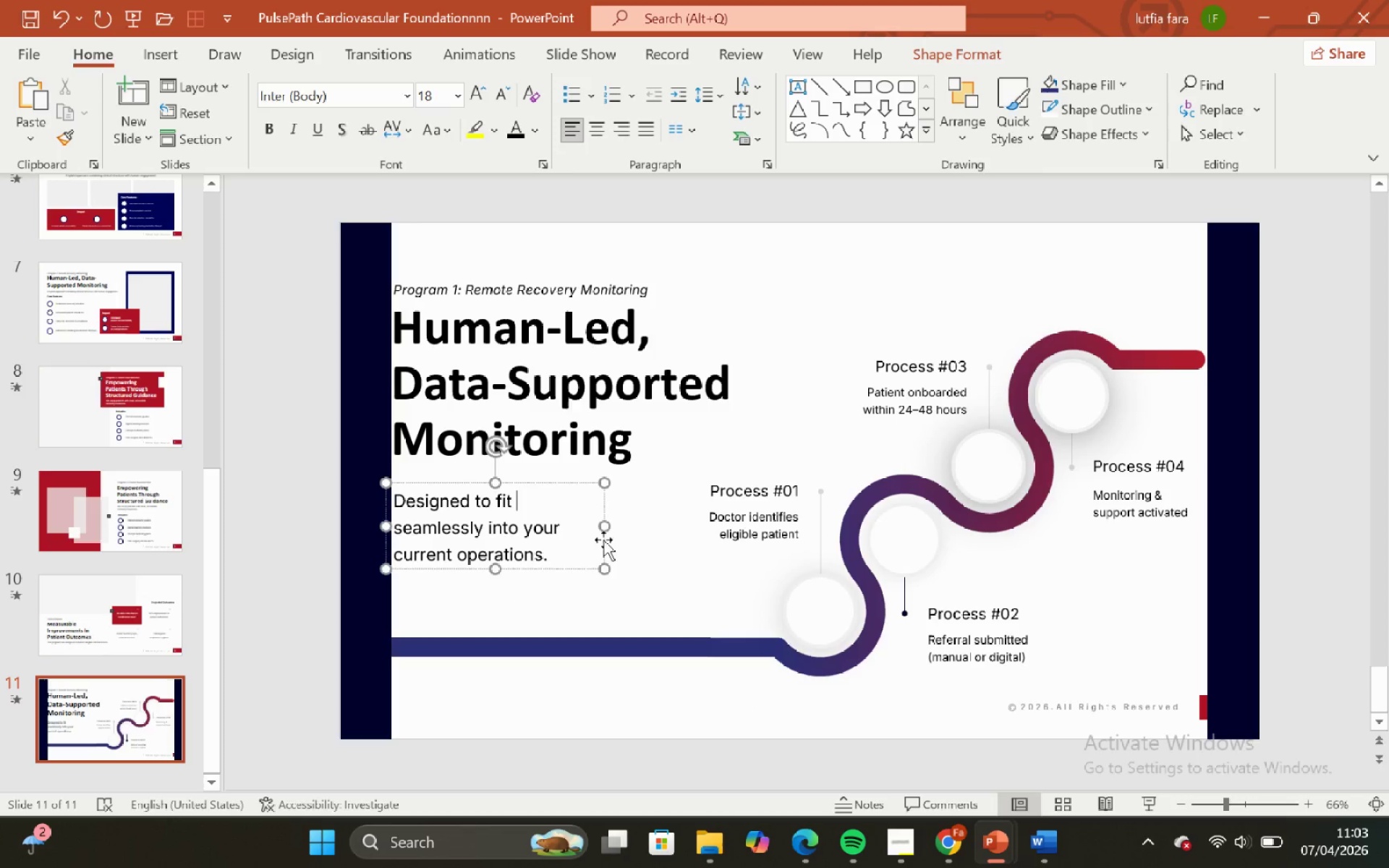 
left_click([608, 545])
 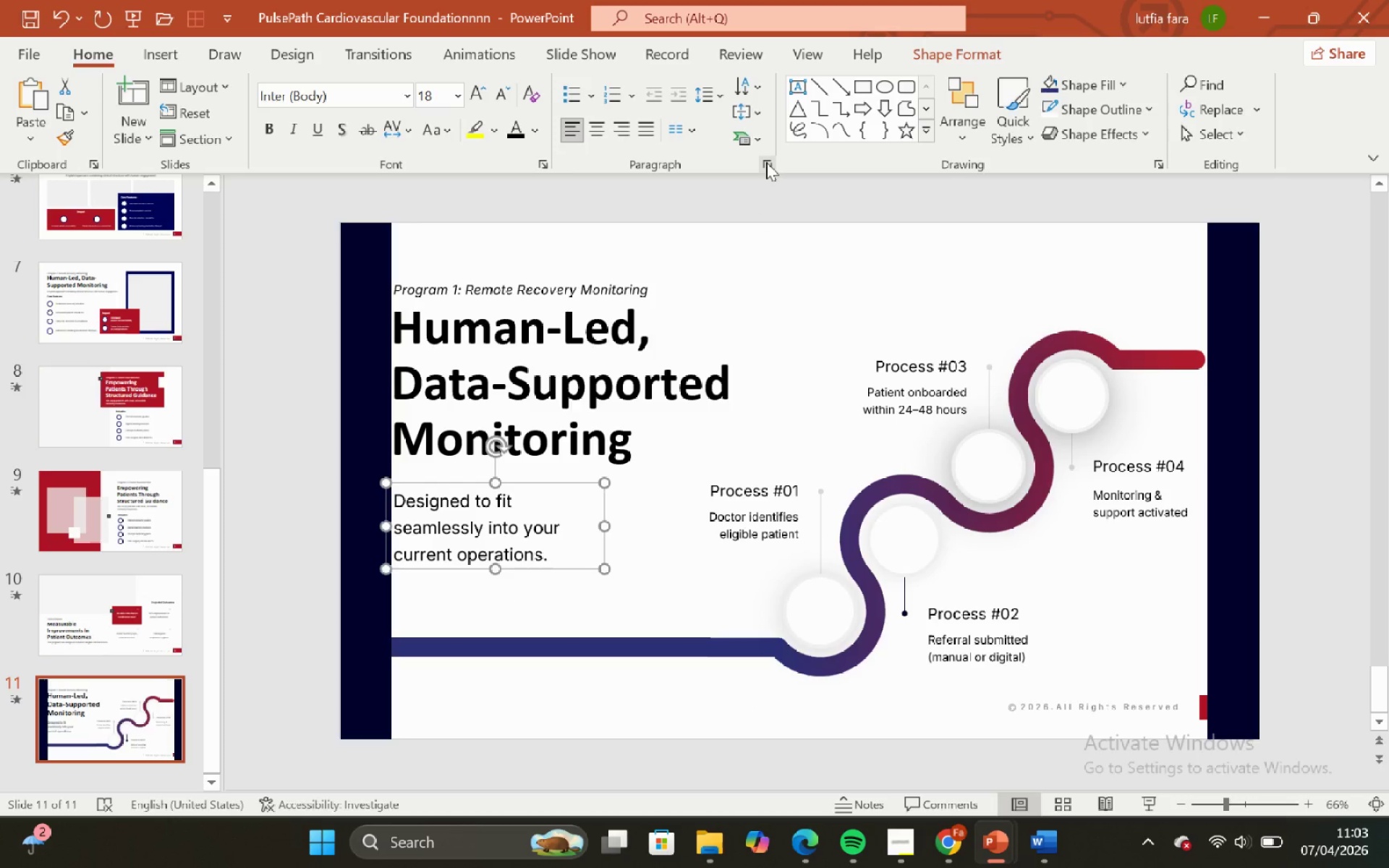 
left_click([764, 161])
 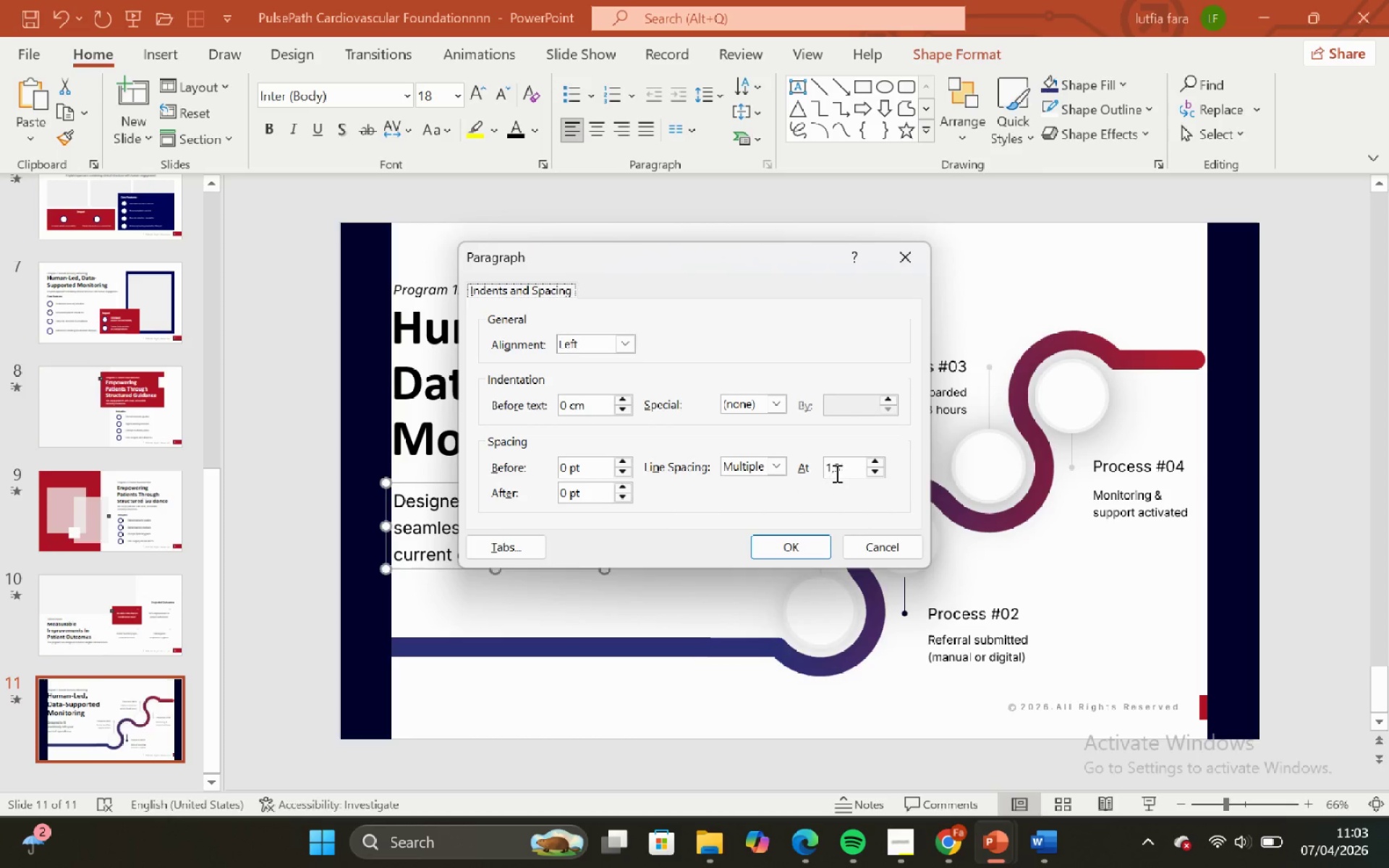 
left_click([843, 471])
 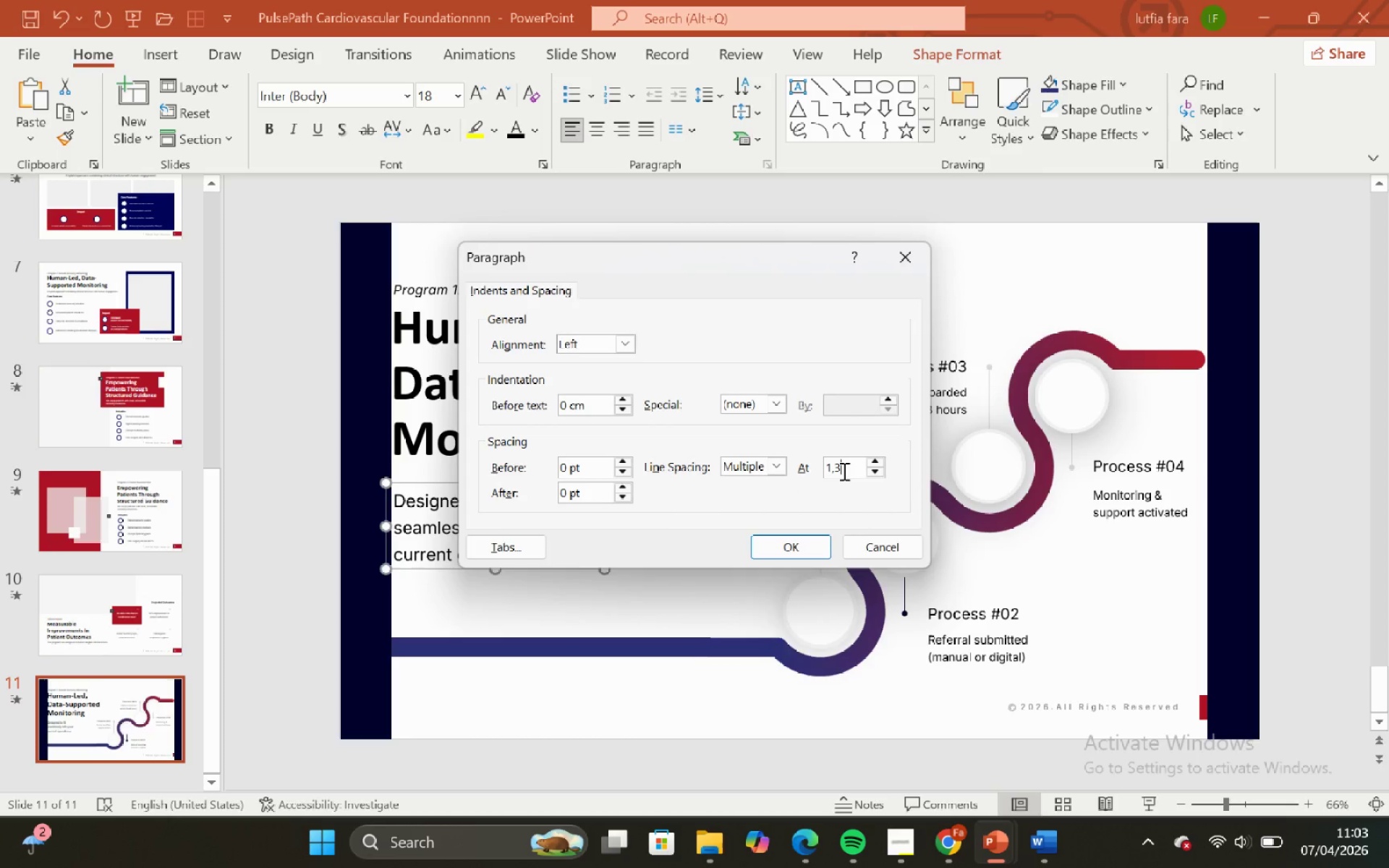 
key(Backspace)
 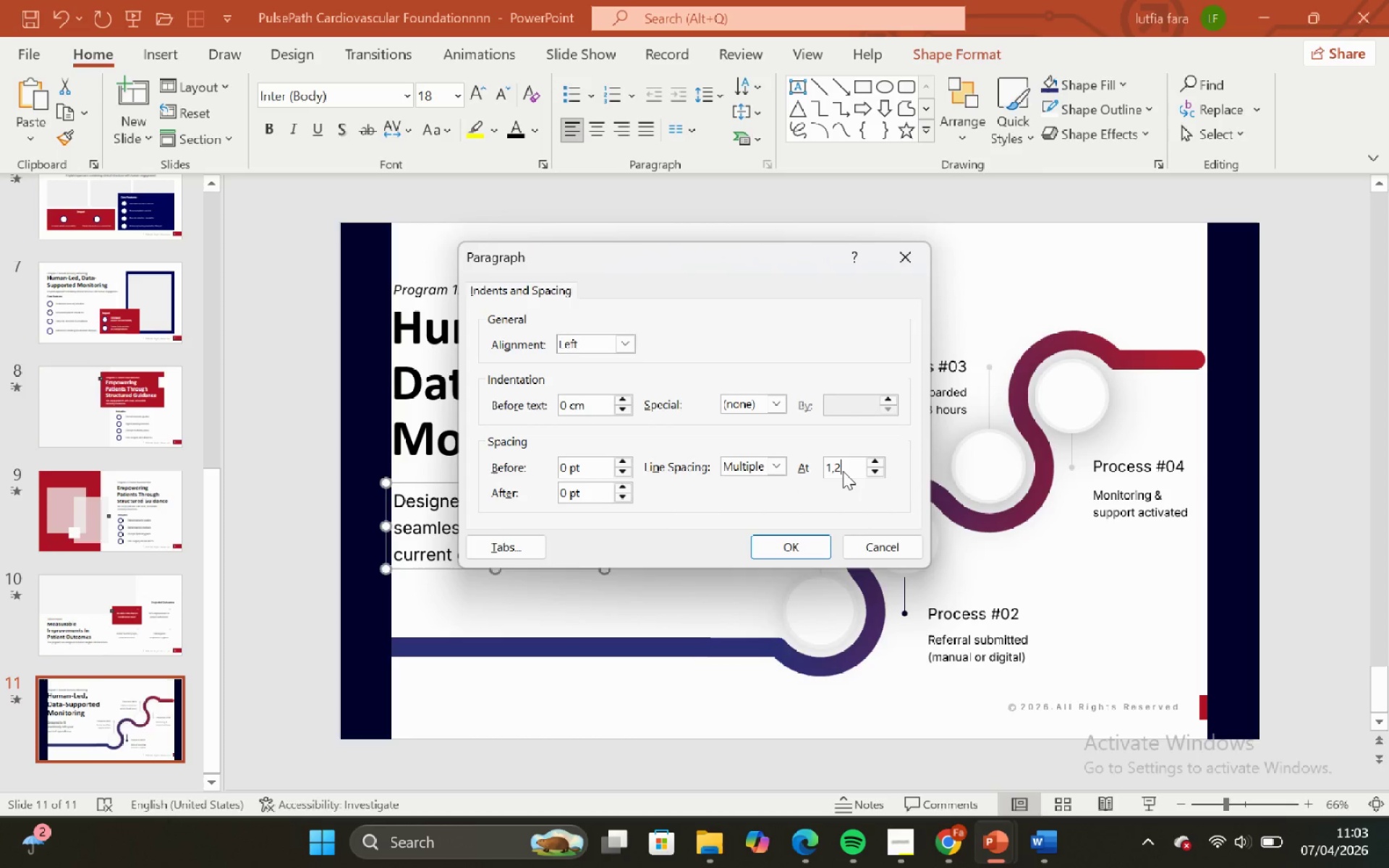 
key(2)
 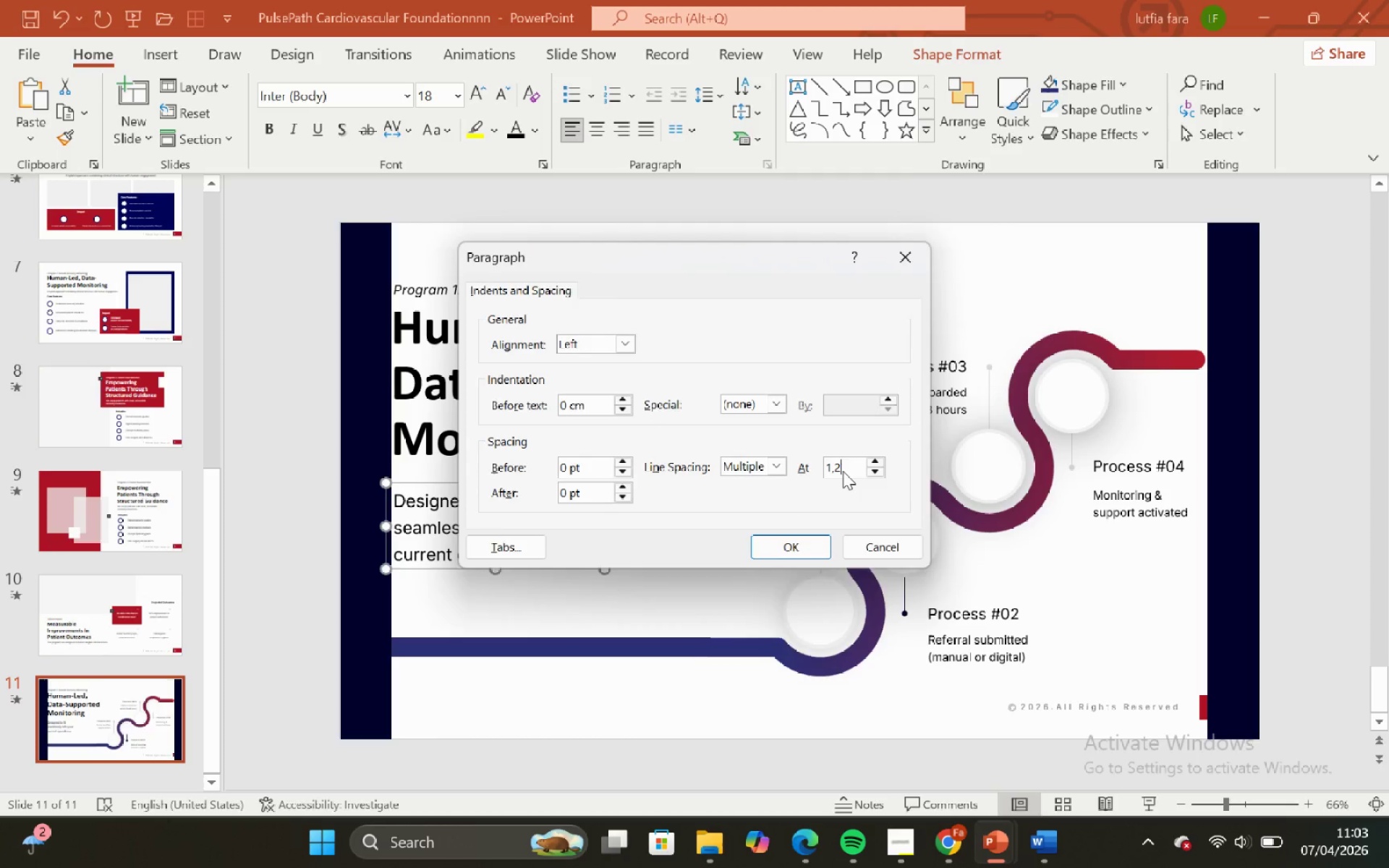 
key(Enter)
 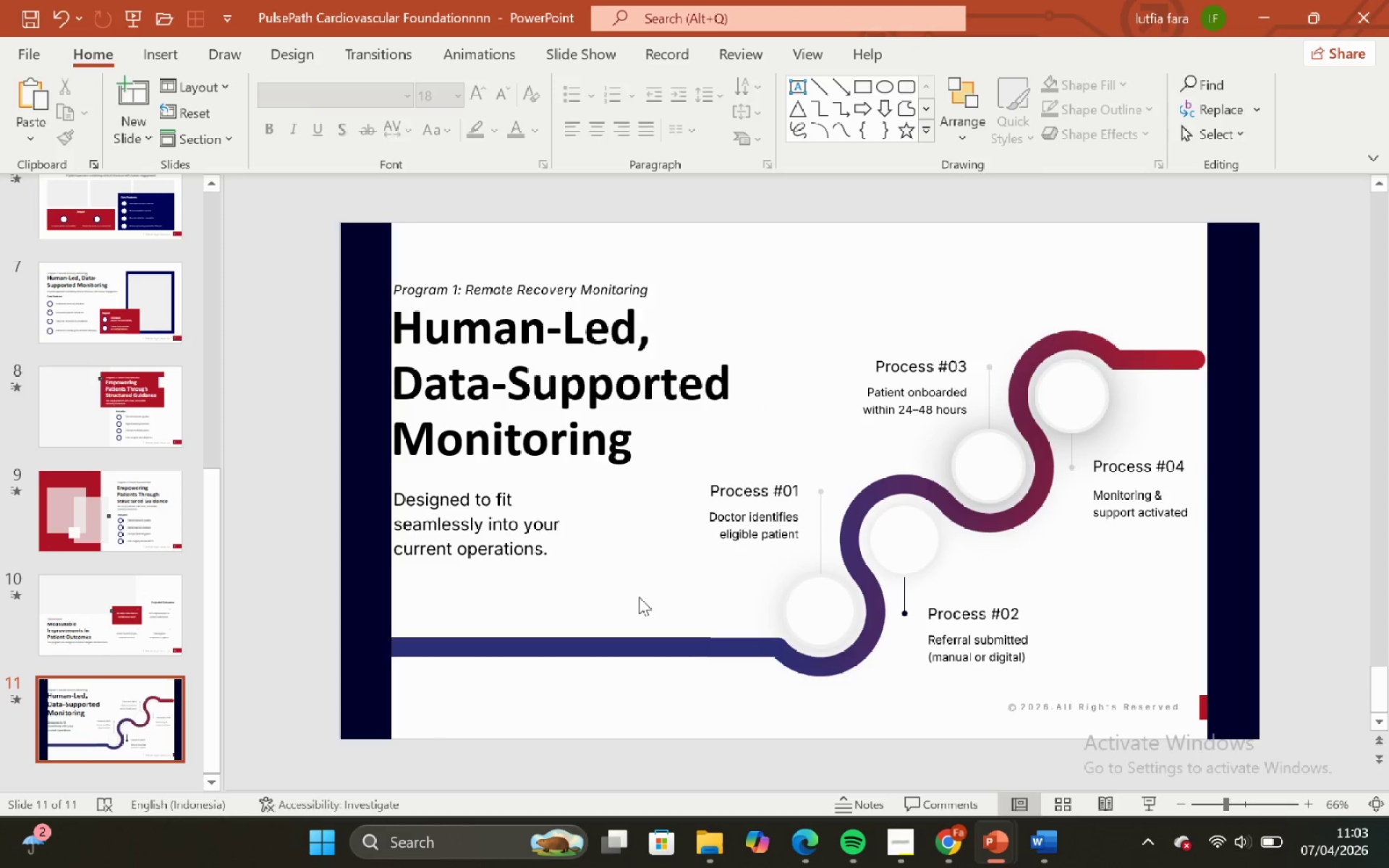 
left_click([573, 557])
 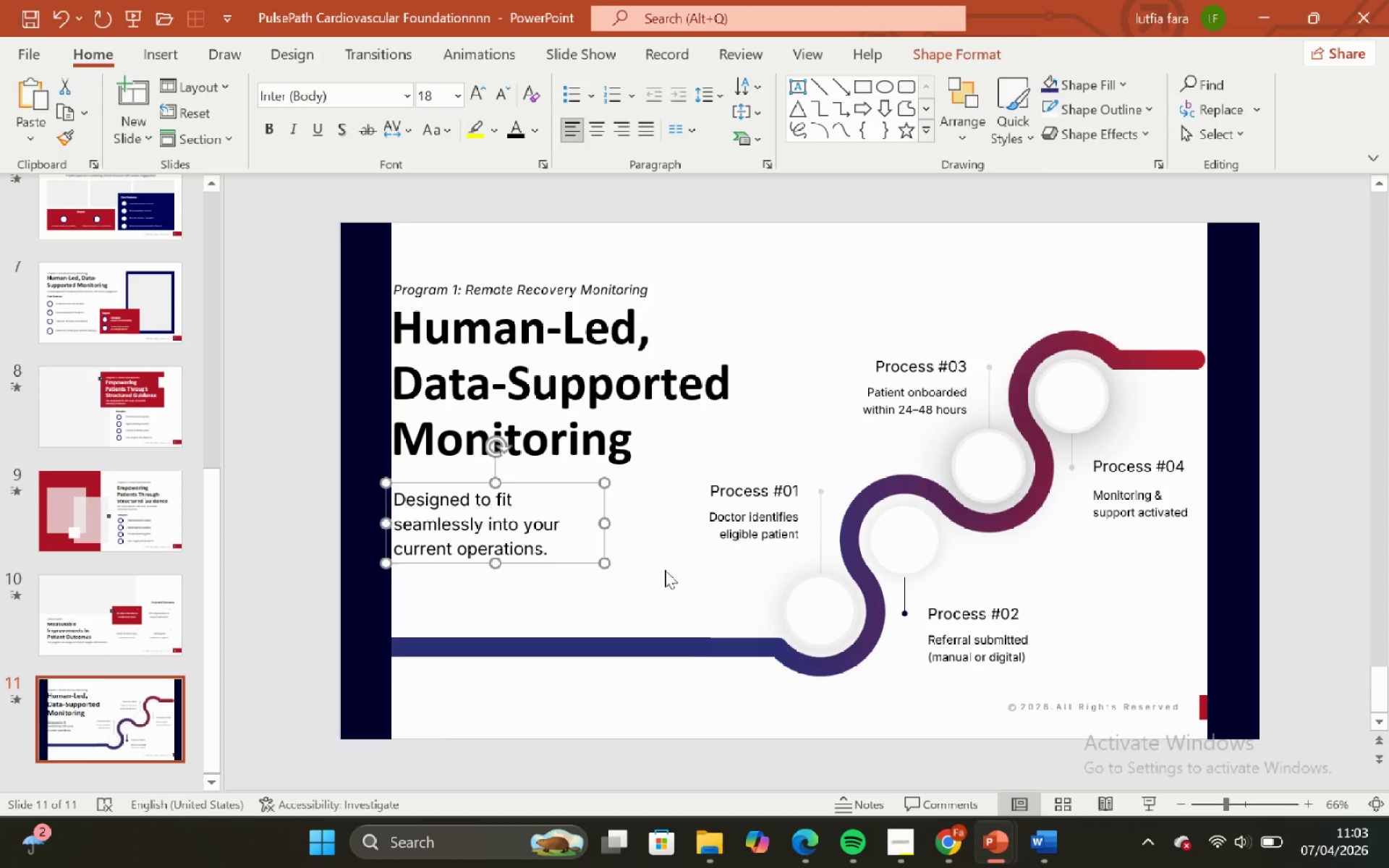 
left_click_drag(start_coordinate=[662, 570], to_coordinate=[658, 569])
 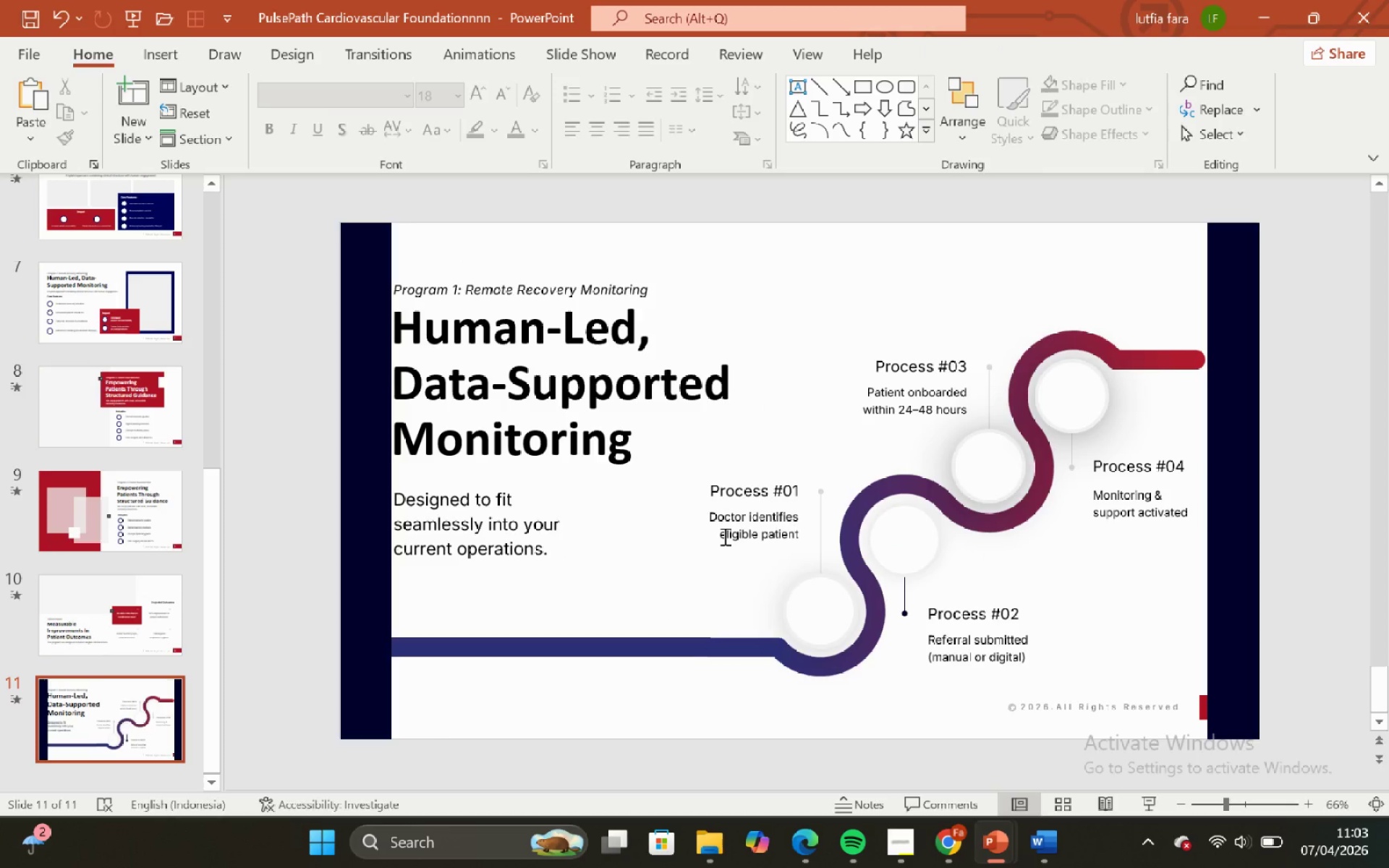 
left_click([723, 536])
 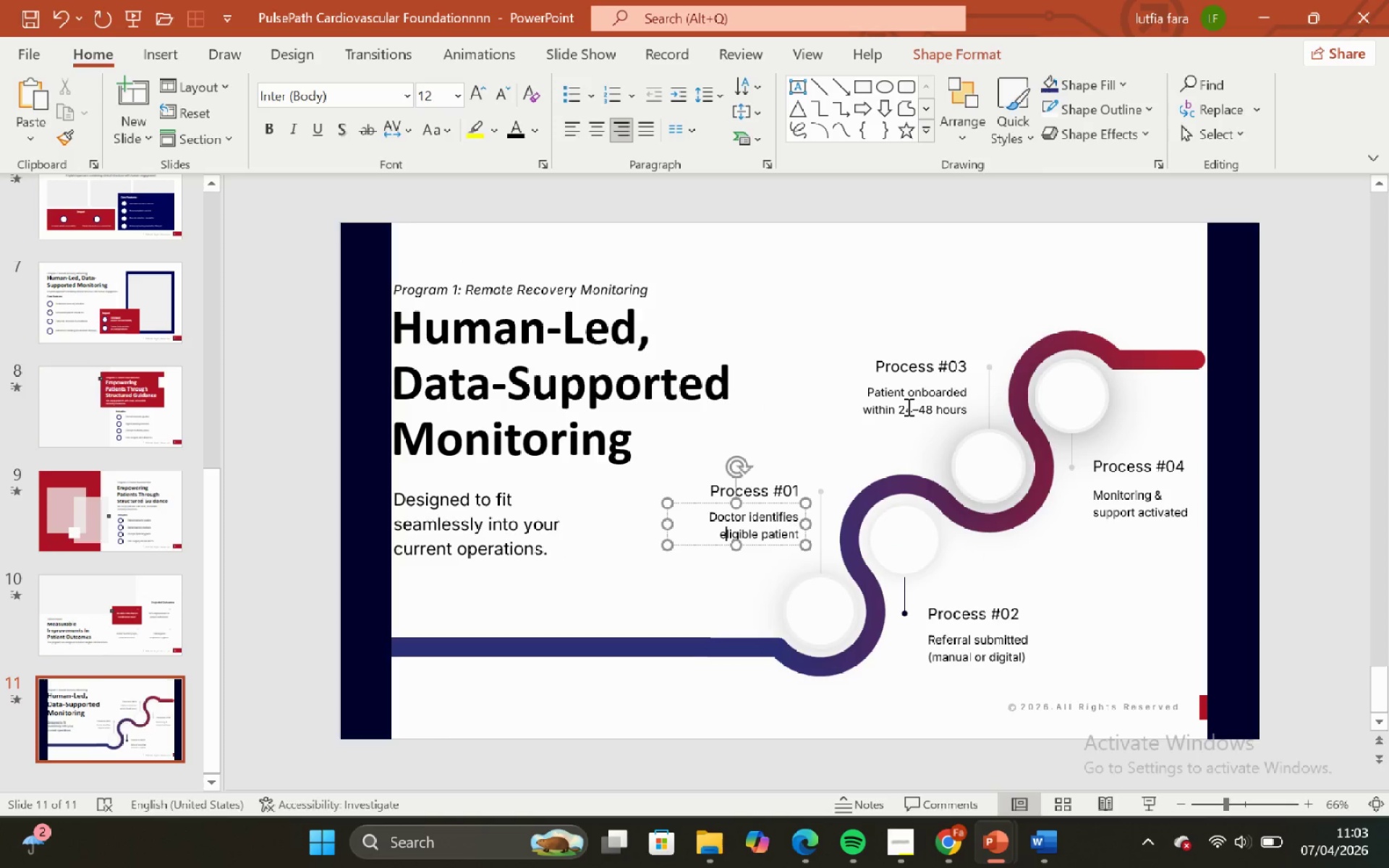 
hold_key(key=ShiftLeft, duration=0.59)
left_click([912, 397])
 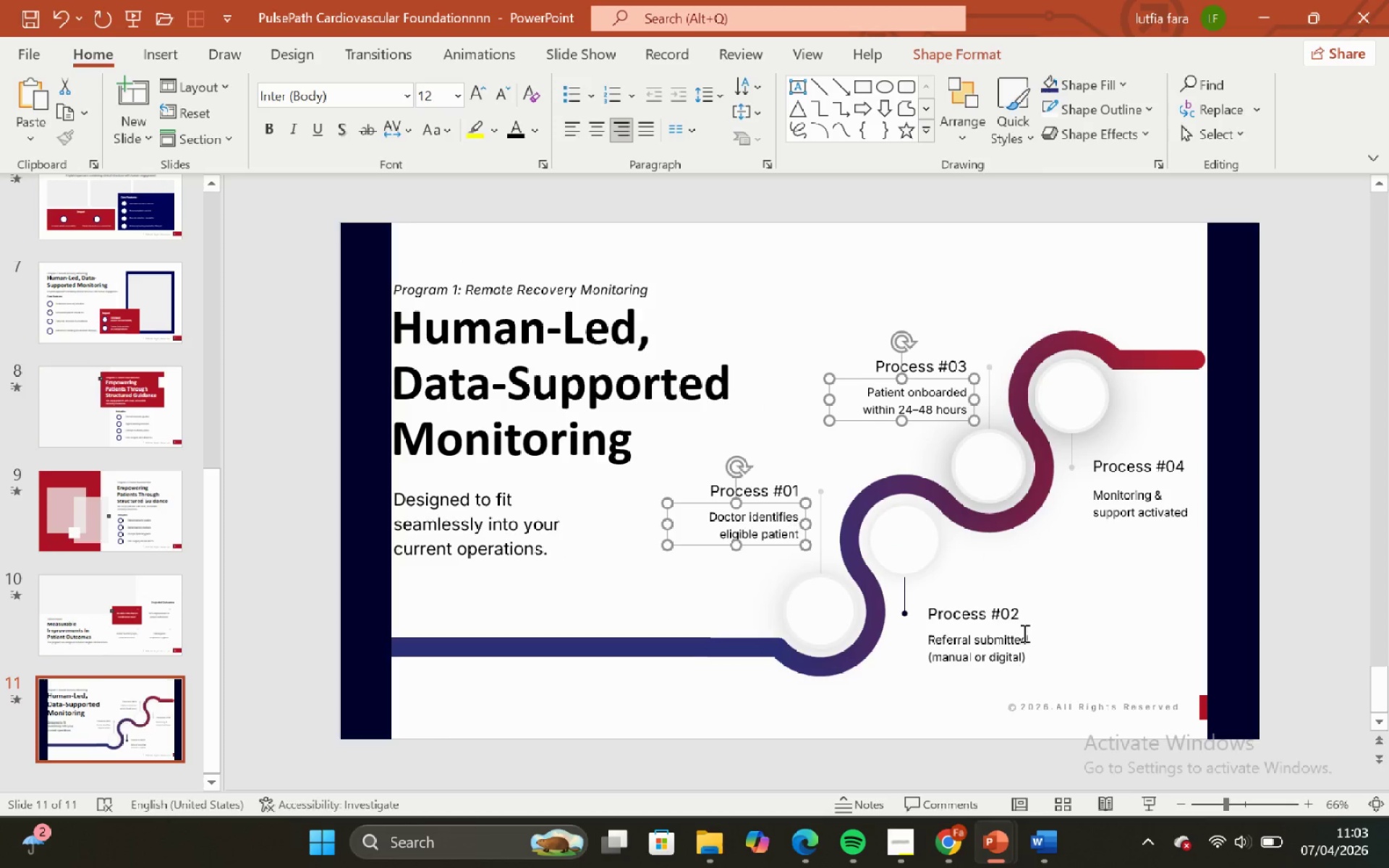 
hold_key(key=ShiftLeft, duration=0.7)
left_click([1001, 661])
 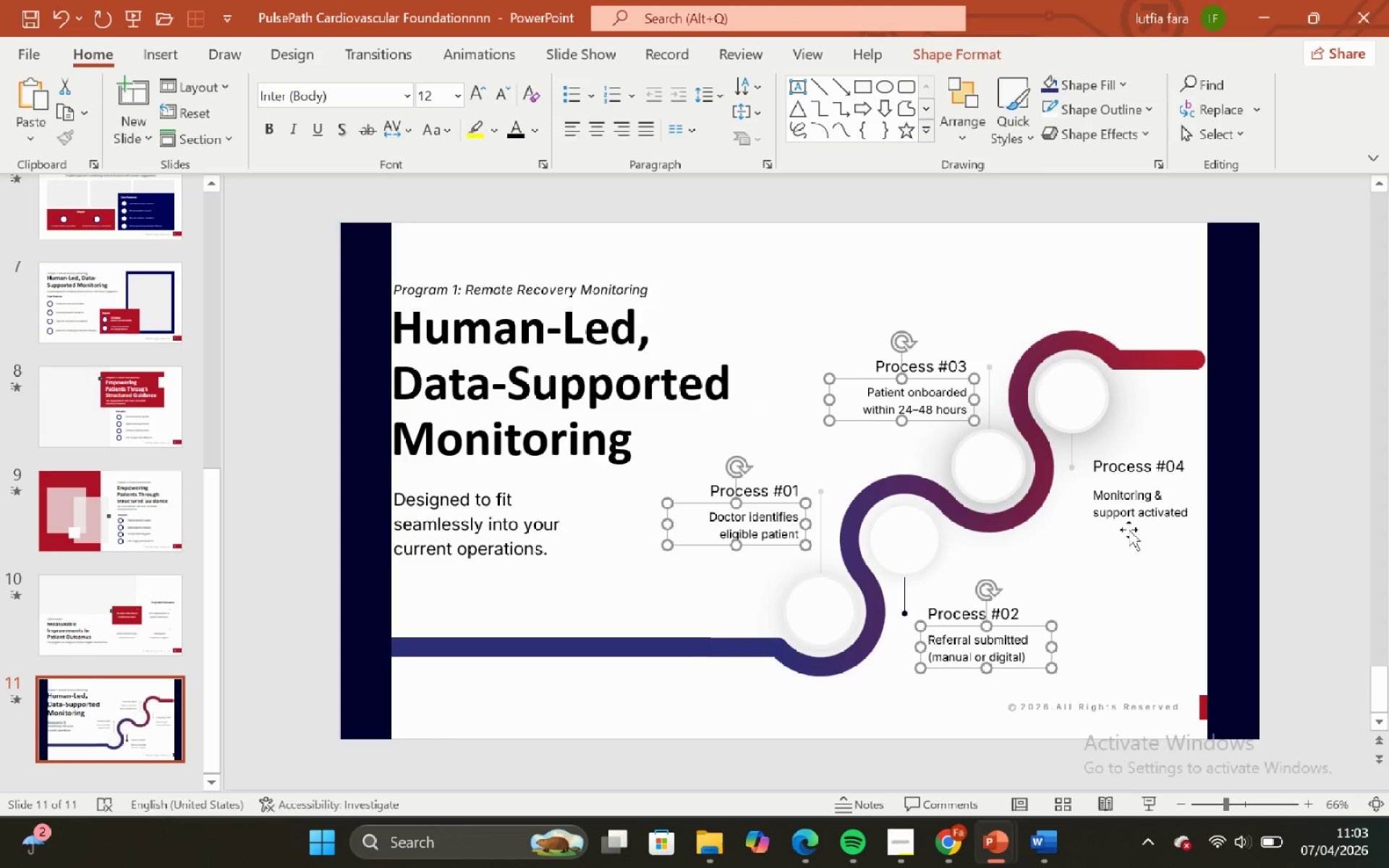 
hold_key(key=ShiftLeft, duration=0.72)
left_click([1126, 514])
 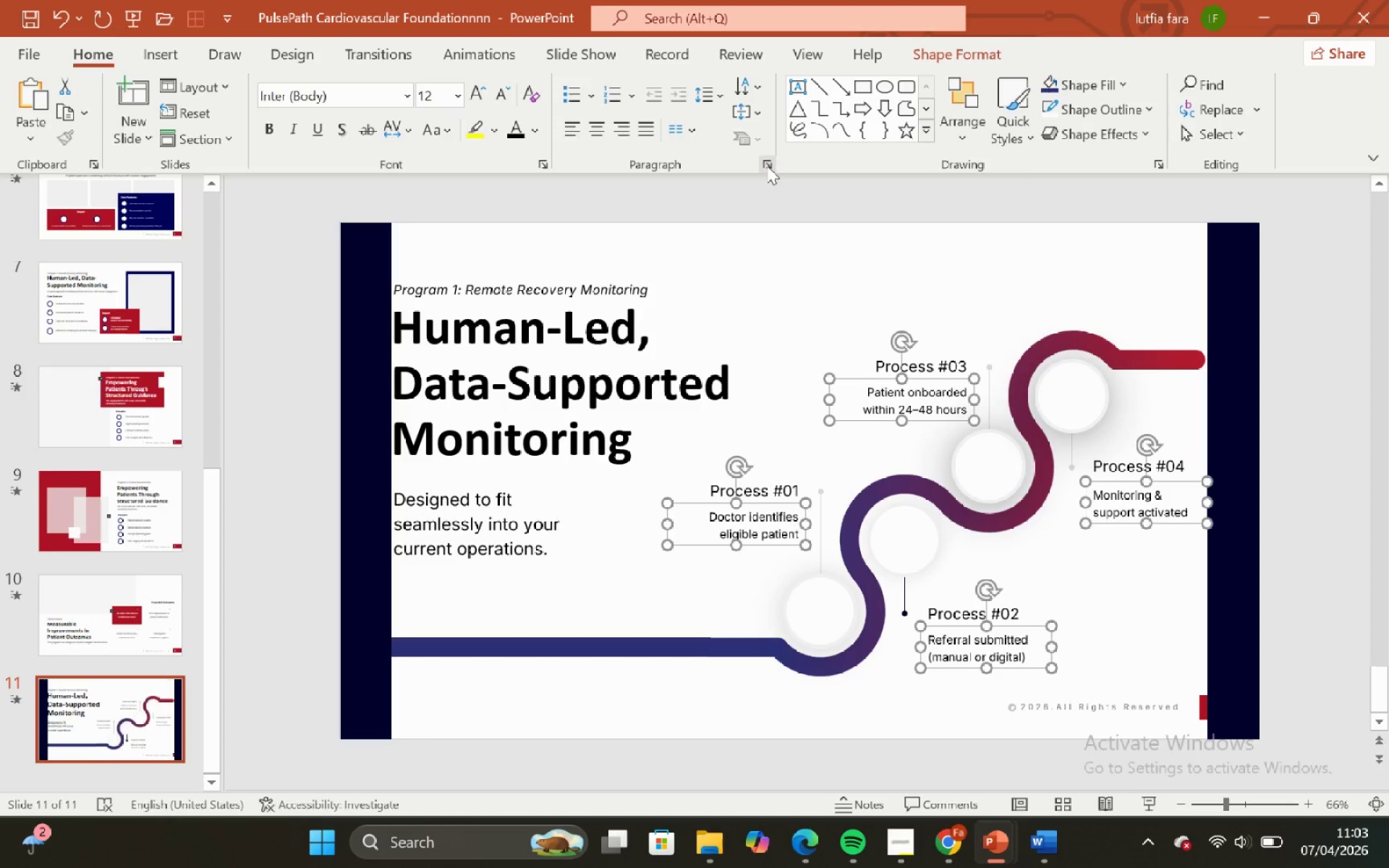 
left_click([767, 166])
 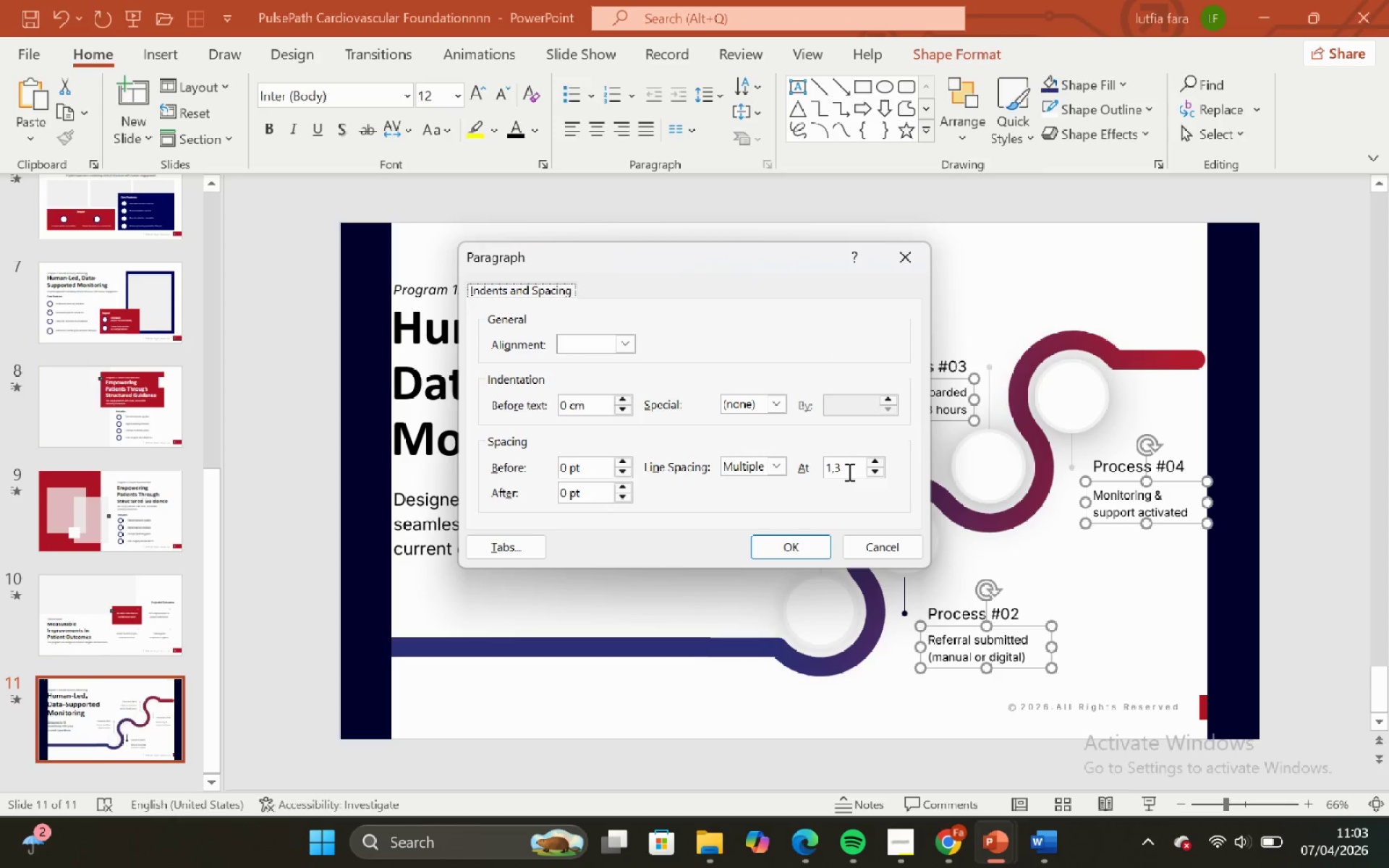 
left_click([848, 472])
 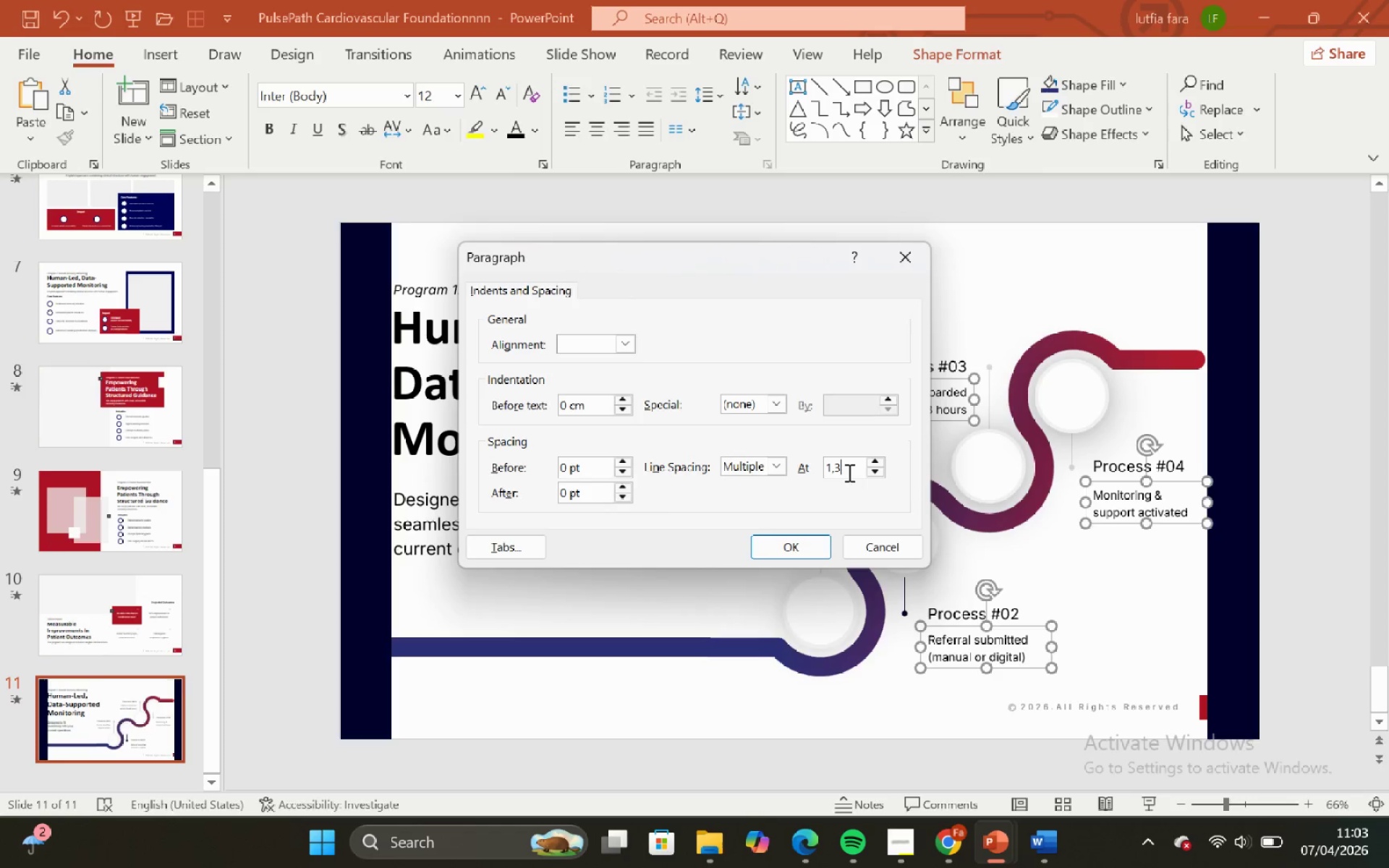 
key(Backspace)
 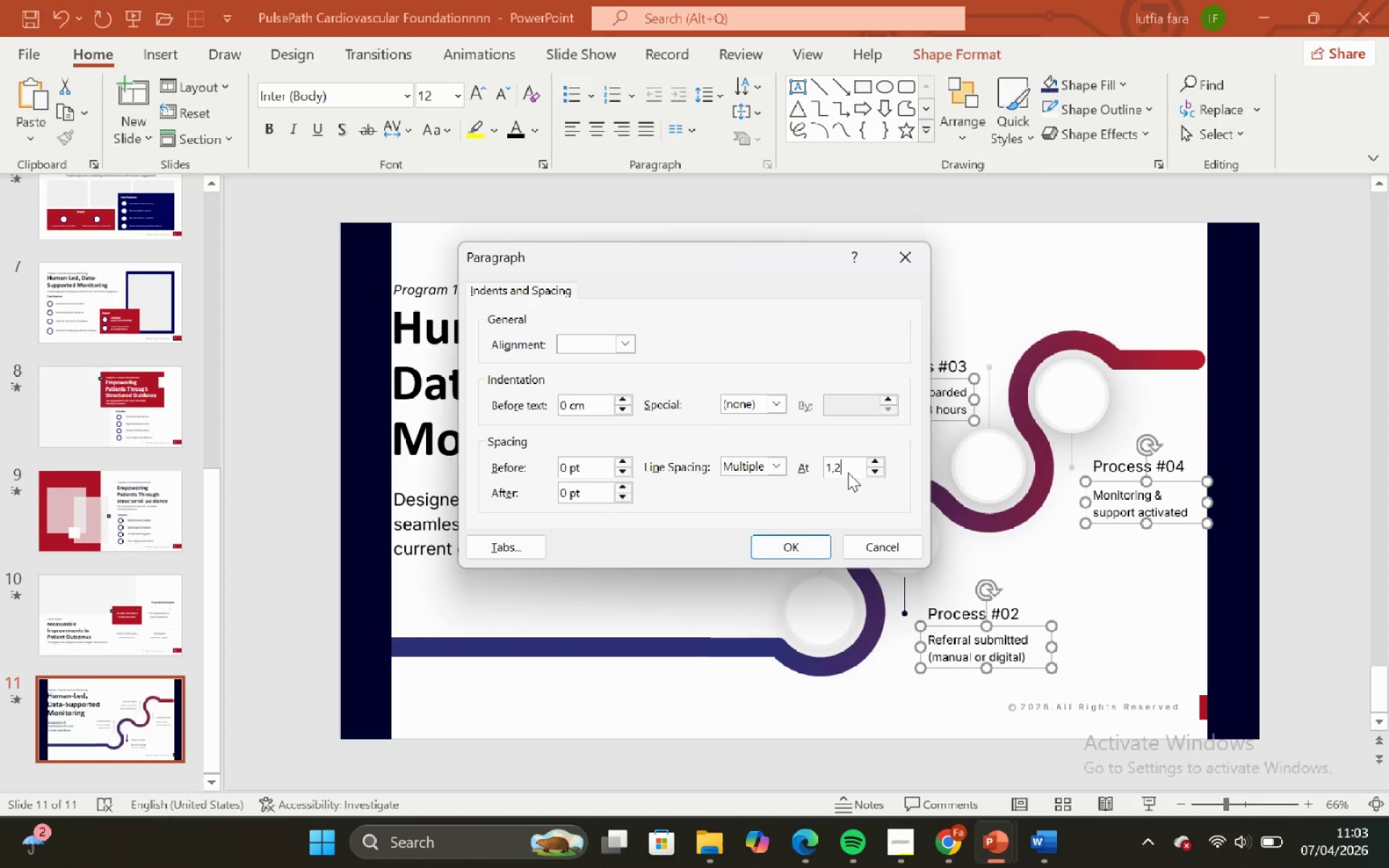 
key(2)
 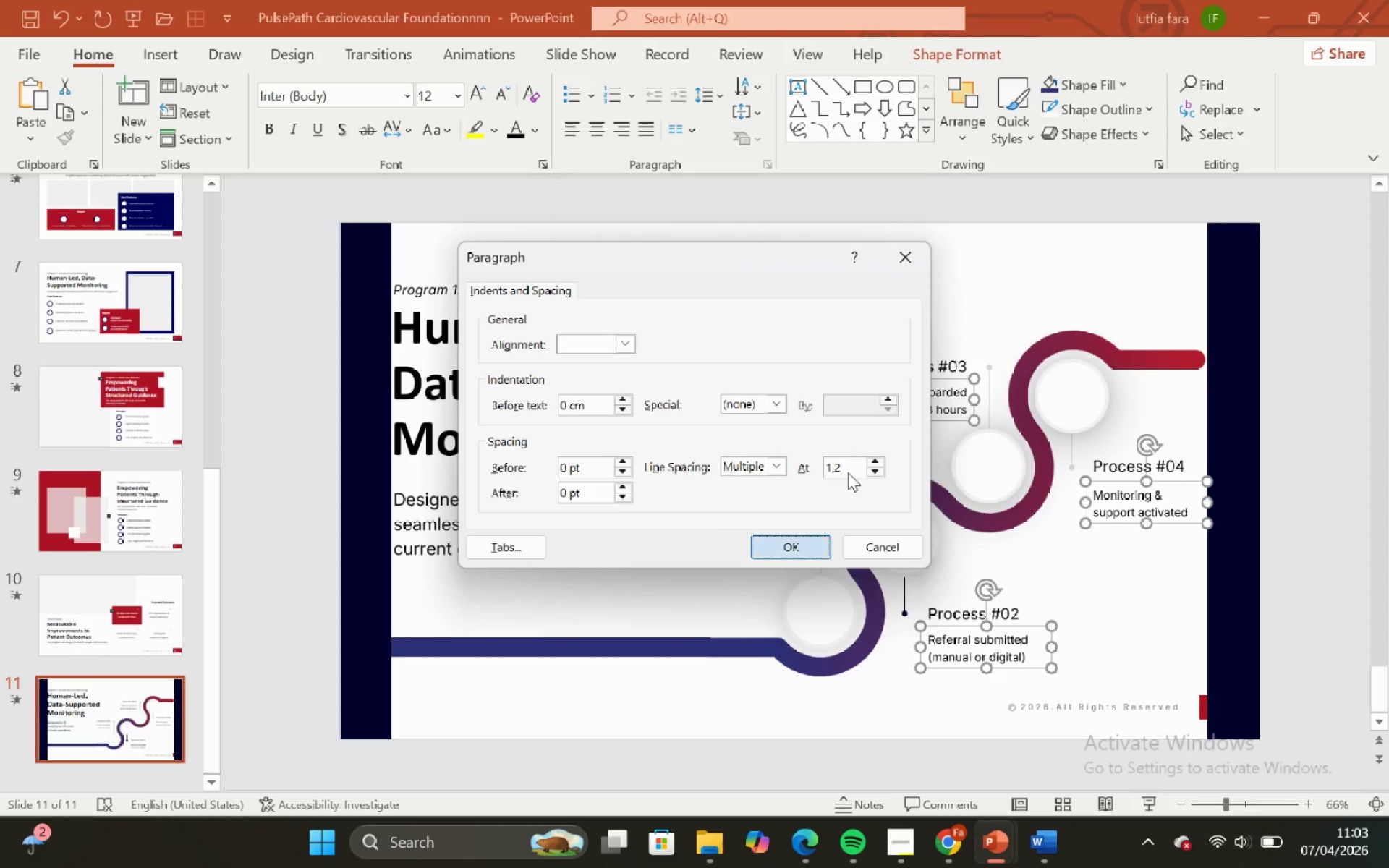 
key(Enter)
 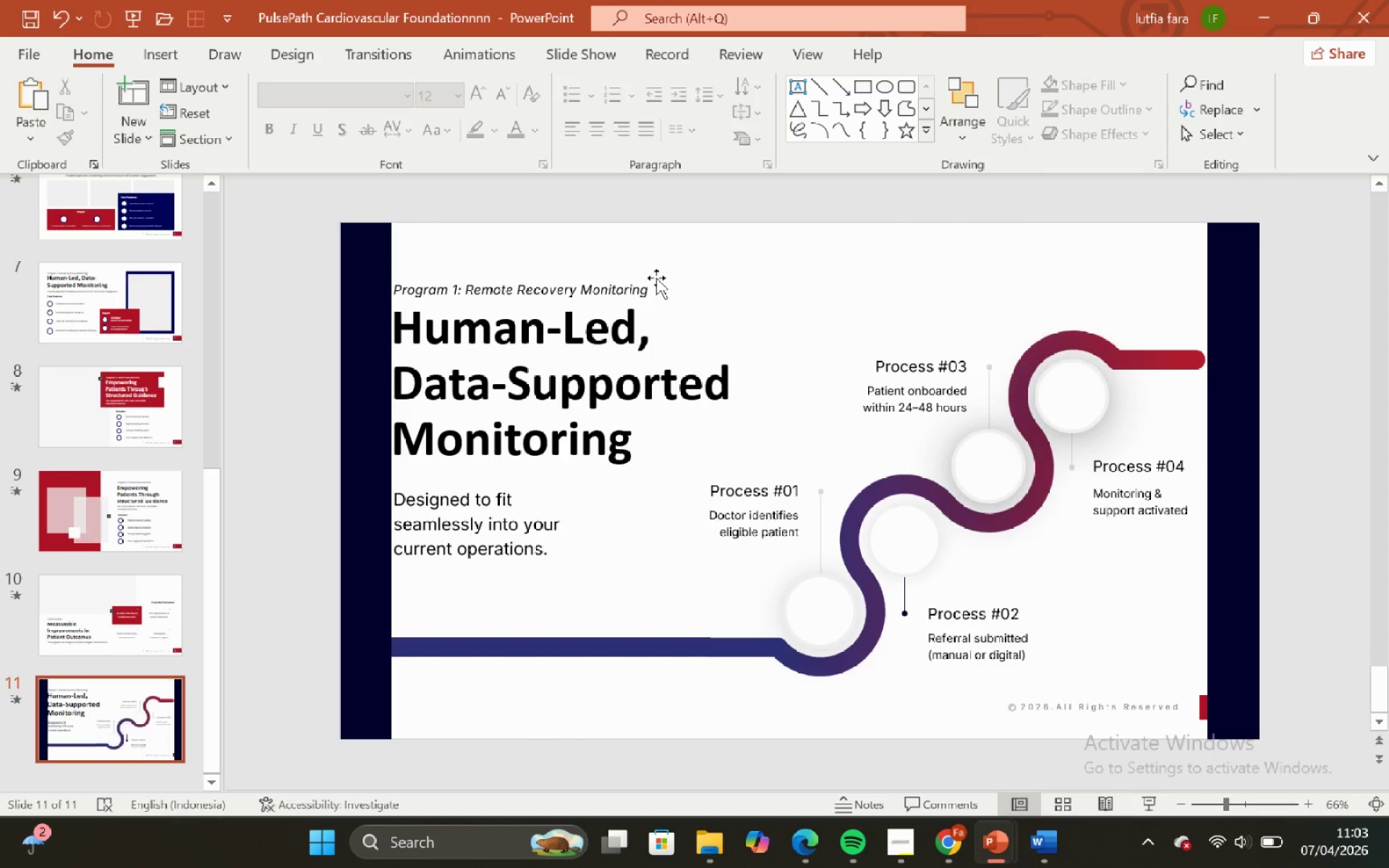 
double_click([789, 195])
 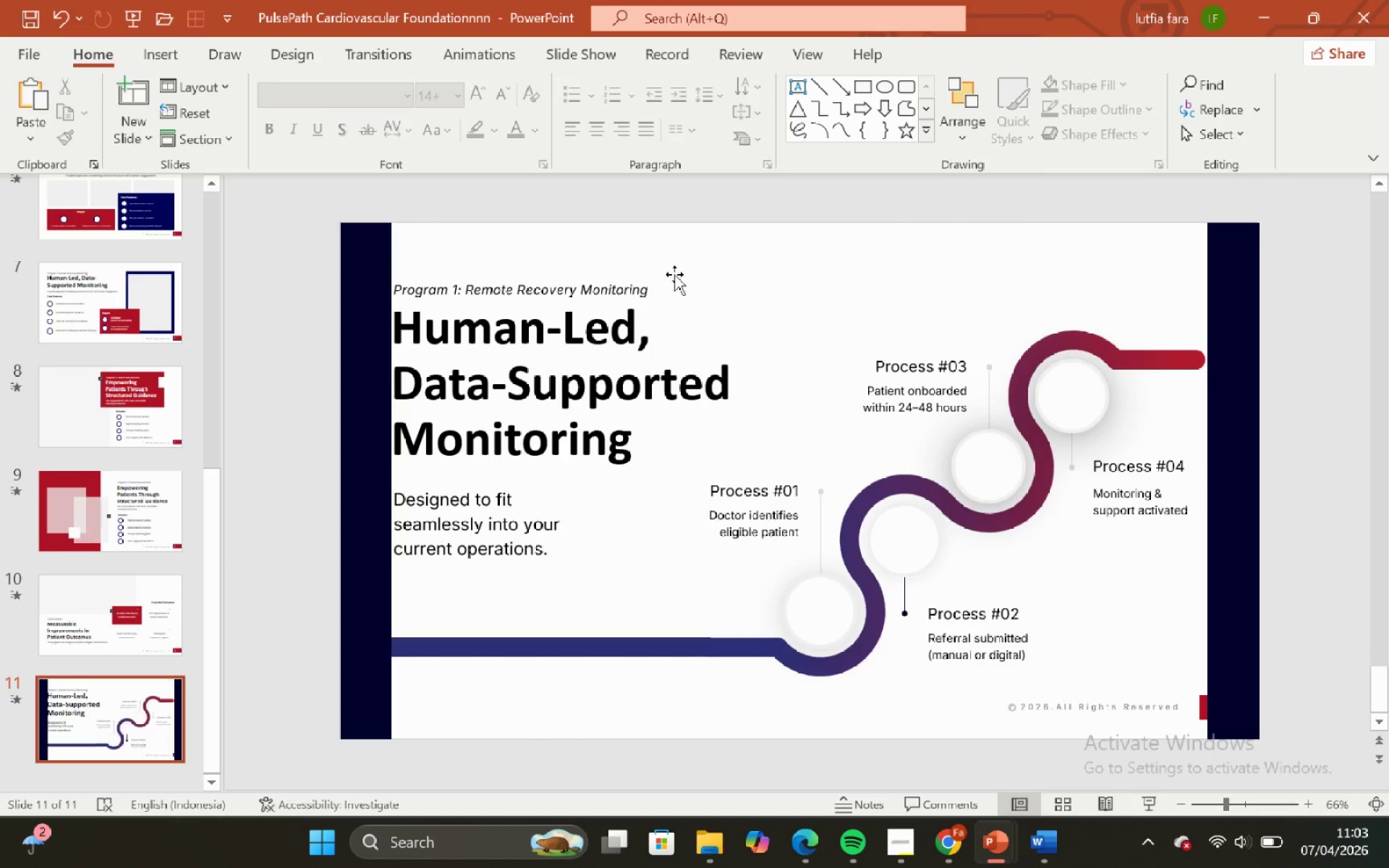 
left_click([662, 337])
 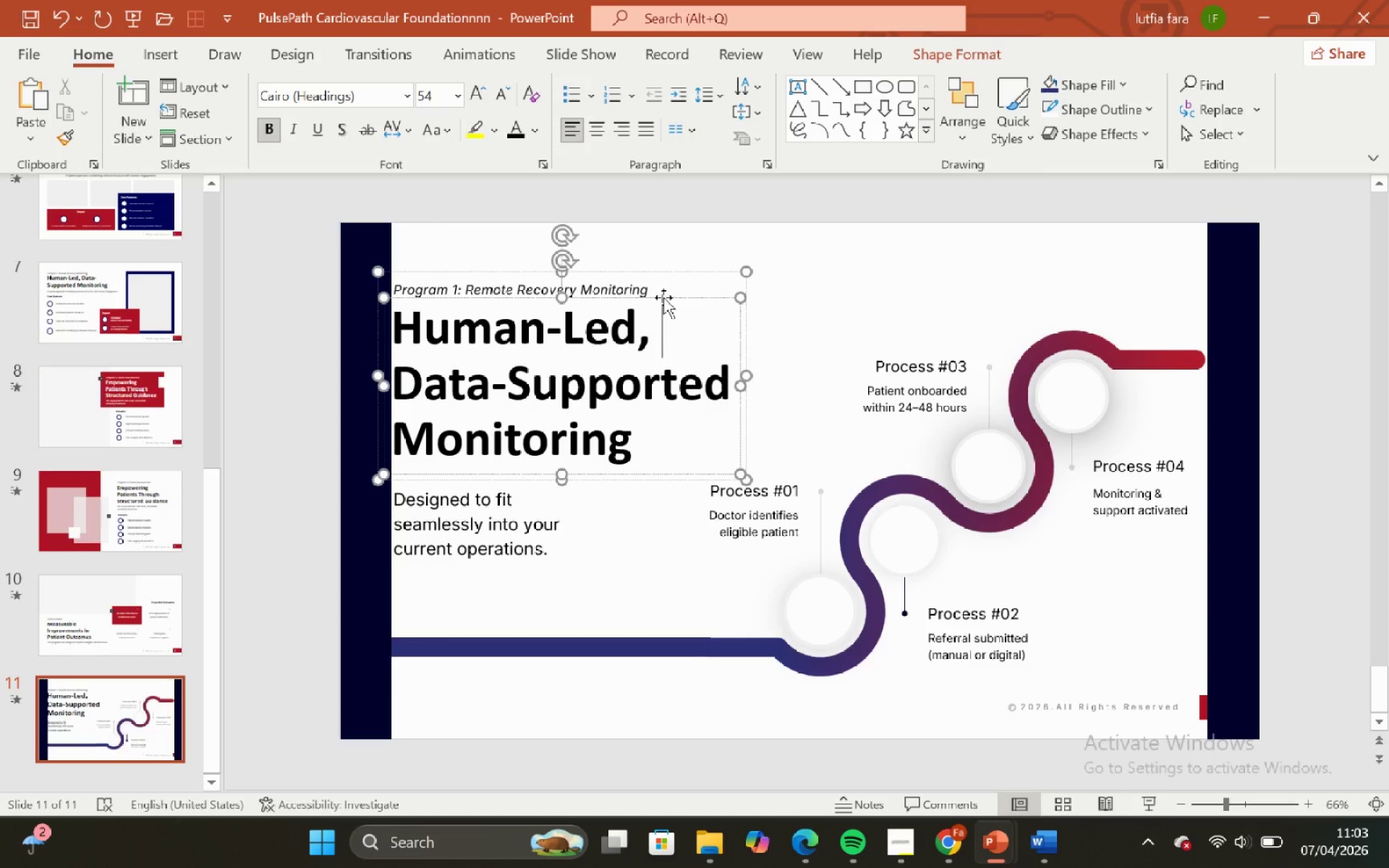 
left_click([663, 297])
 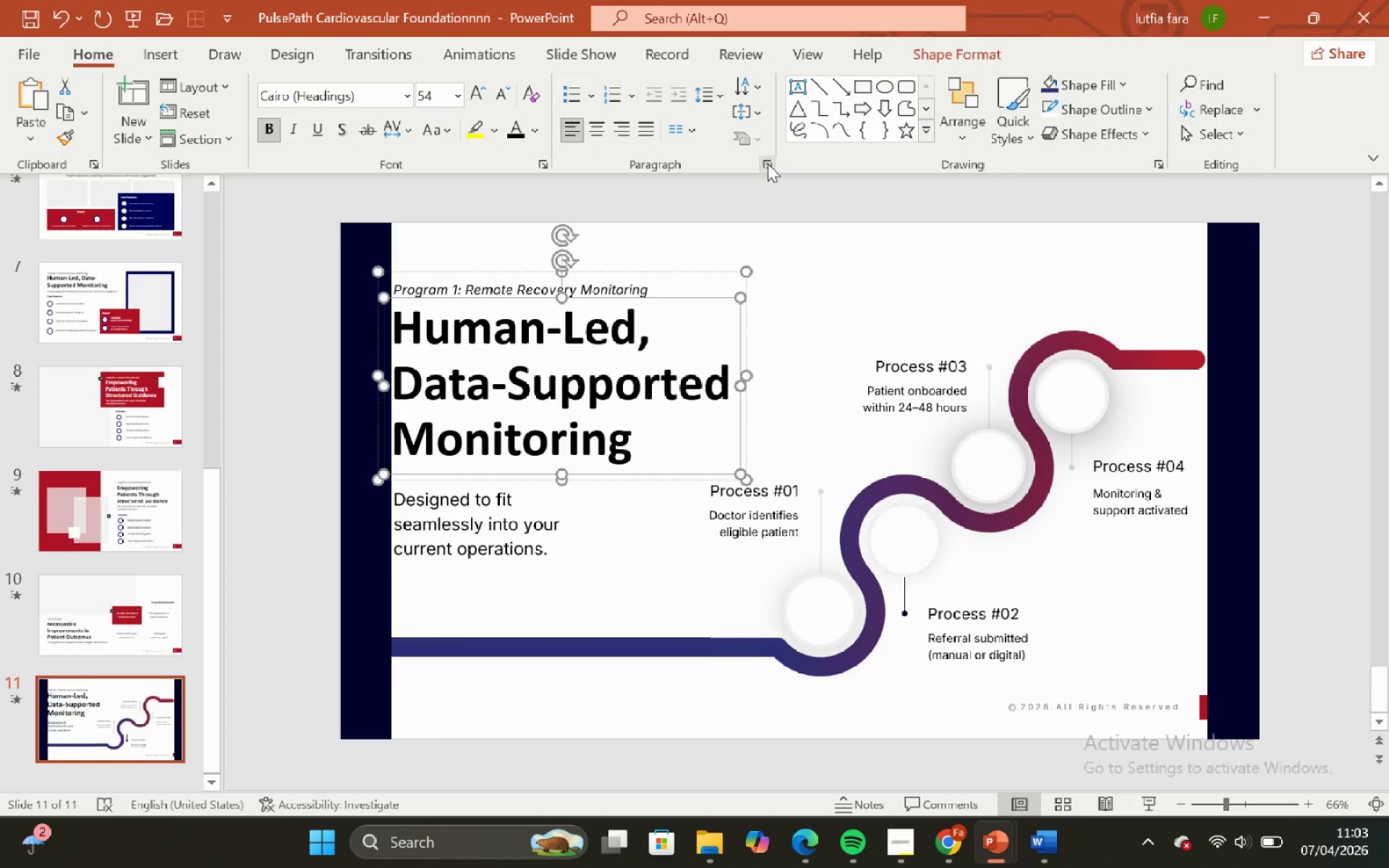 
left_click([768, 163])
 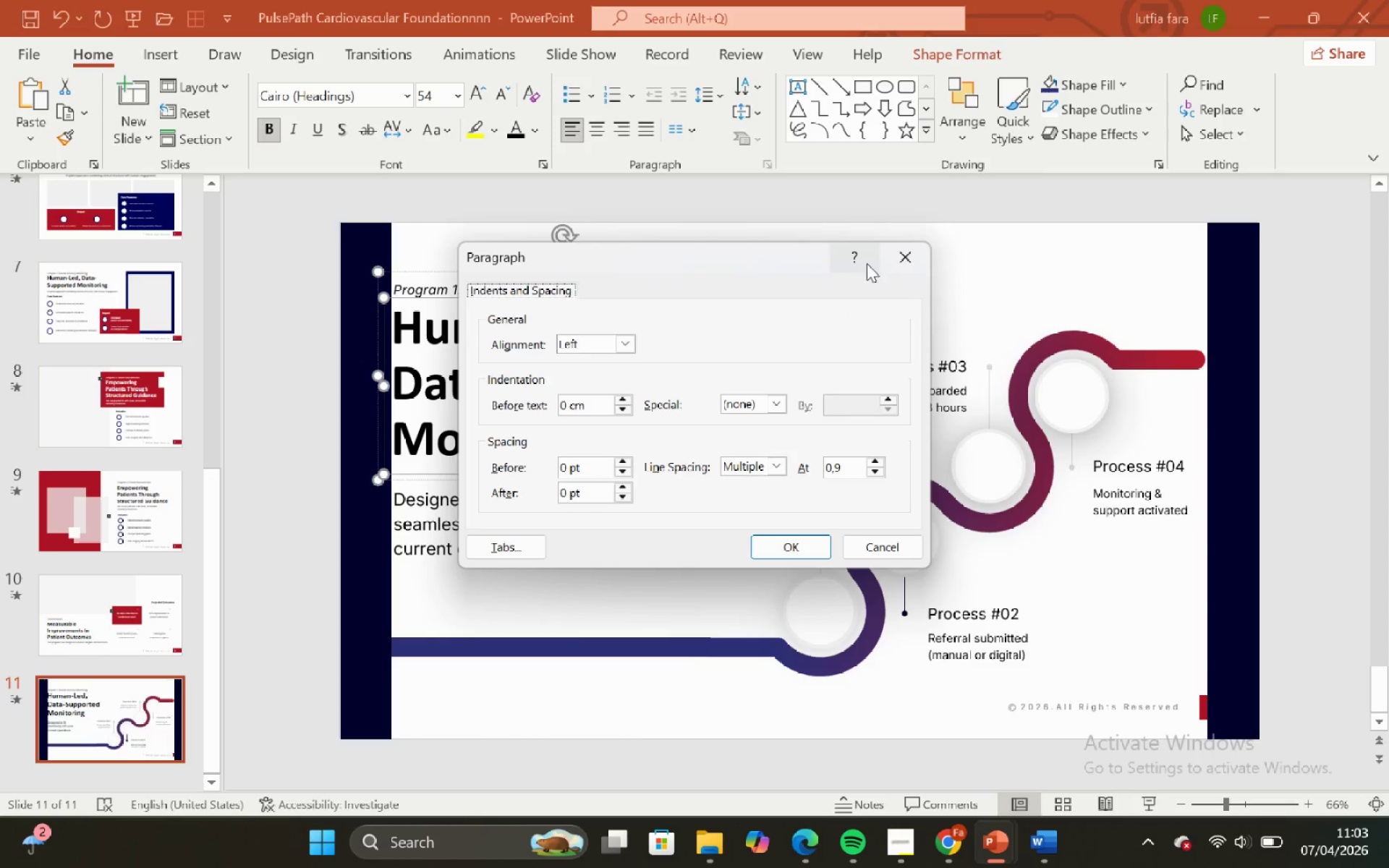 
left_click([917, 237])
 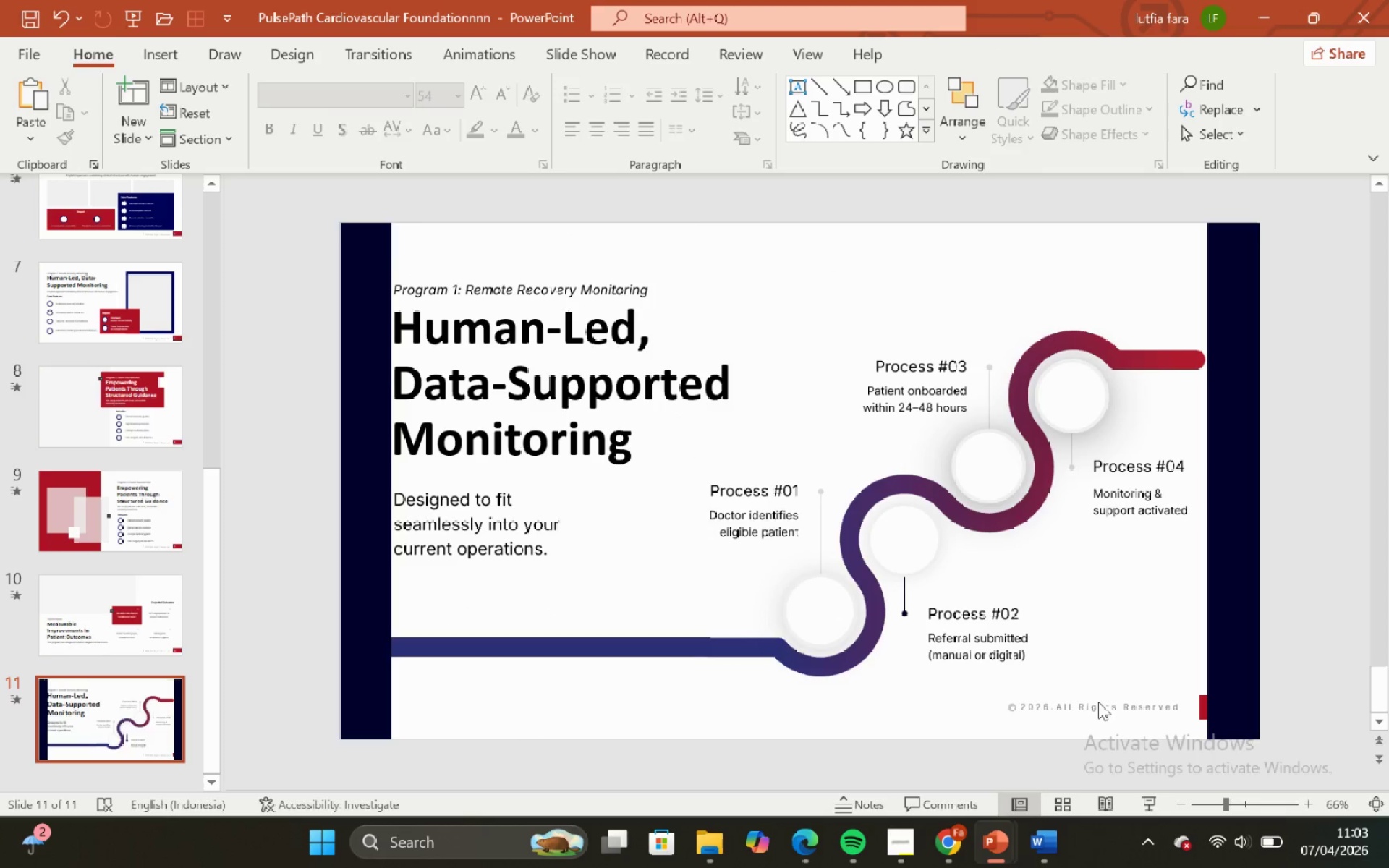 
left_click([1051, 861])
 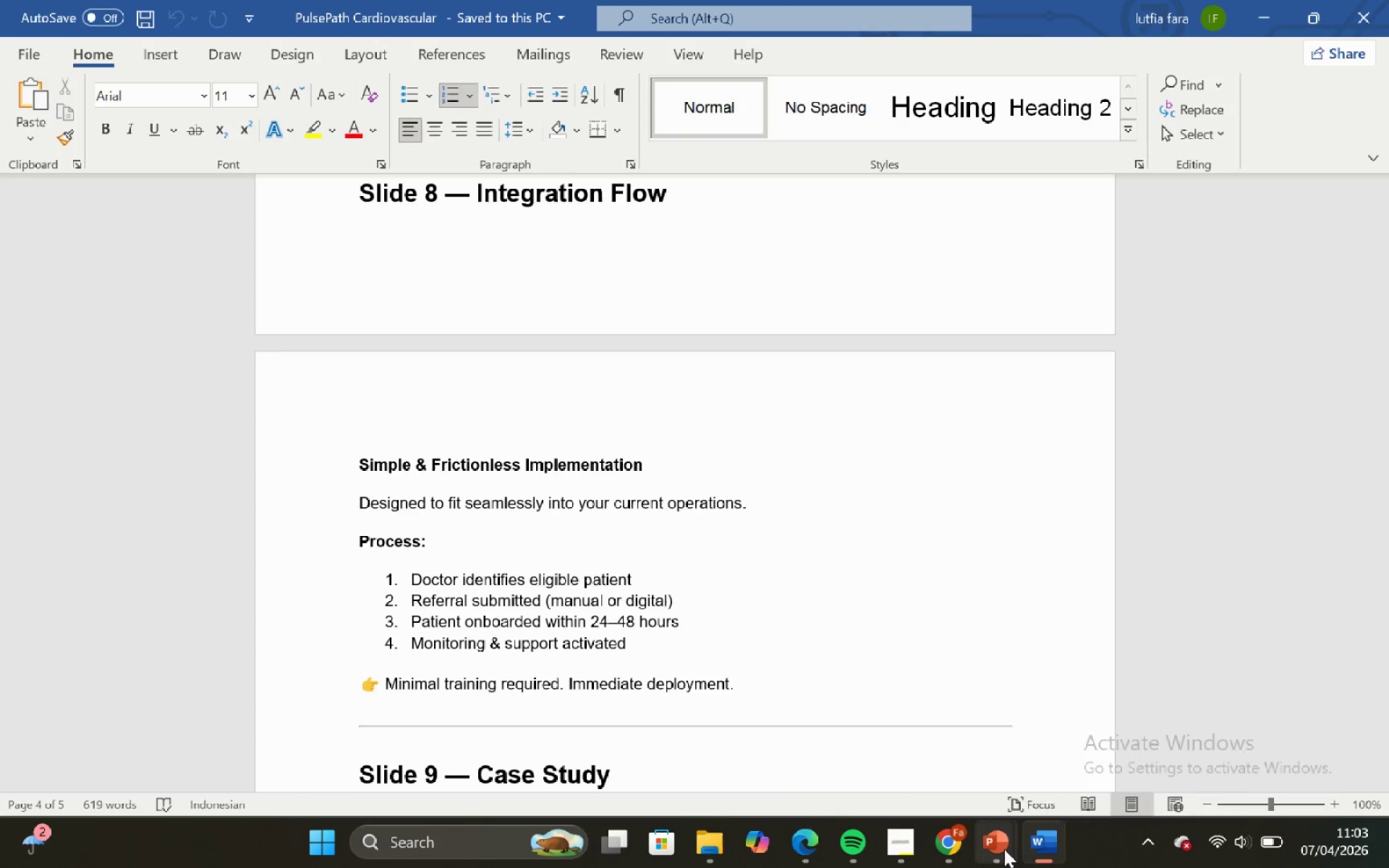 
mouse_move([794, 761])
 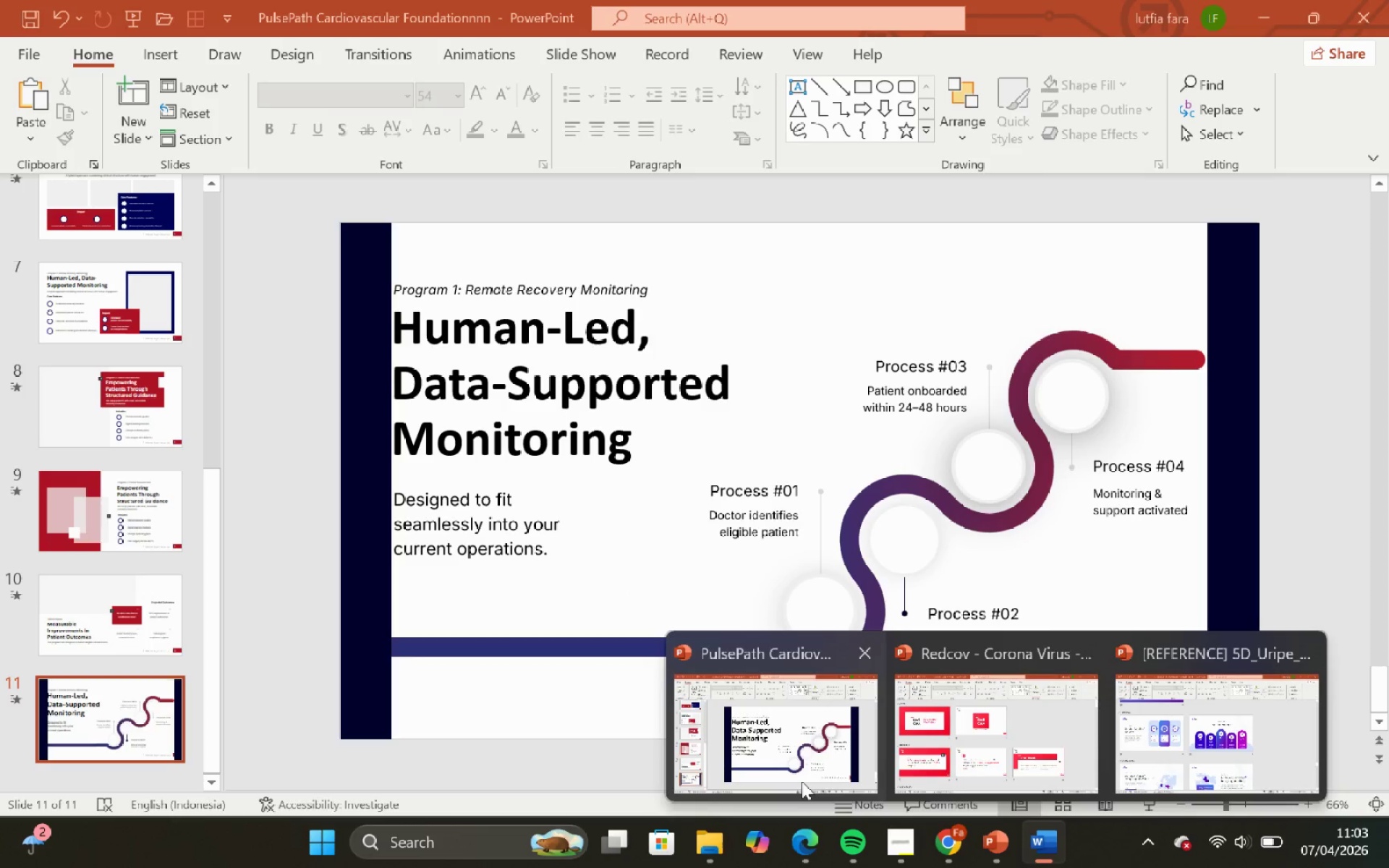 
left_click([802, 781])
 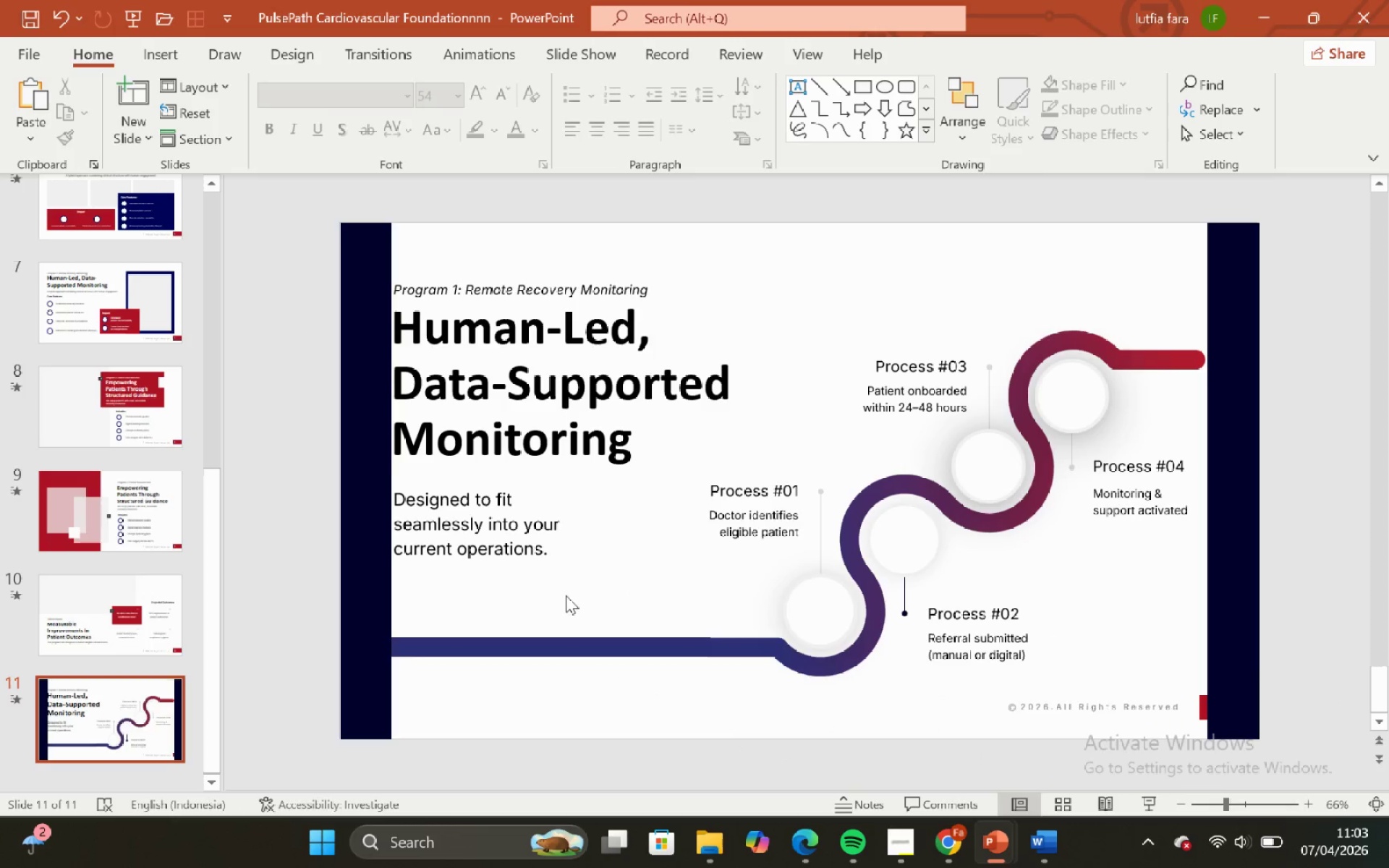 
left_click_drag(start_coordinate=[543, 560], to_coordinate=[553, 557])
 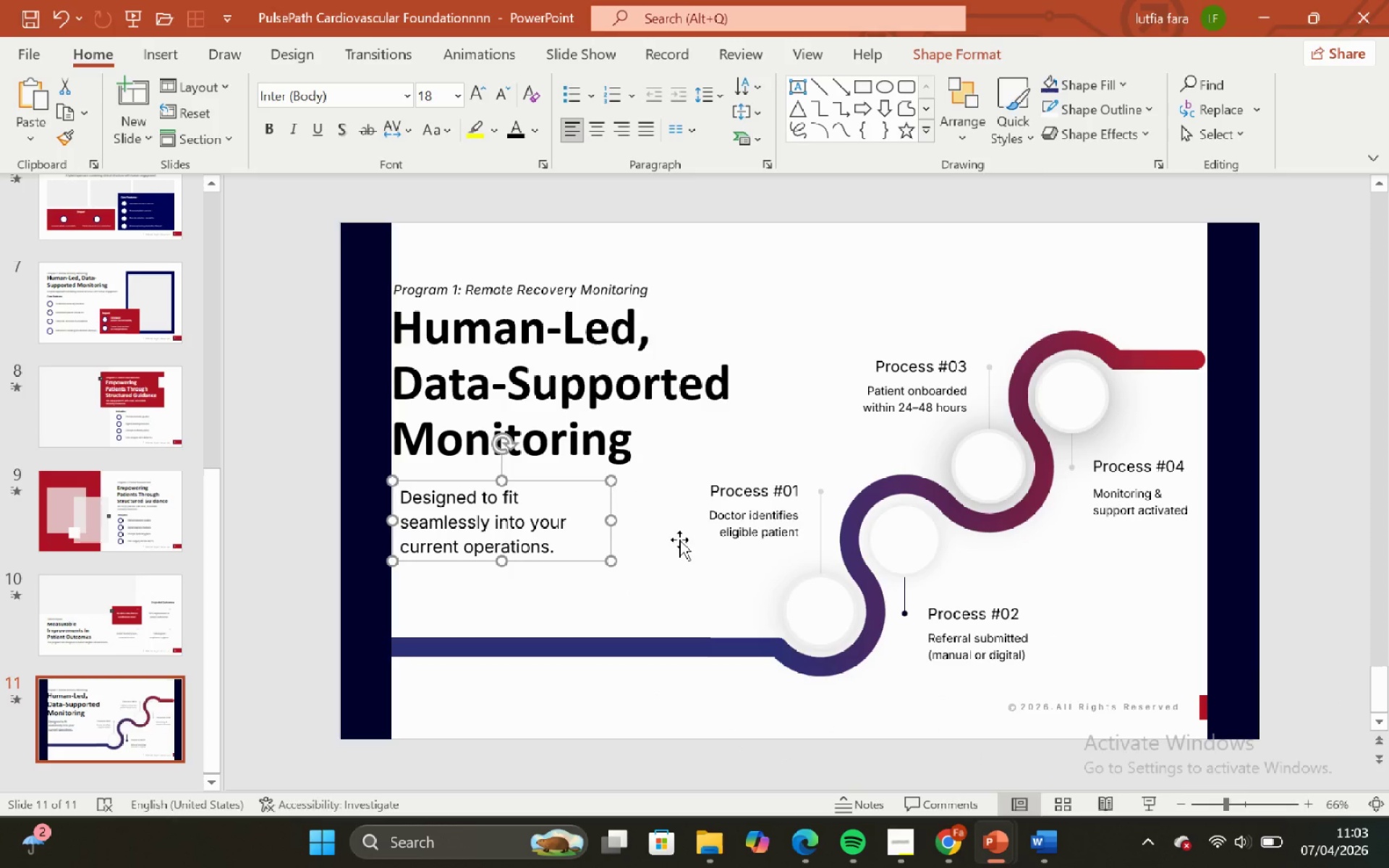 
key(Control+Z)
 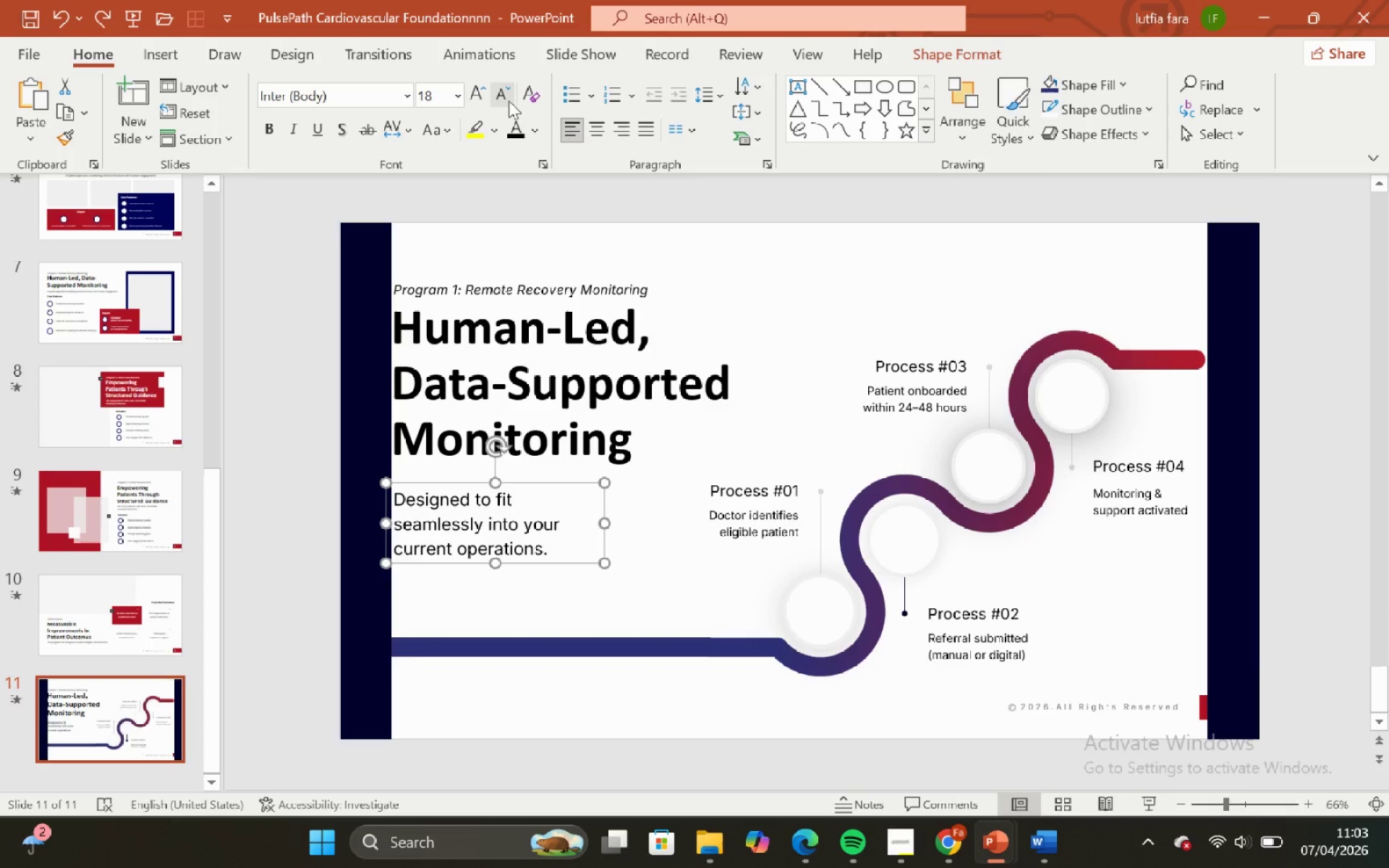 
left_click([509, 101])
 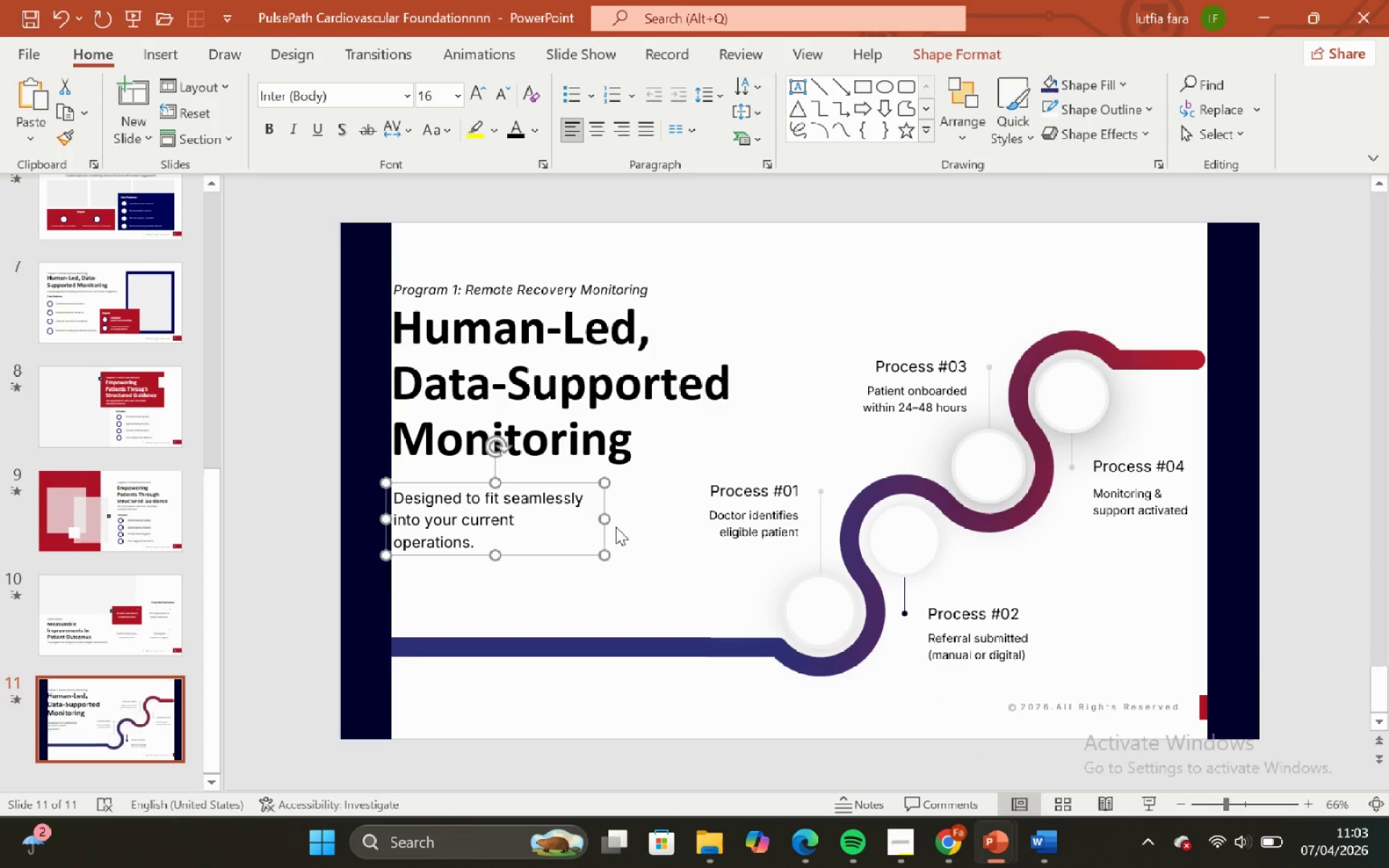 
left_click_drag(start_coordinate=[608, 522], to_coordinate=[579, 529])
 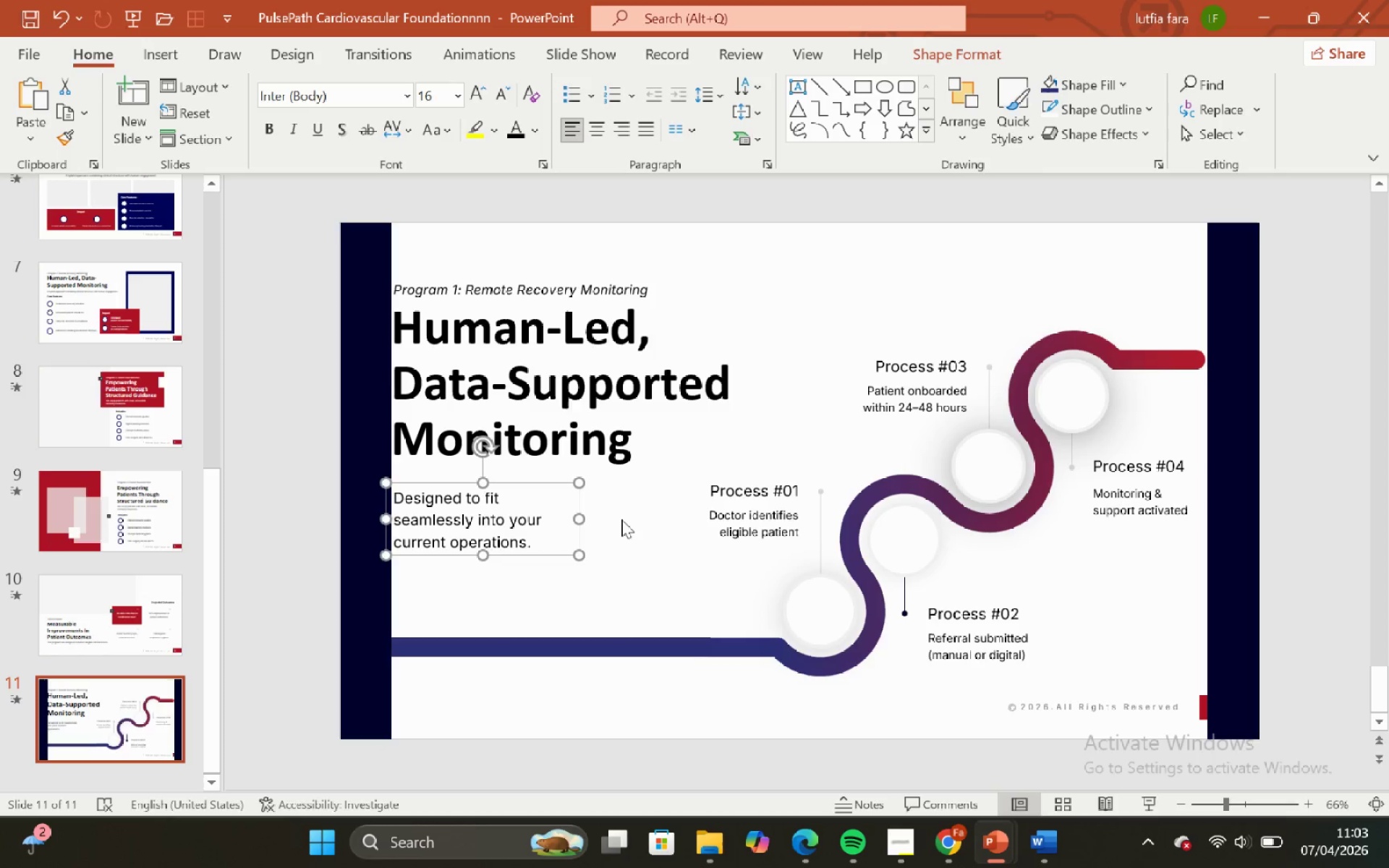 
left_click([624, 518])
 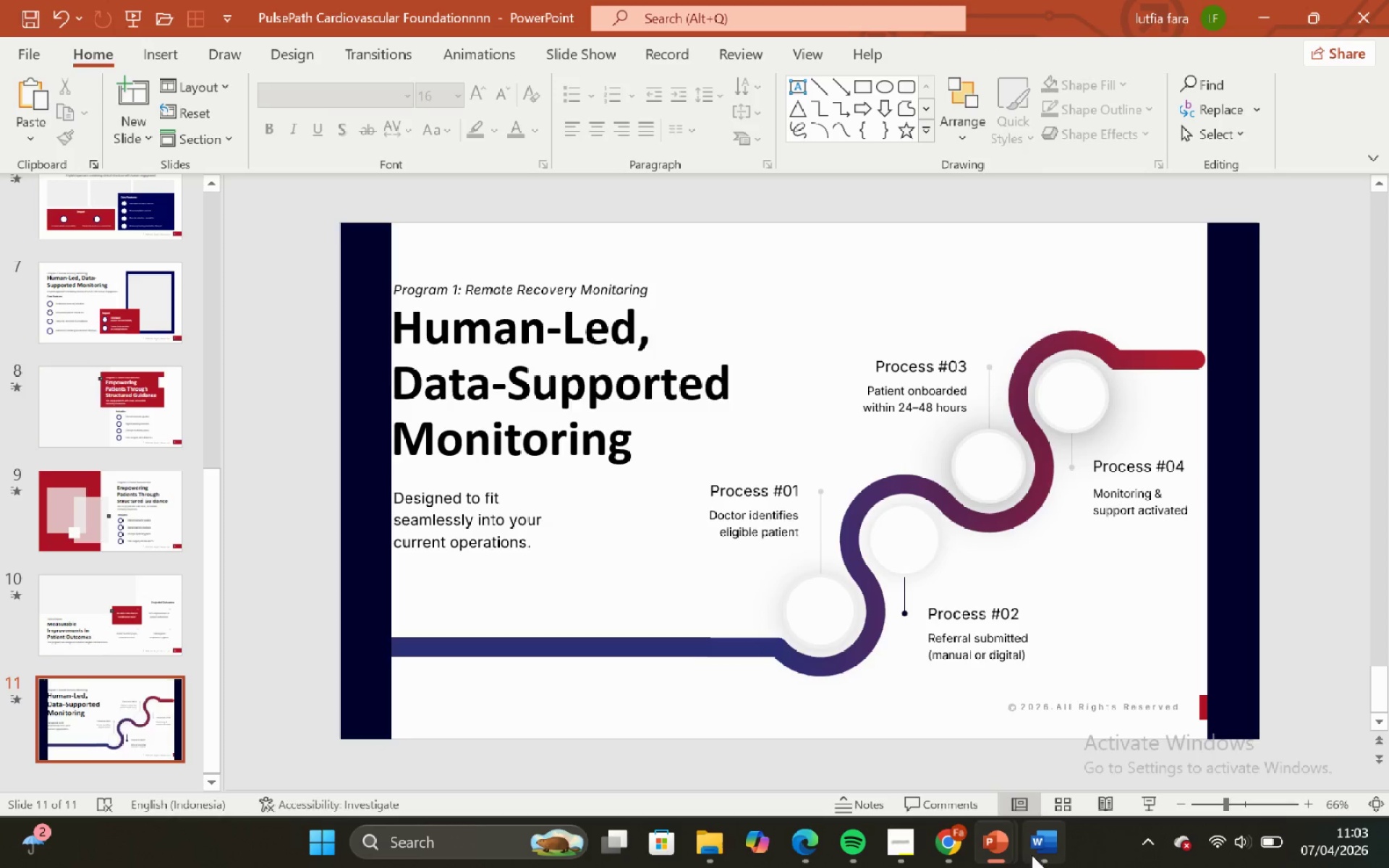 
left_click([1042, 855])
 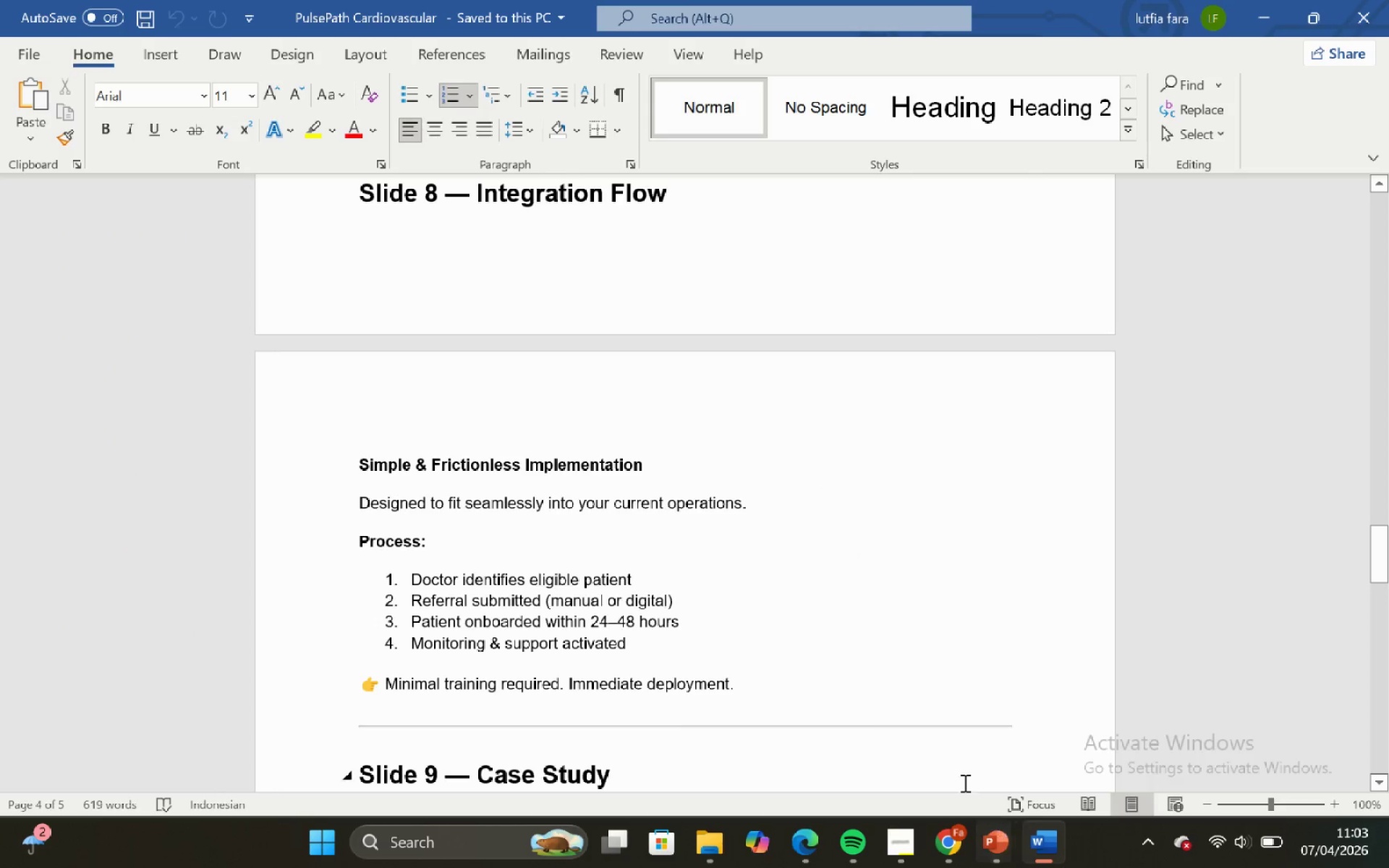 
scroll: coordinate [669, 562], scroll_direction: down, amount: 7.0
 